 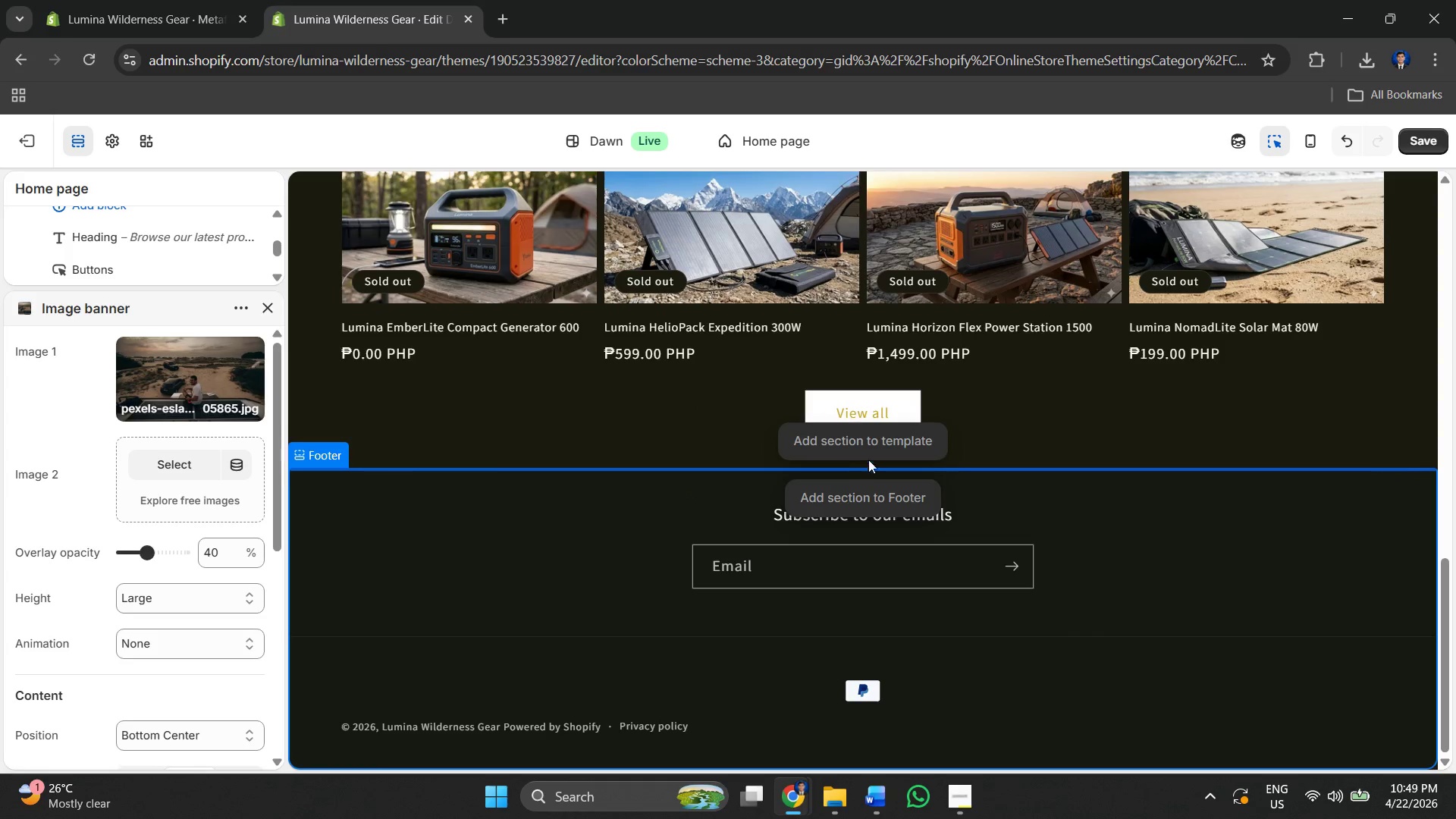 
scroll: coordinate [682, 635], scroll_direction: down, amount: 12.0
 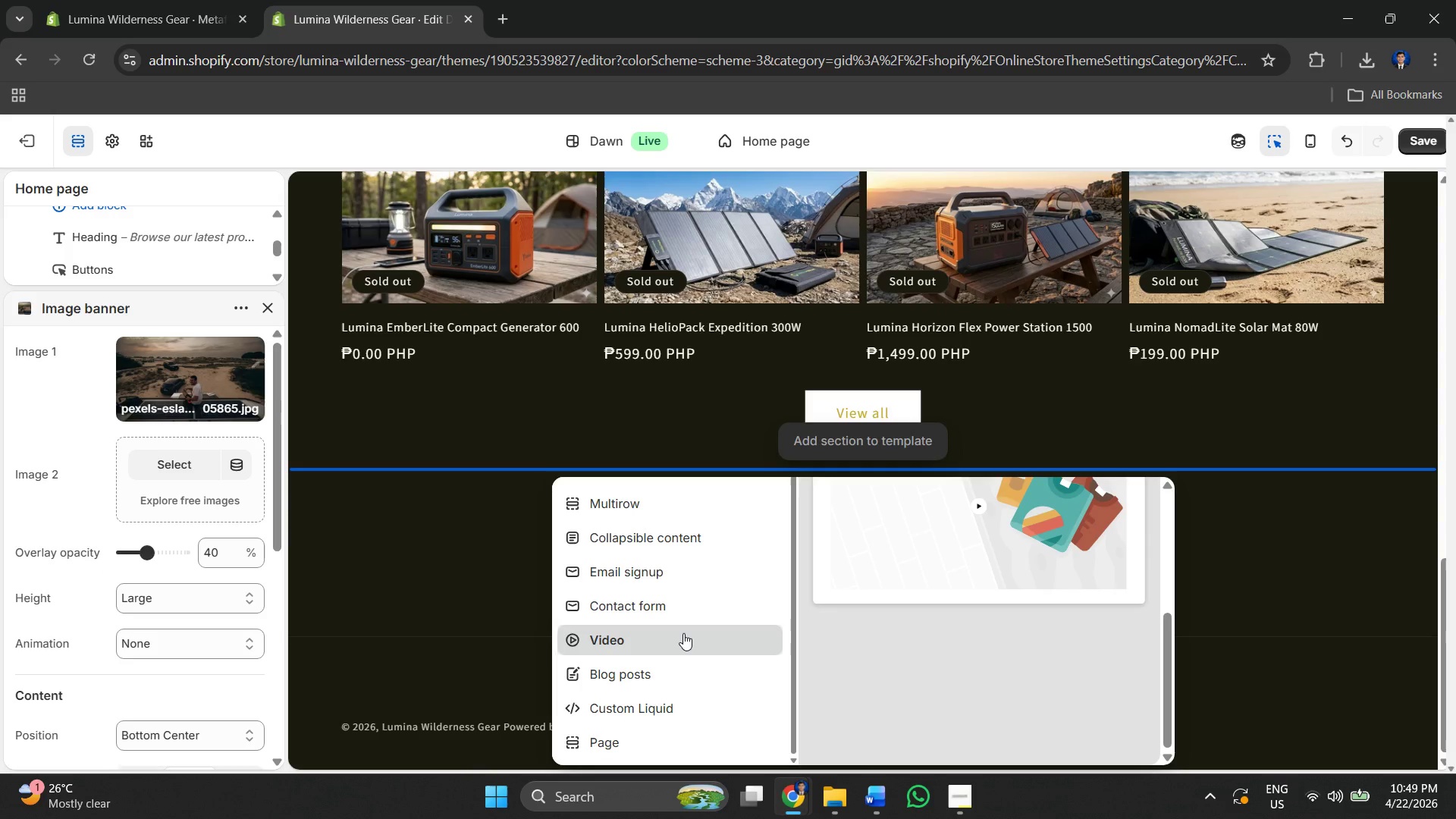 
left_click([683, 633])
 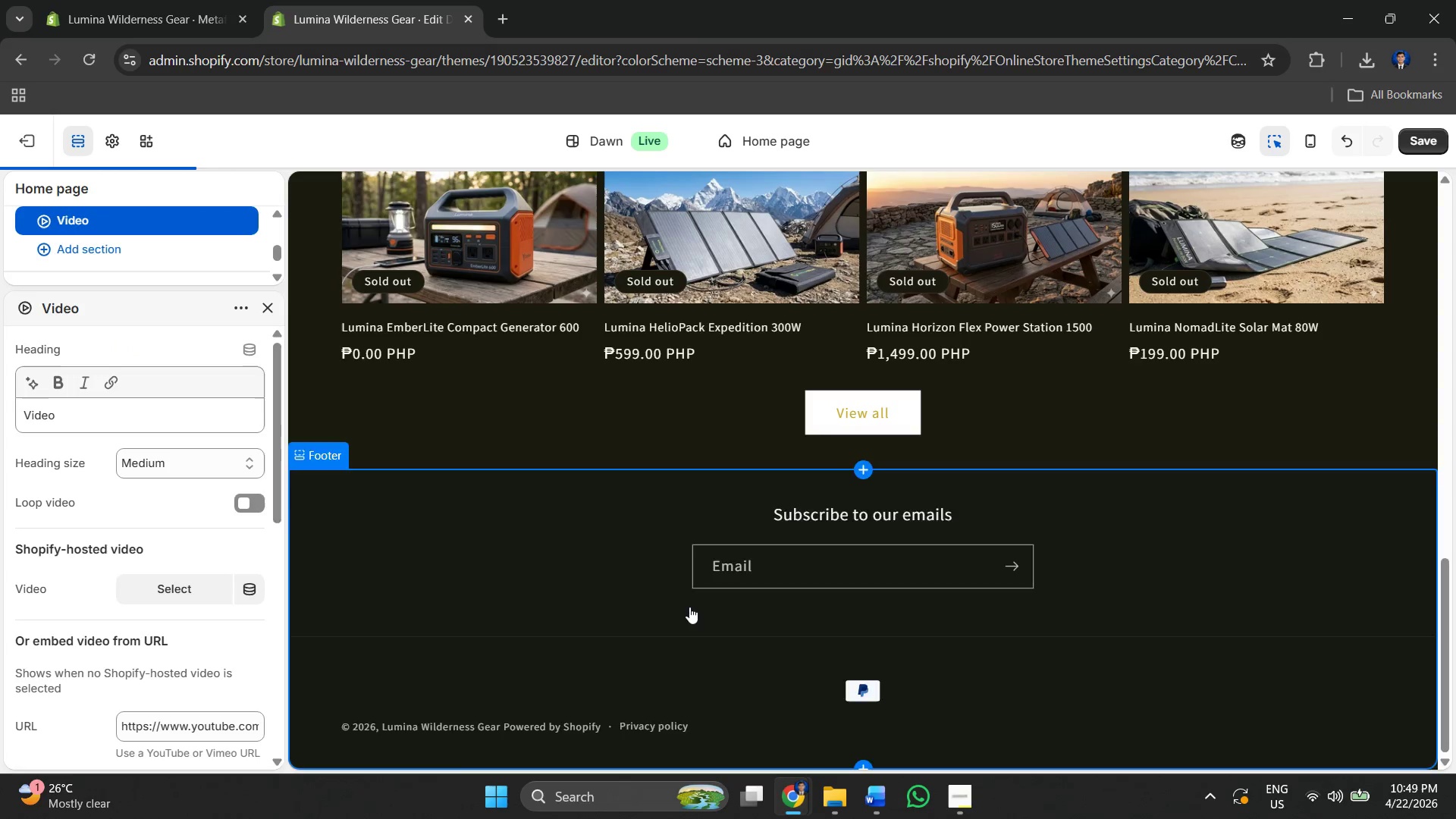 
scroll: coordinate [837, 428], scroll_direction: down, amount: 10.0
 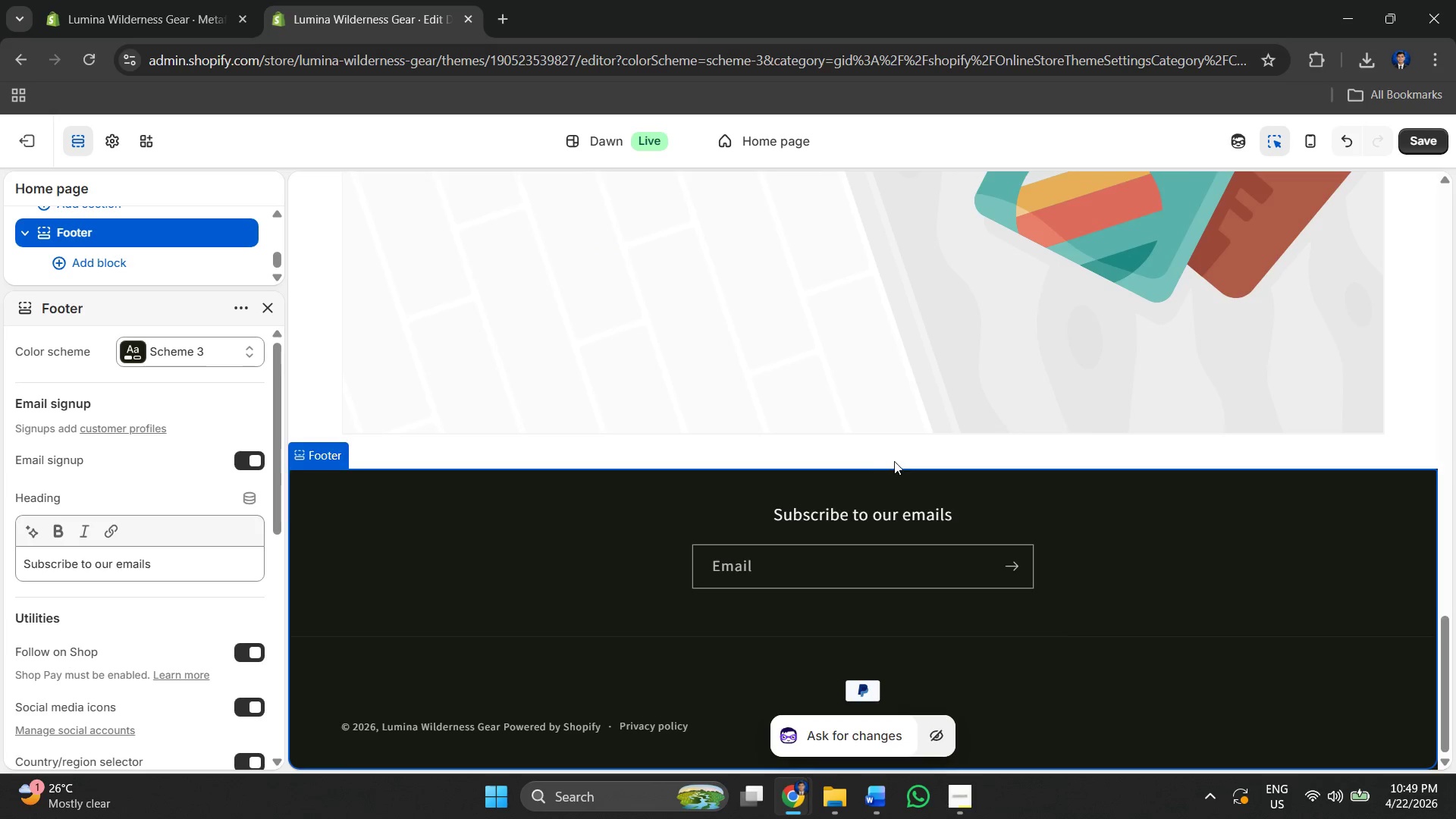 
left_click([866, 467])
 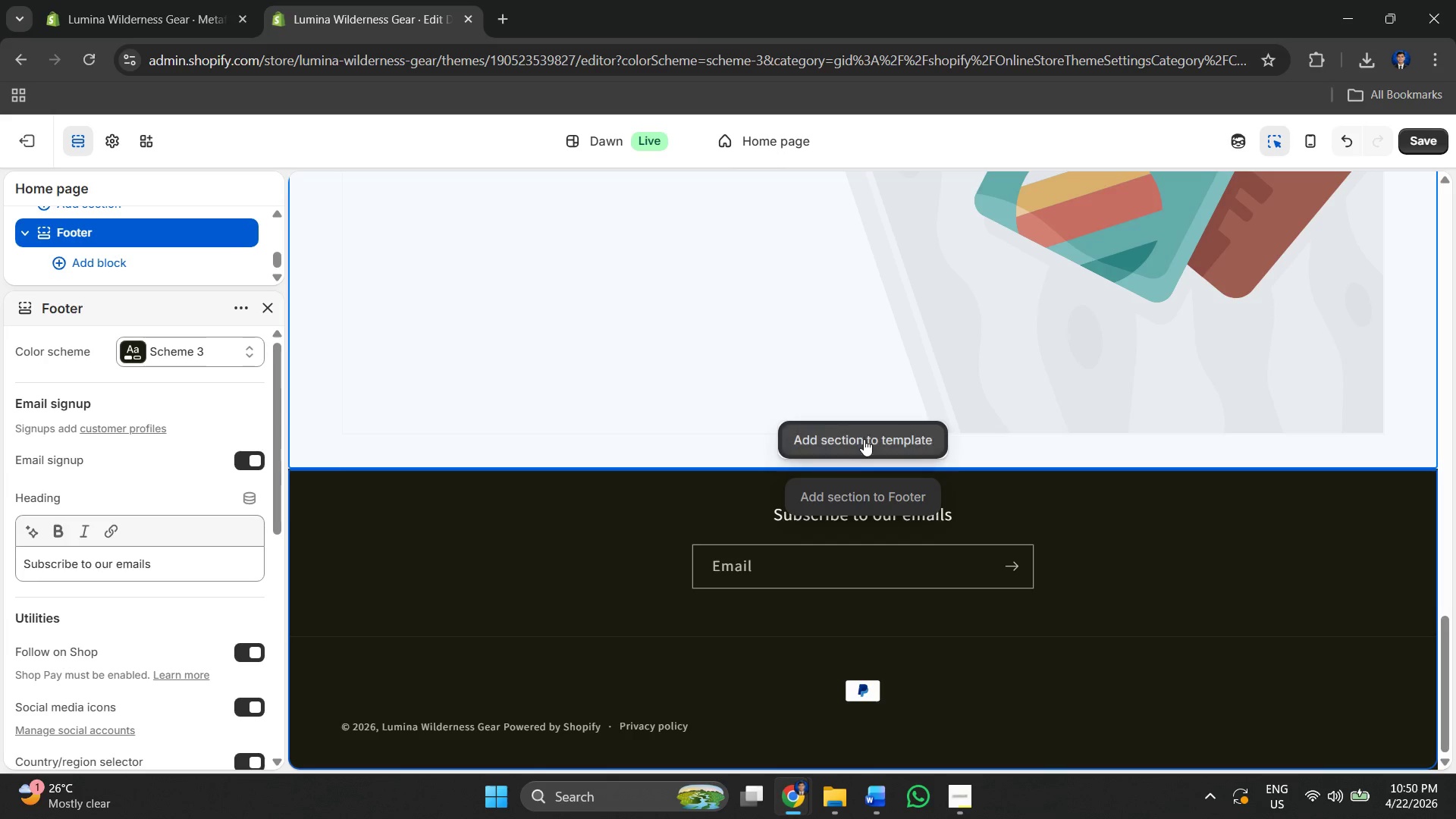 
left_click([864, 439])
 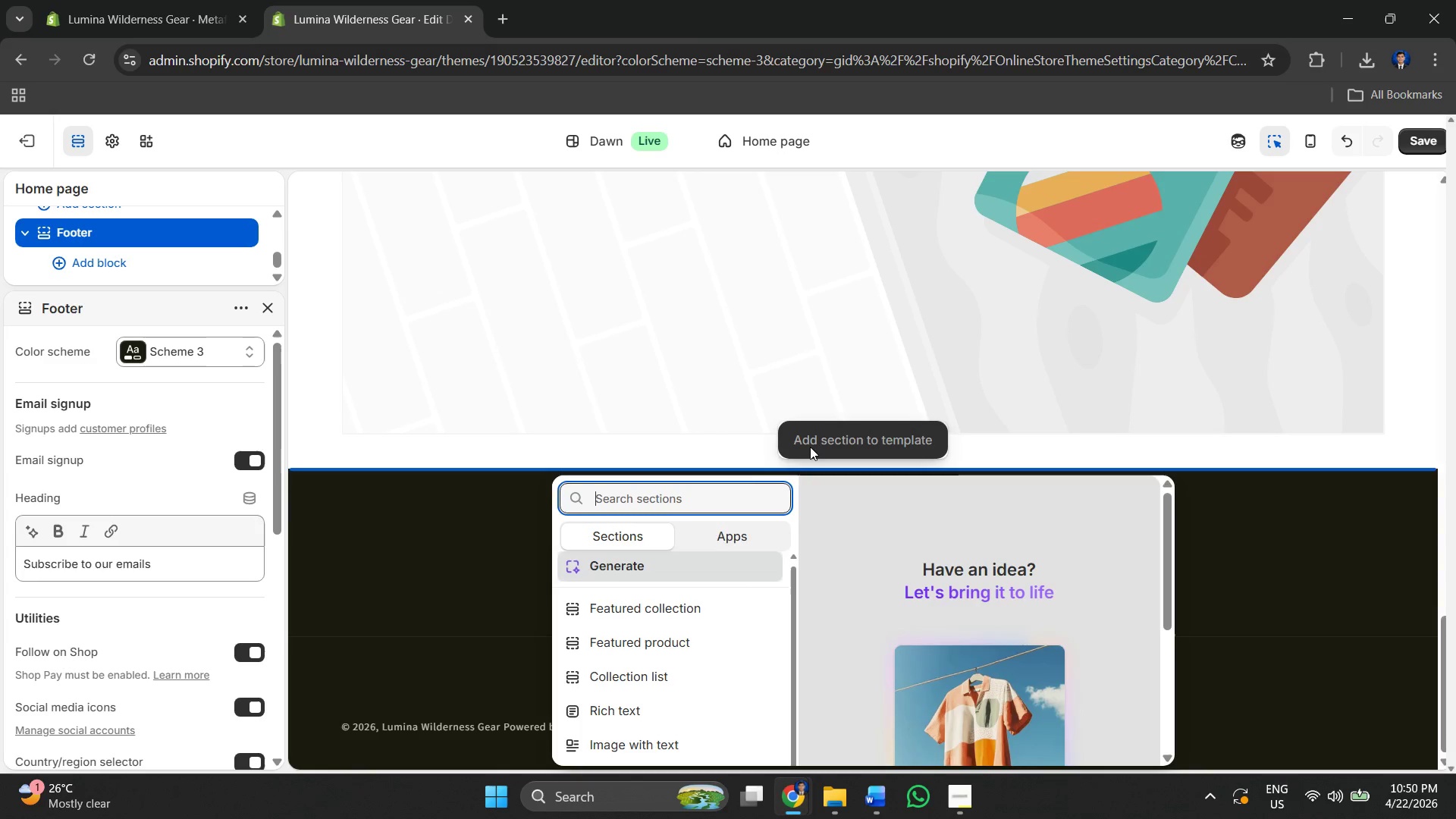 
scroll: coordinate [667, 629], scroll_direction: down, amount: 10.0
 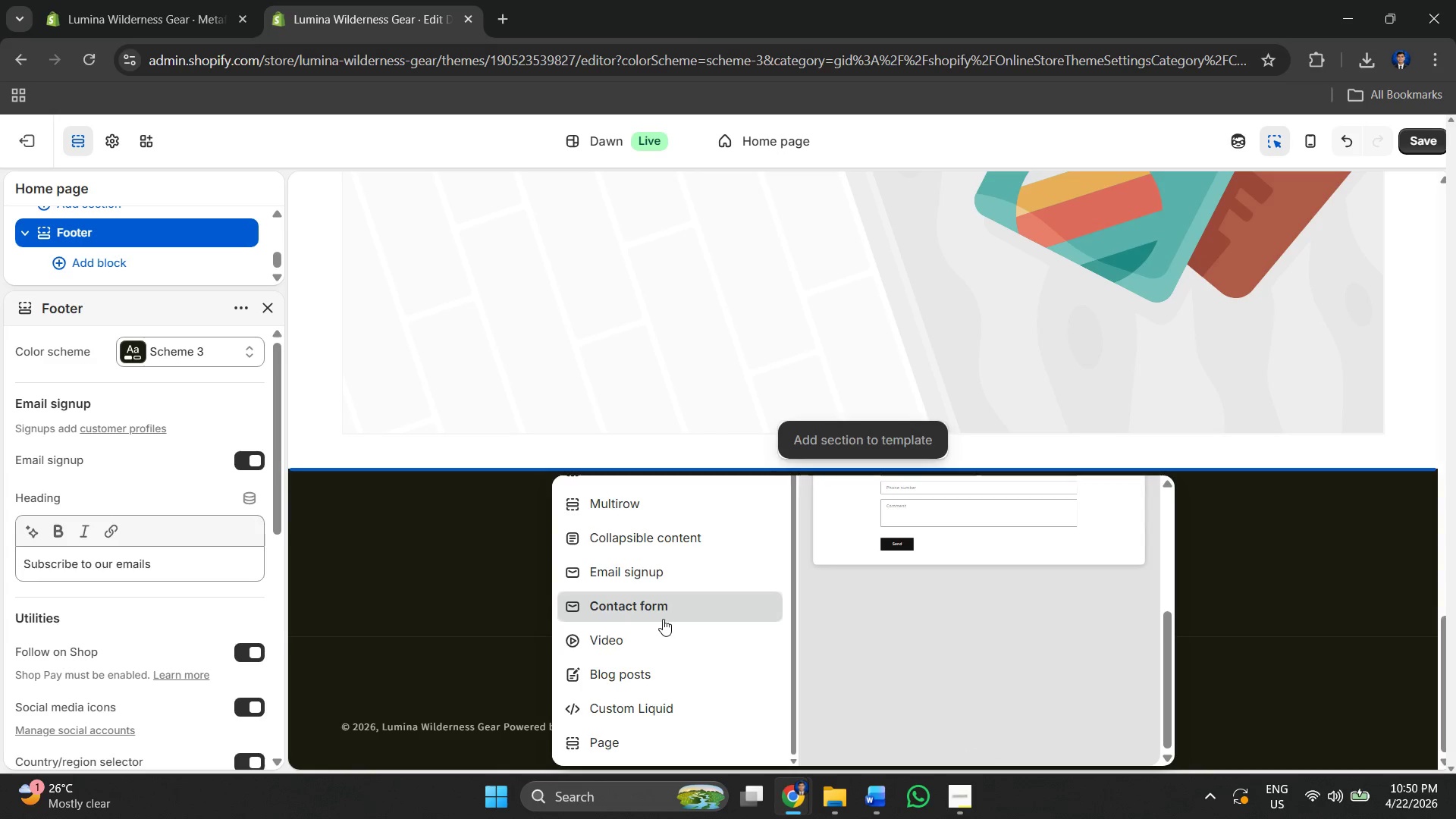 
scroll: coordinate [662, 613], scroll_direction: up, amount: 3.0
 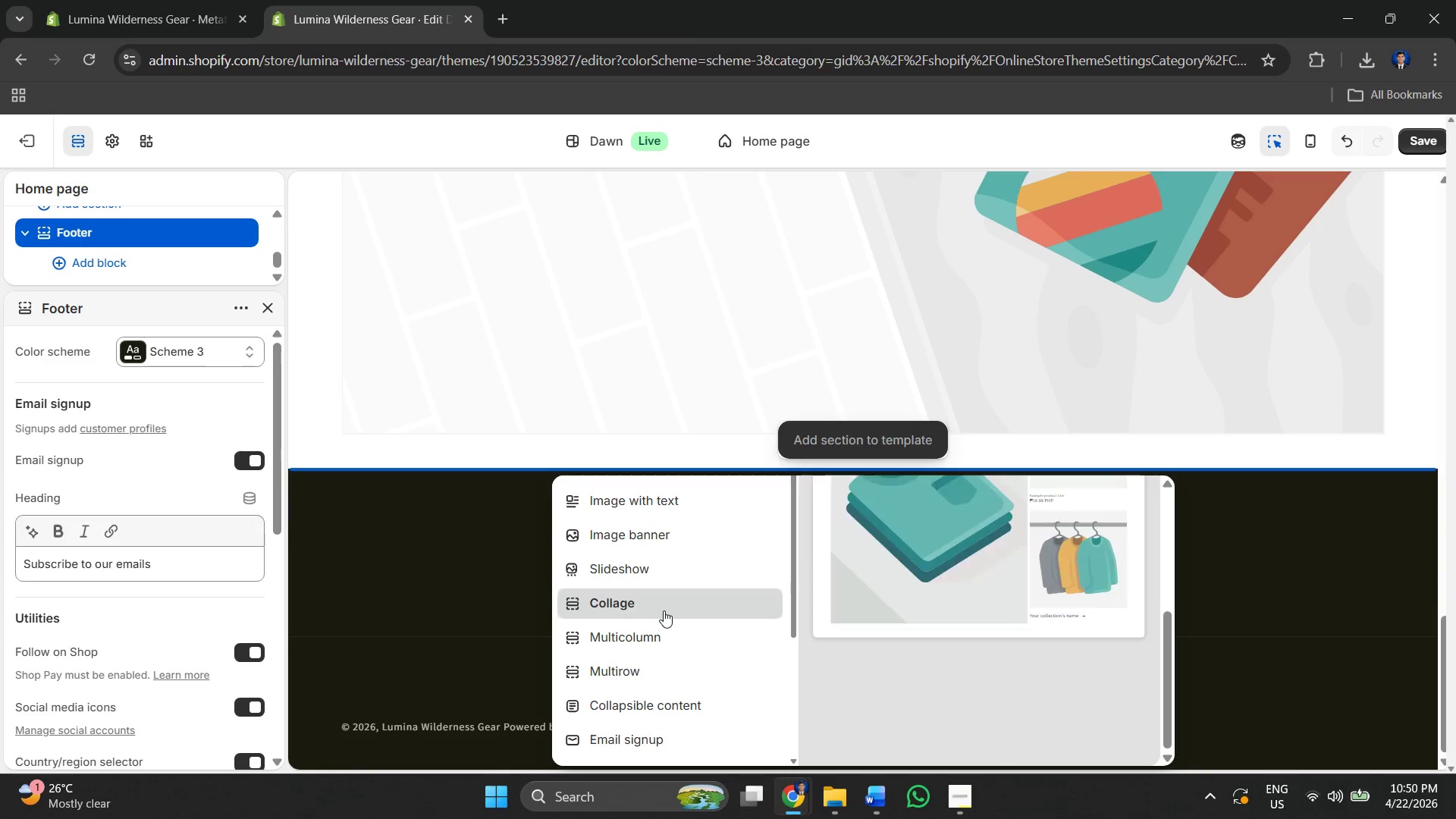 
scroll: coordinate [660, 623], scroll_direction: down, amount: 3.0
 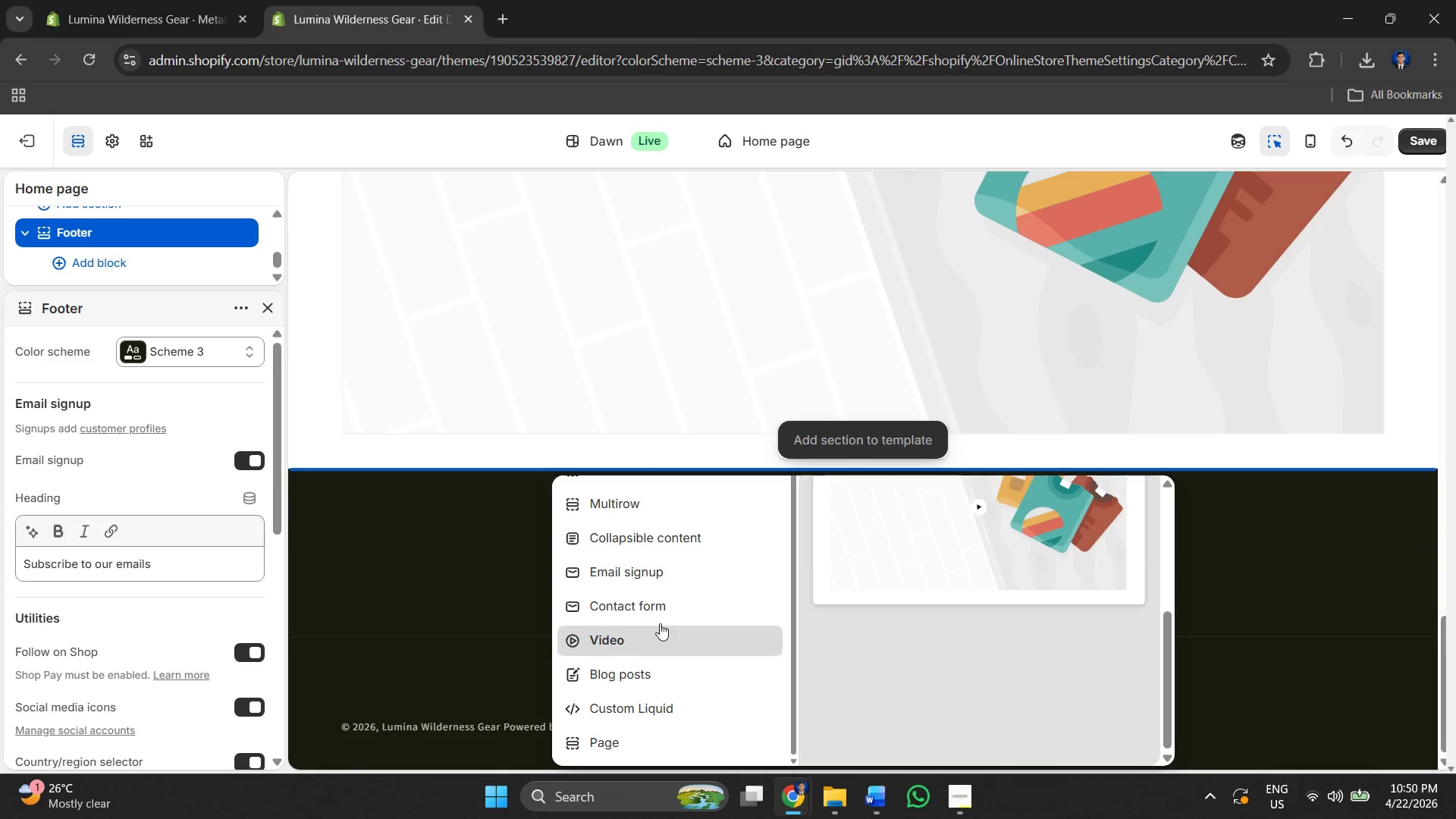 
scroll: coordinate [660, 623], scroll_direction: up, amount: 3.0
 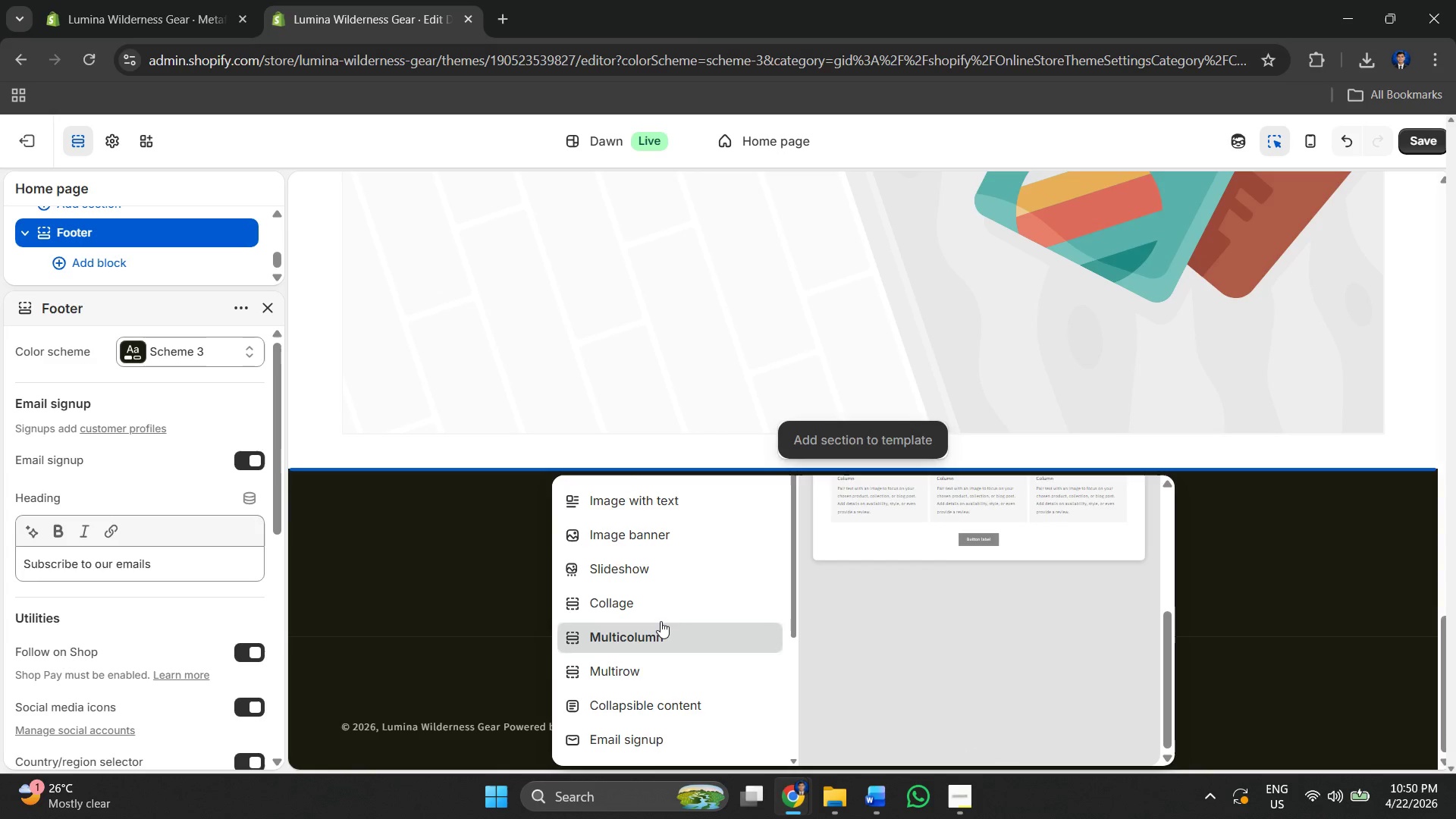 
scroll: coordinate [655, 644], scroll_direction: down, amount: 3.0
 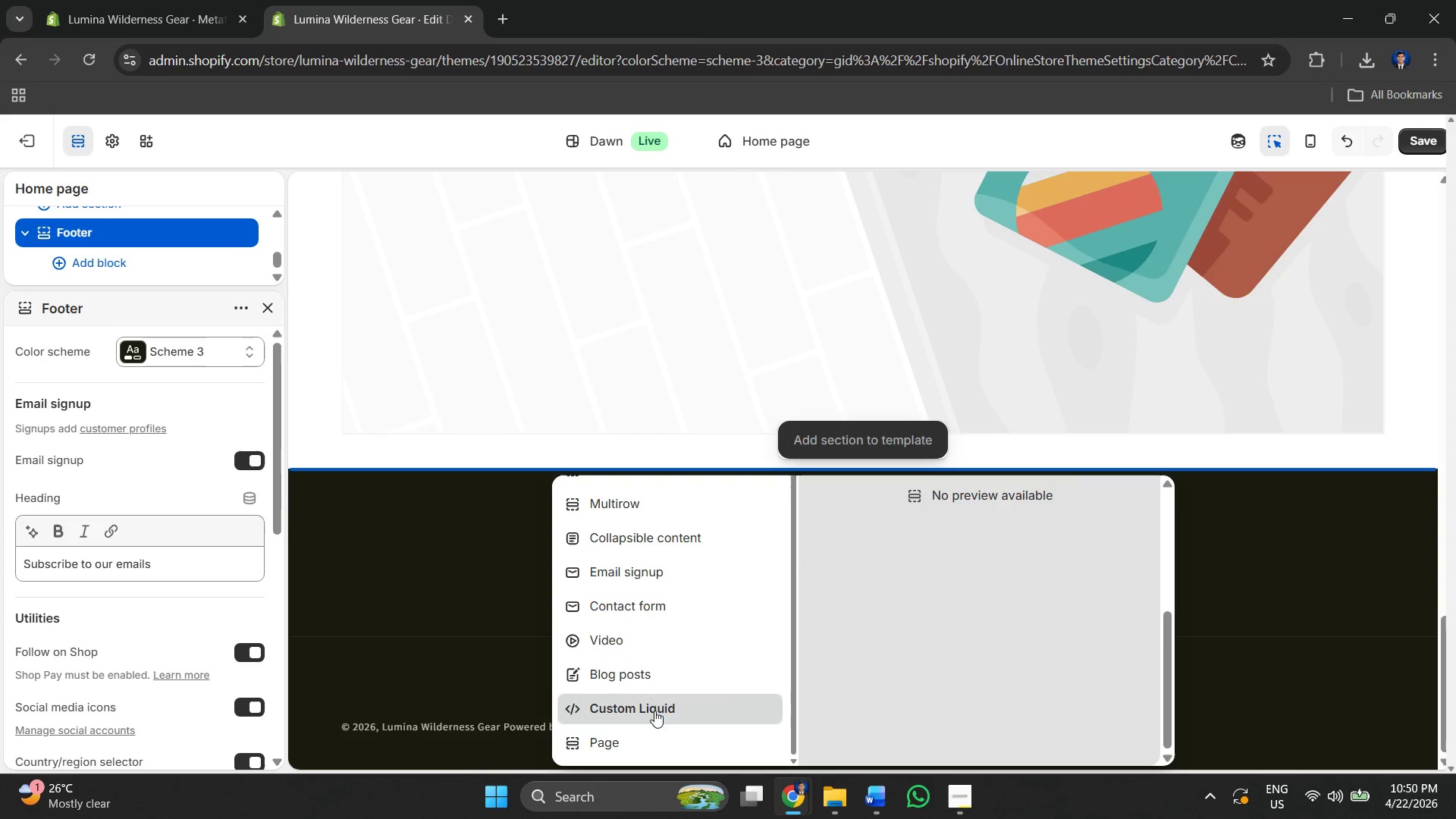 
wait(5.01)
 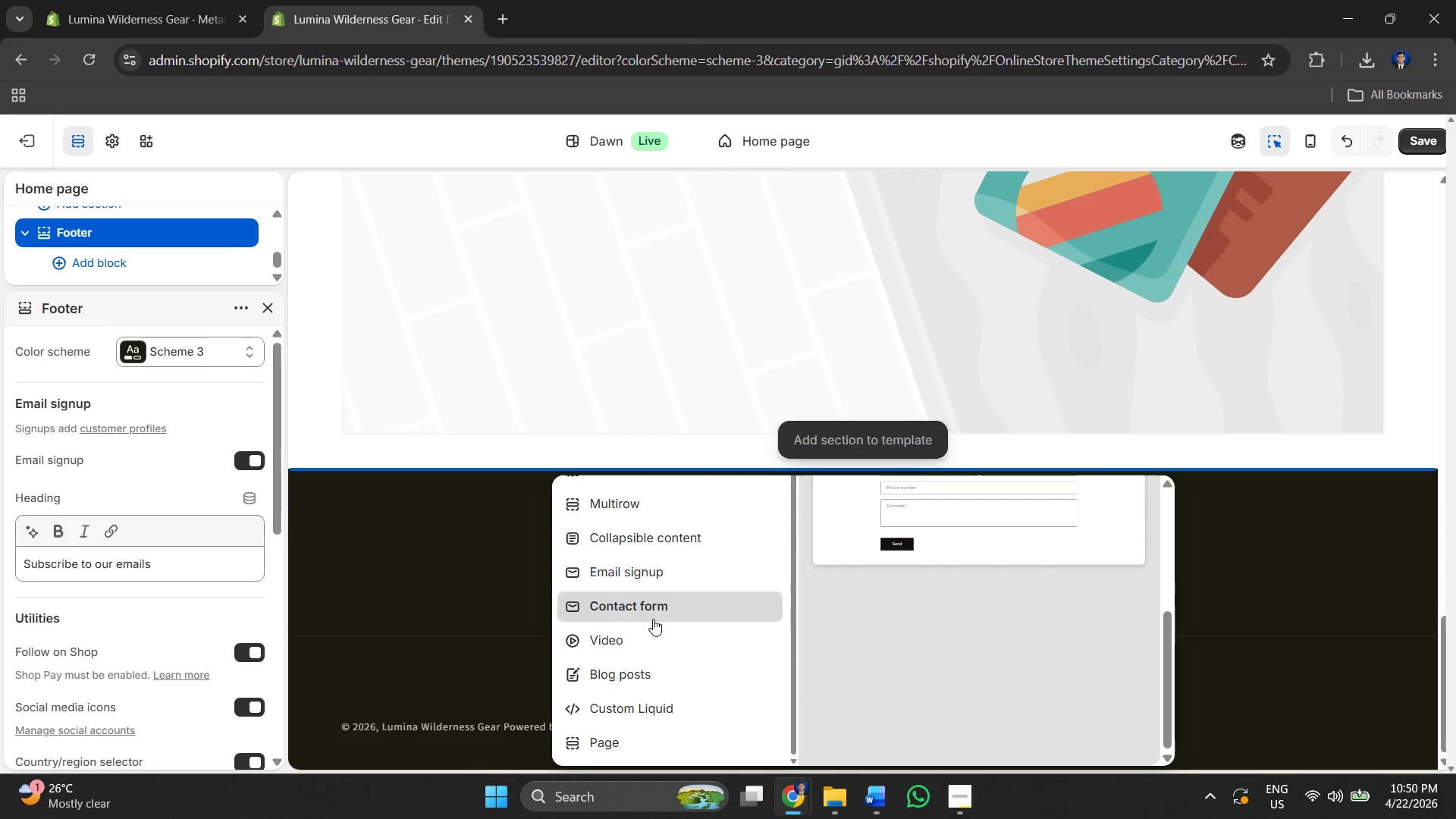 
scroll: coordinate [682, 571], scroll_direction: up, amount: 3.0
 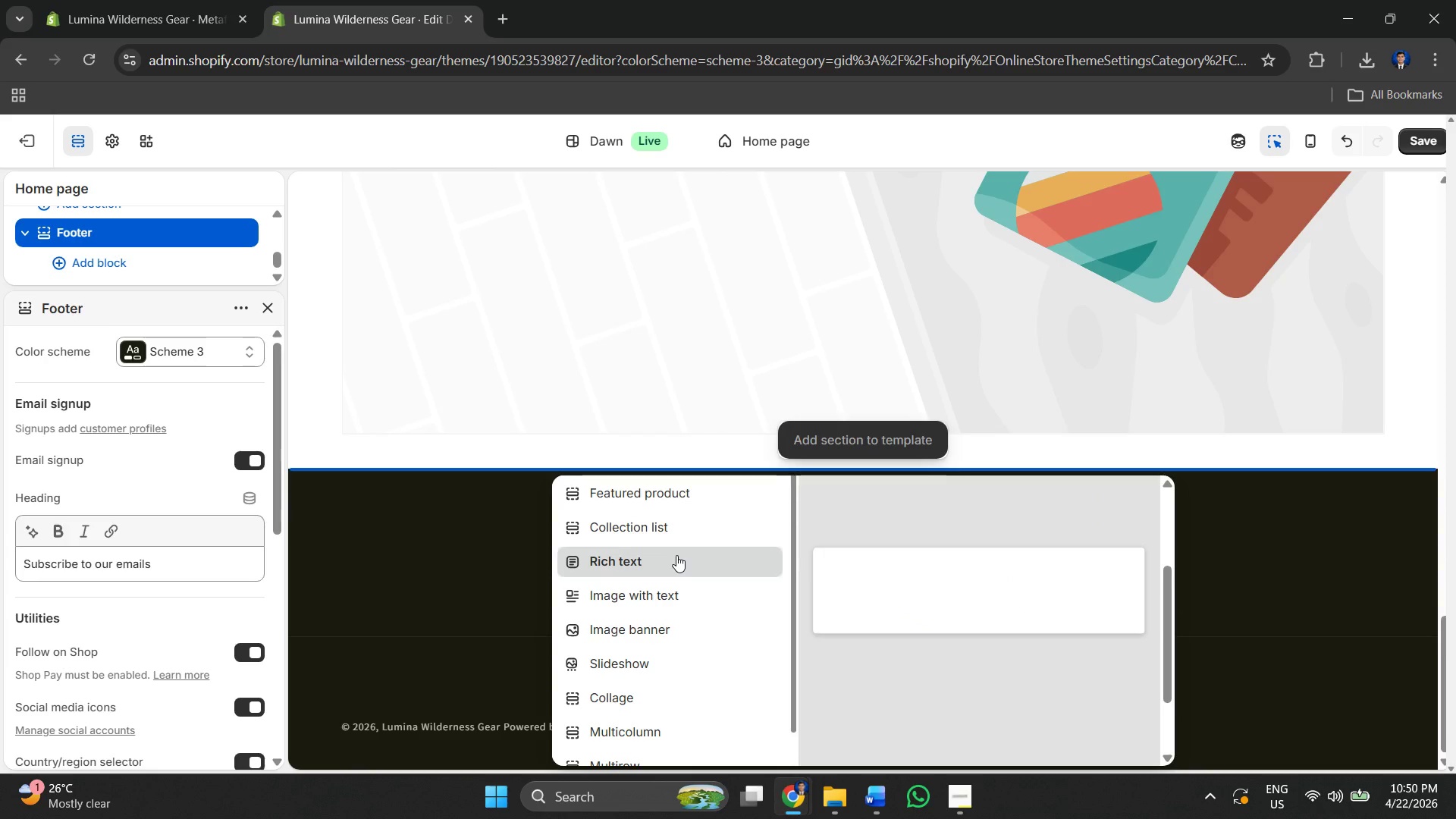 
left_click([678, 588])
 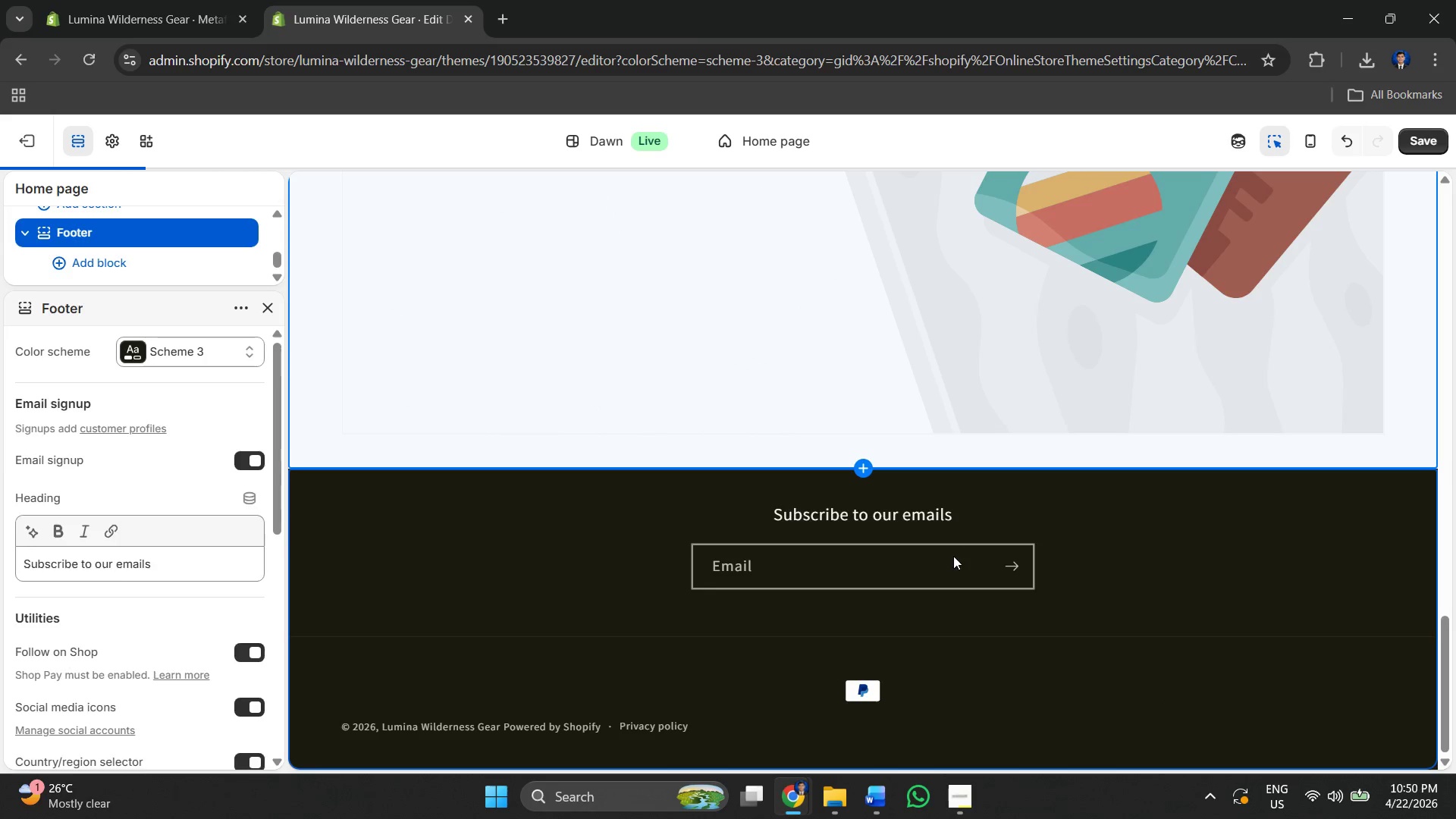 
scroll: coordinate [958, 551], scroll_direction: up, amount: 11.0
 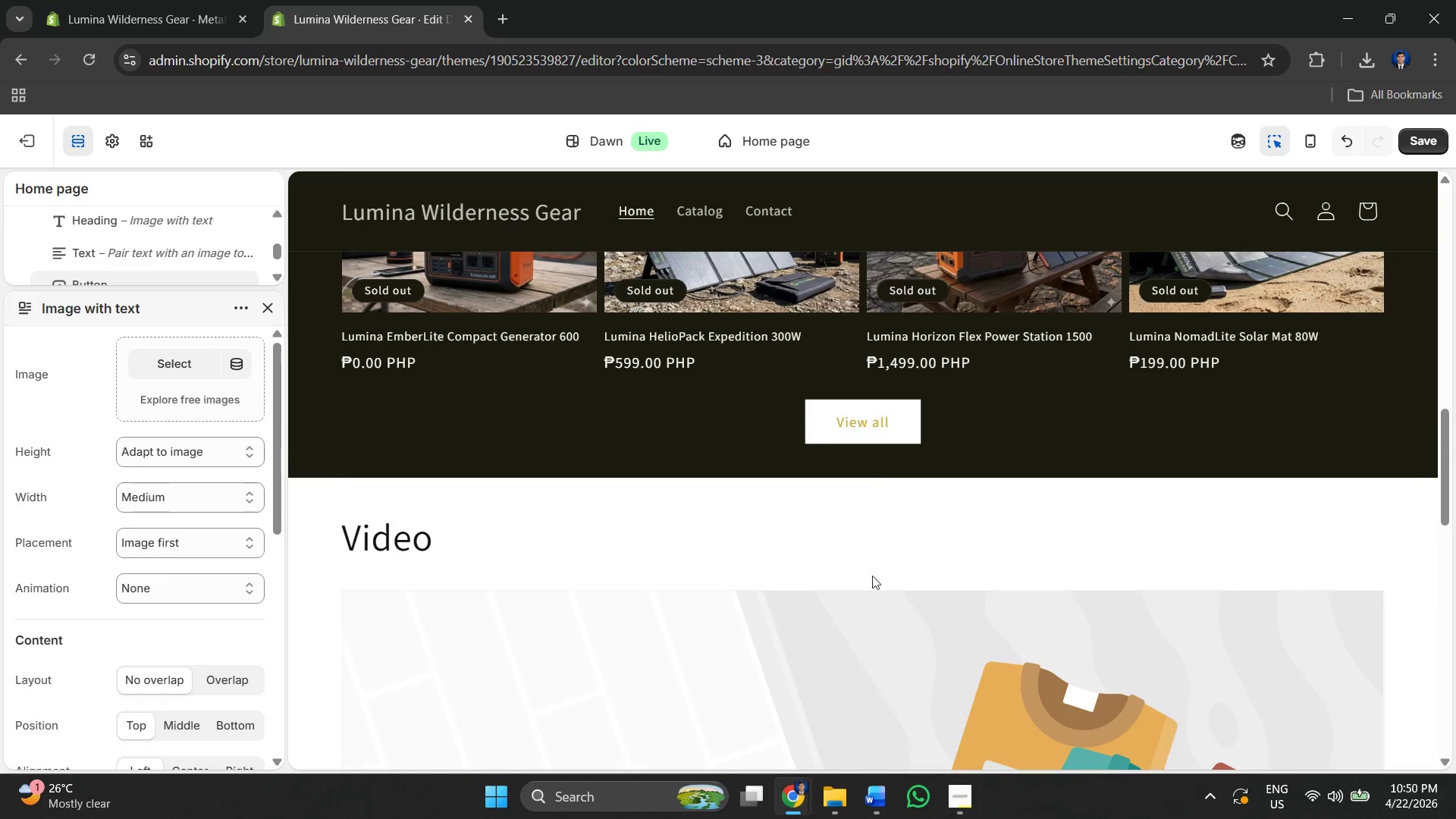 
left_click([827, 523])
 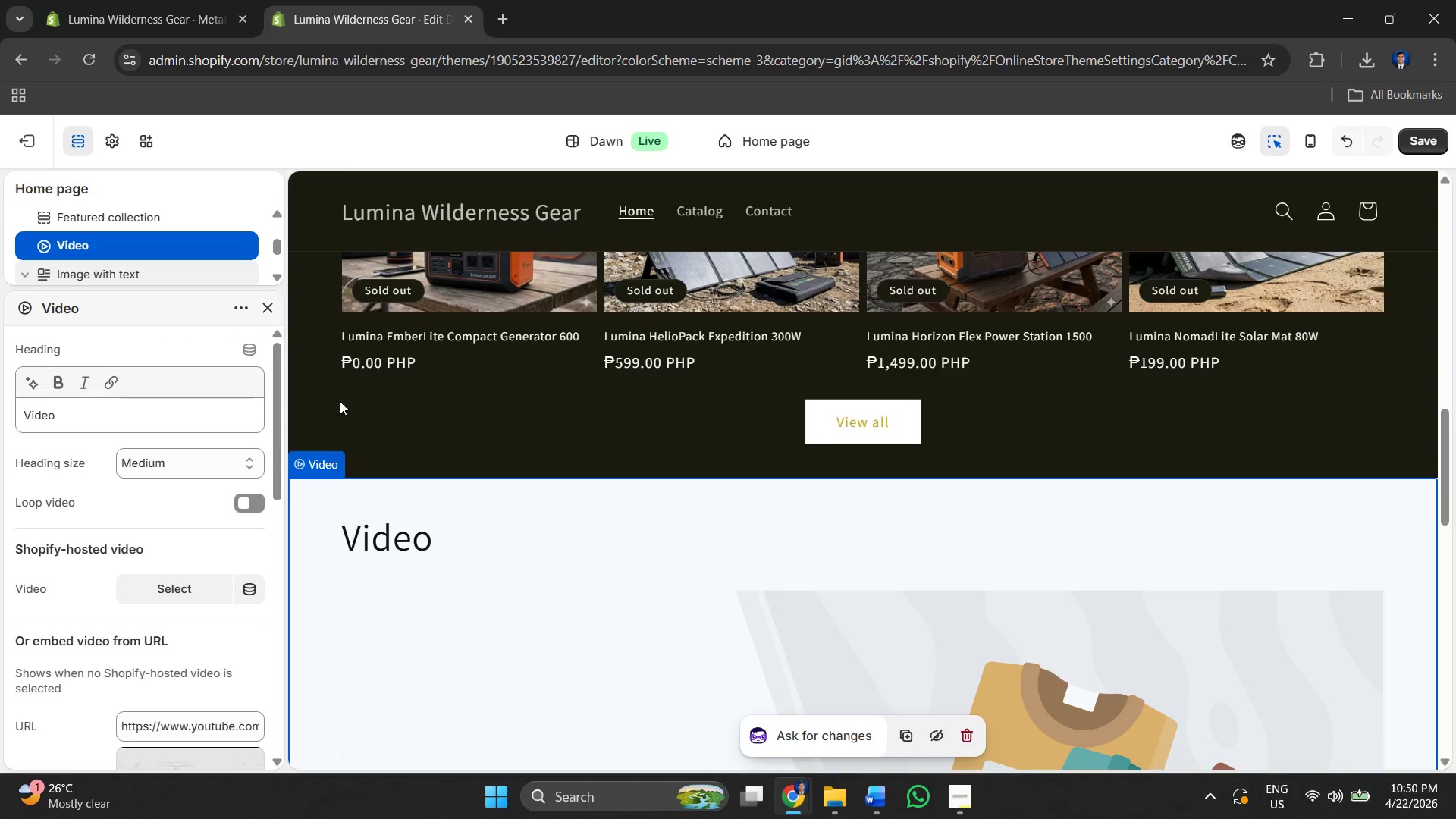 
scroll: coordinate [198, 467], scroll_direction: down, amount: 4.0
 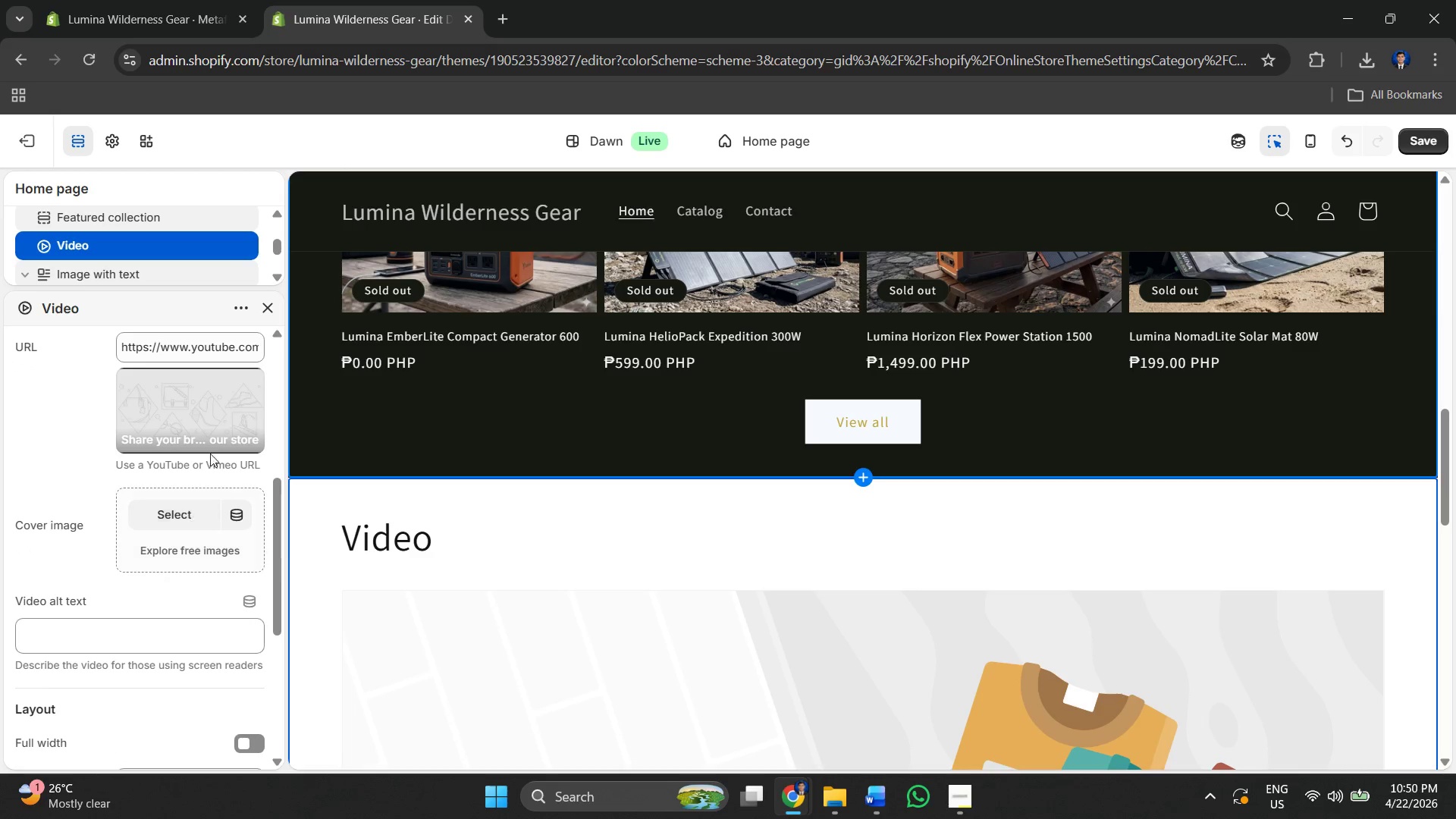 
scroll: coordinate [207, 441], scroll_direction: up, amount: 3.0
 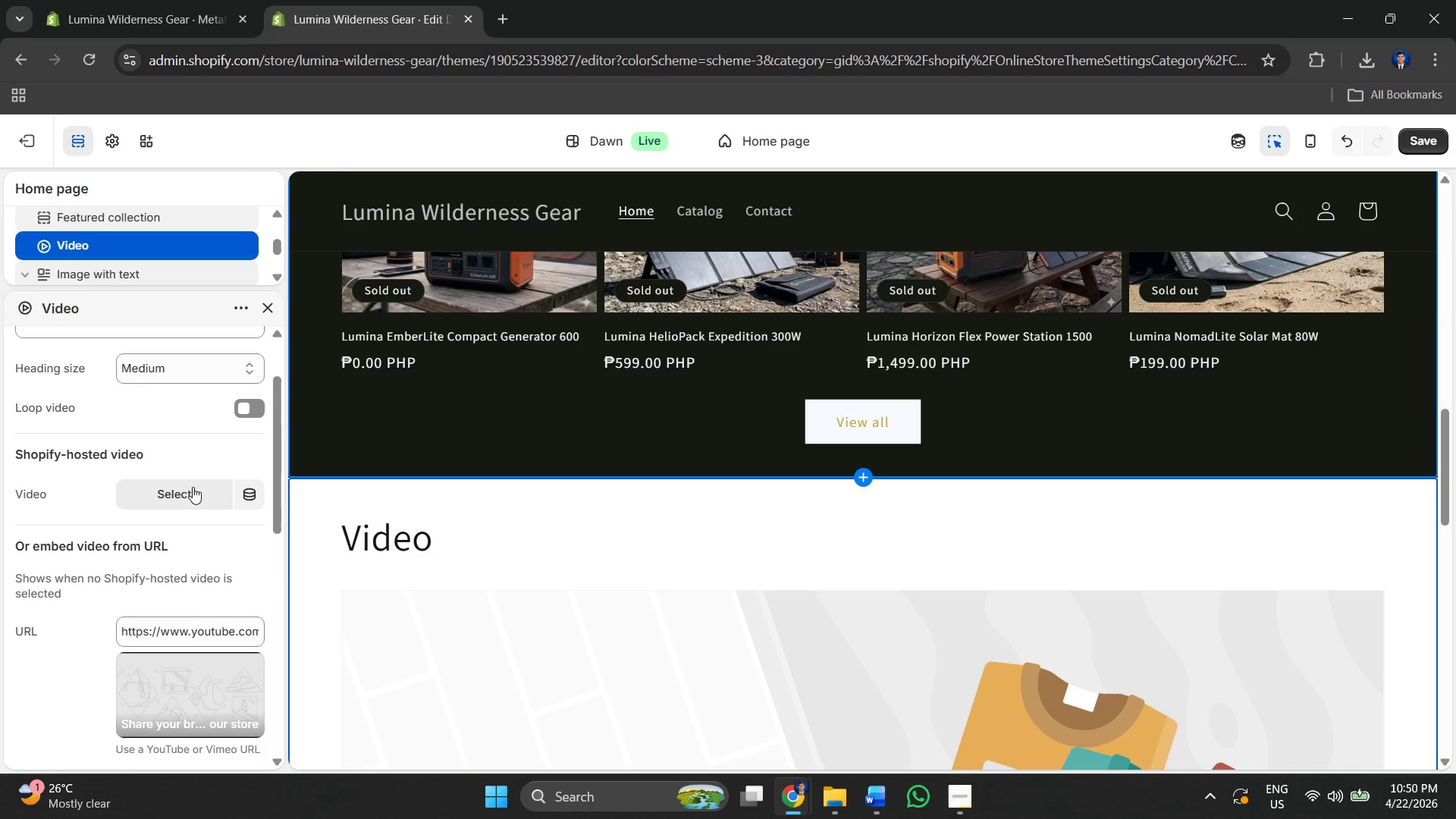 
scroll: coordinate [213, 482], scroll_direction: down, amount: 7.0
 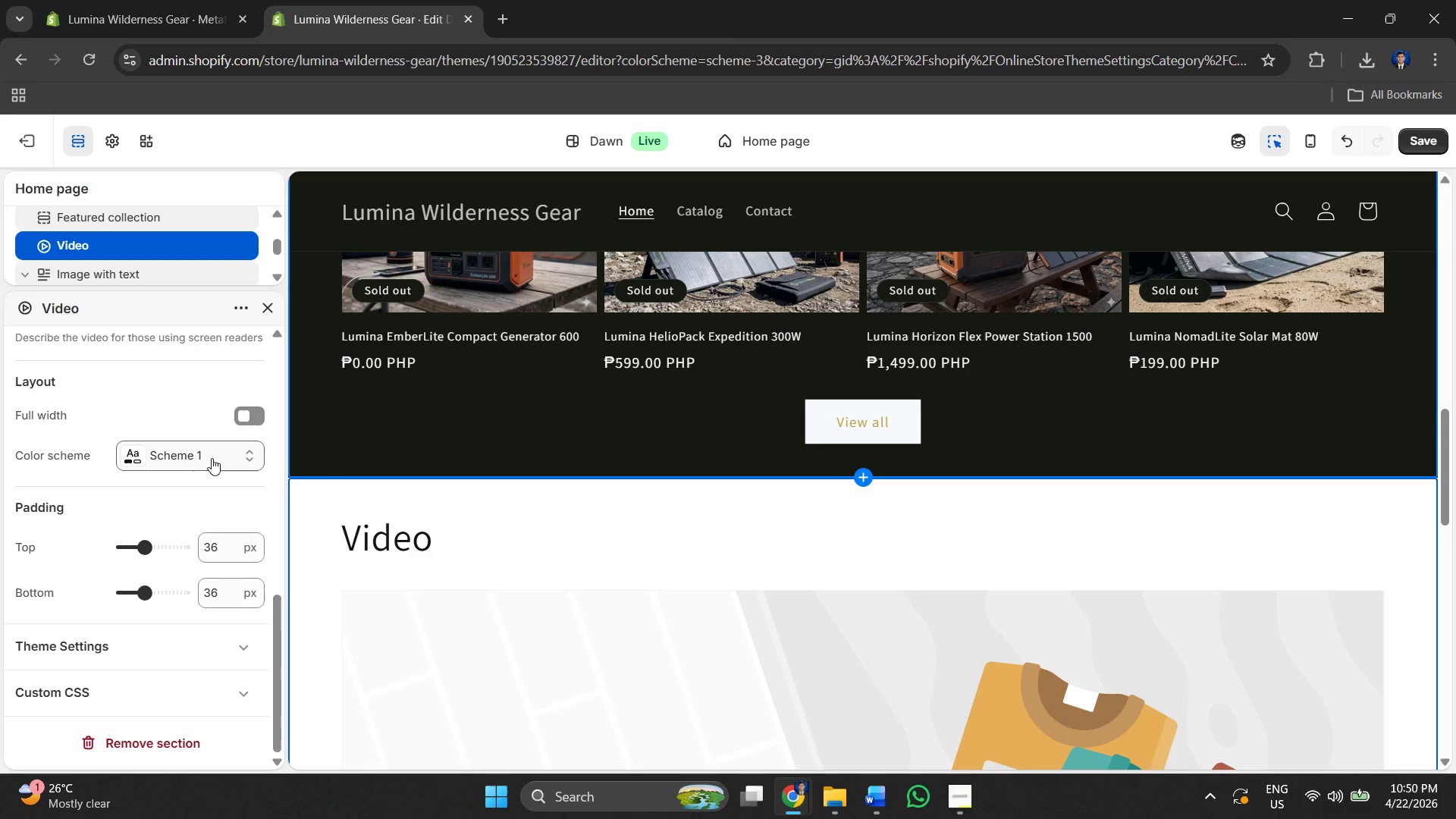 
left_click([207, 457])
 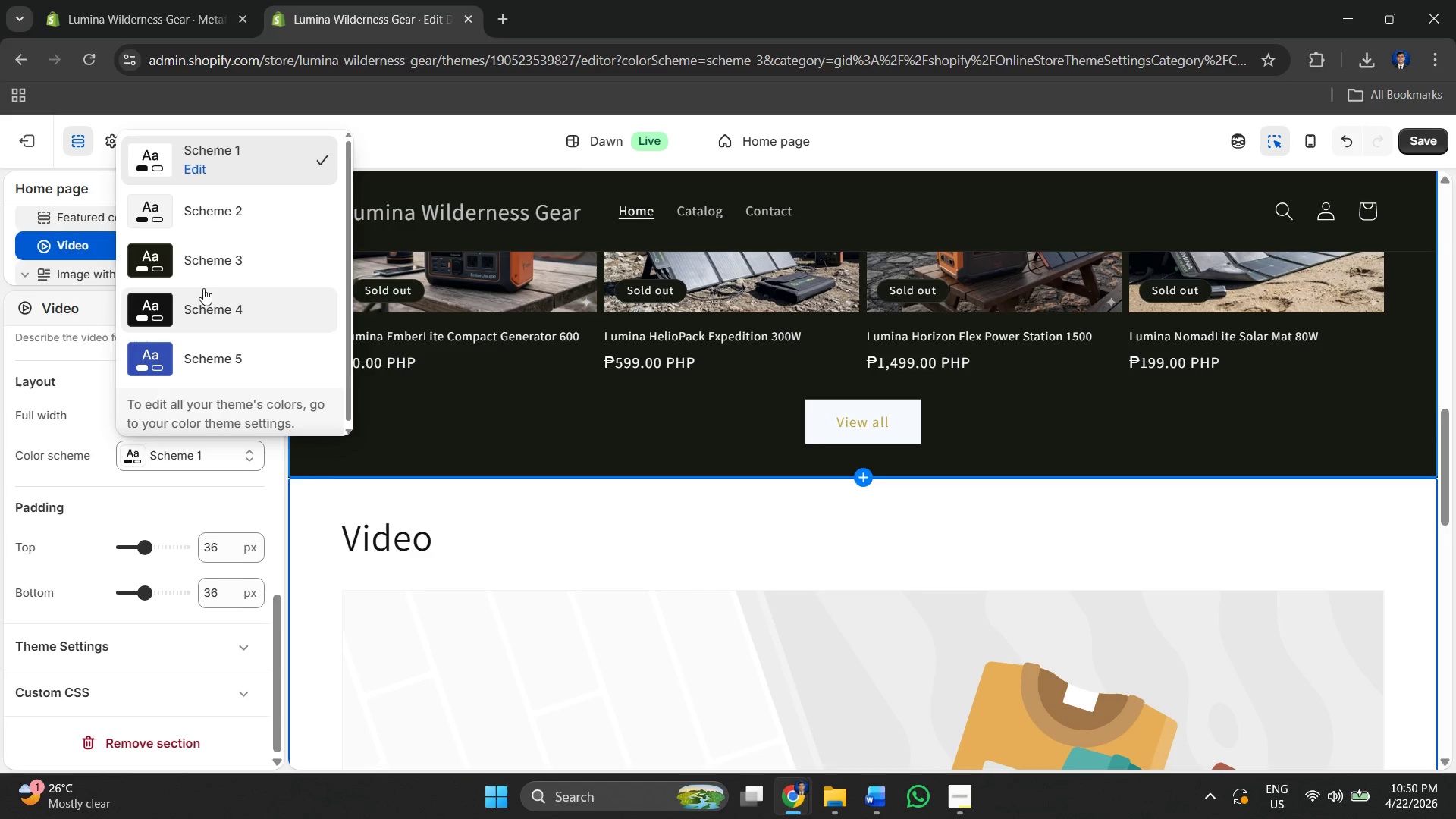 
left_click([209, 261])
 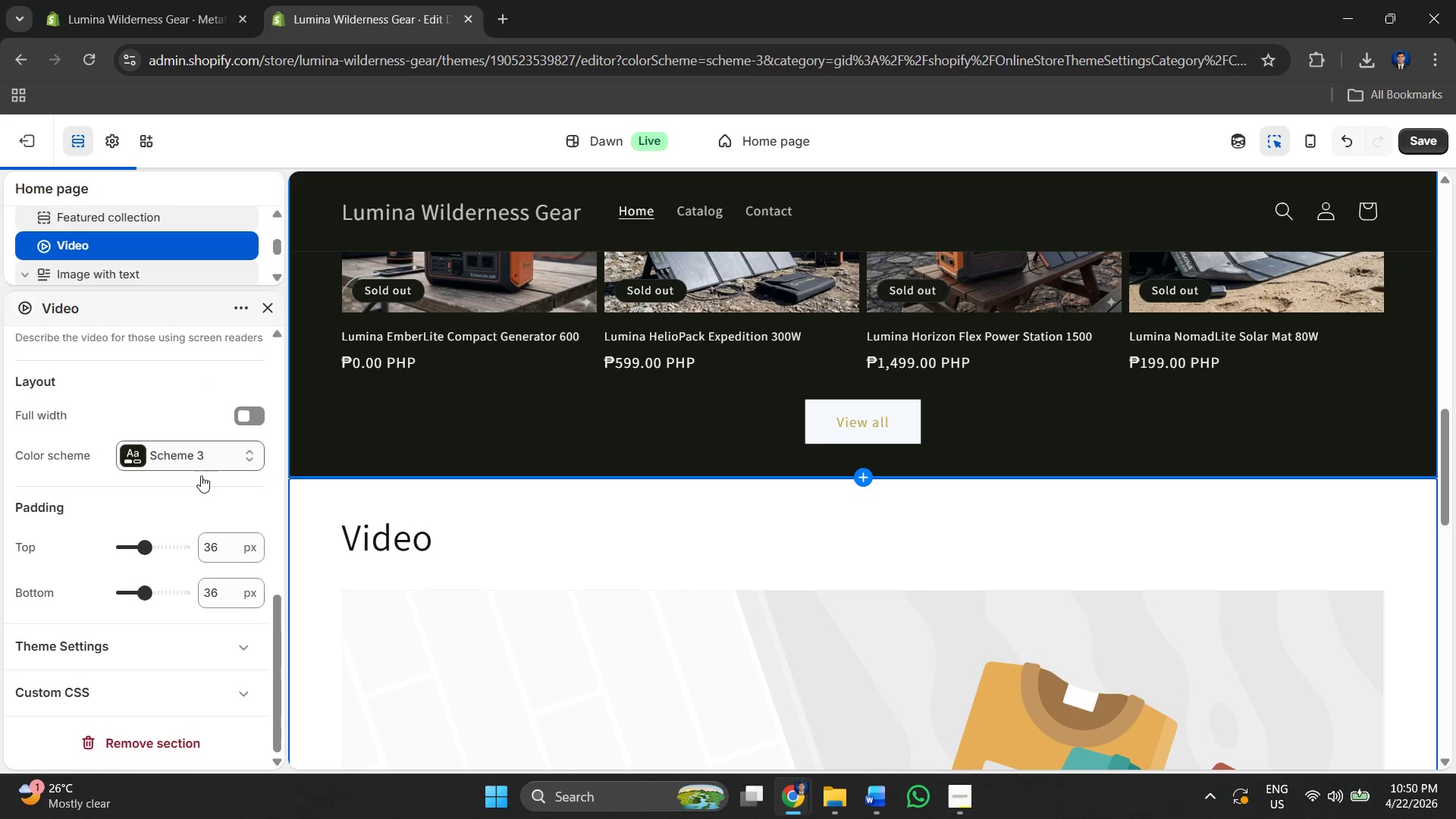 
scroll: coordinate [651, 275], scroll_direction: down, amount: 17.0
 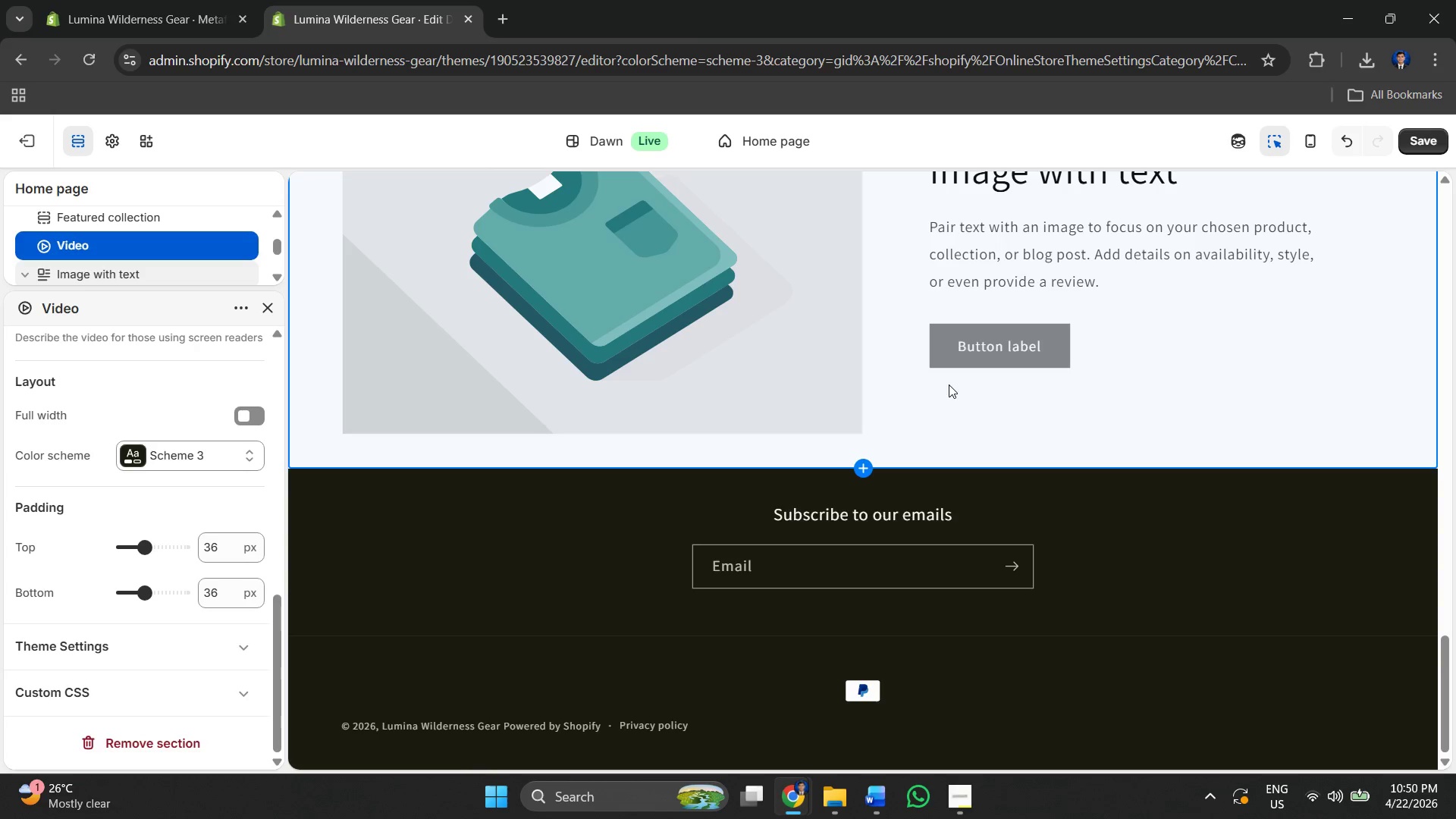 
left_click([936, 393])
 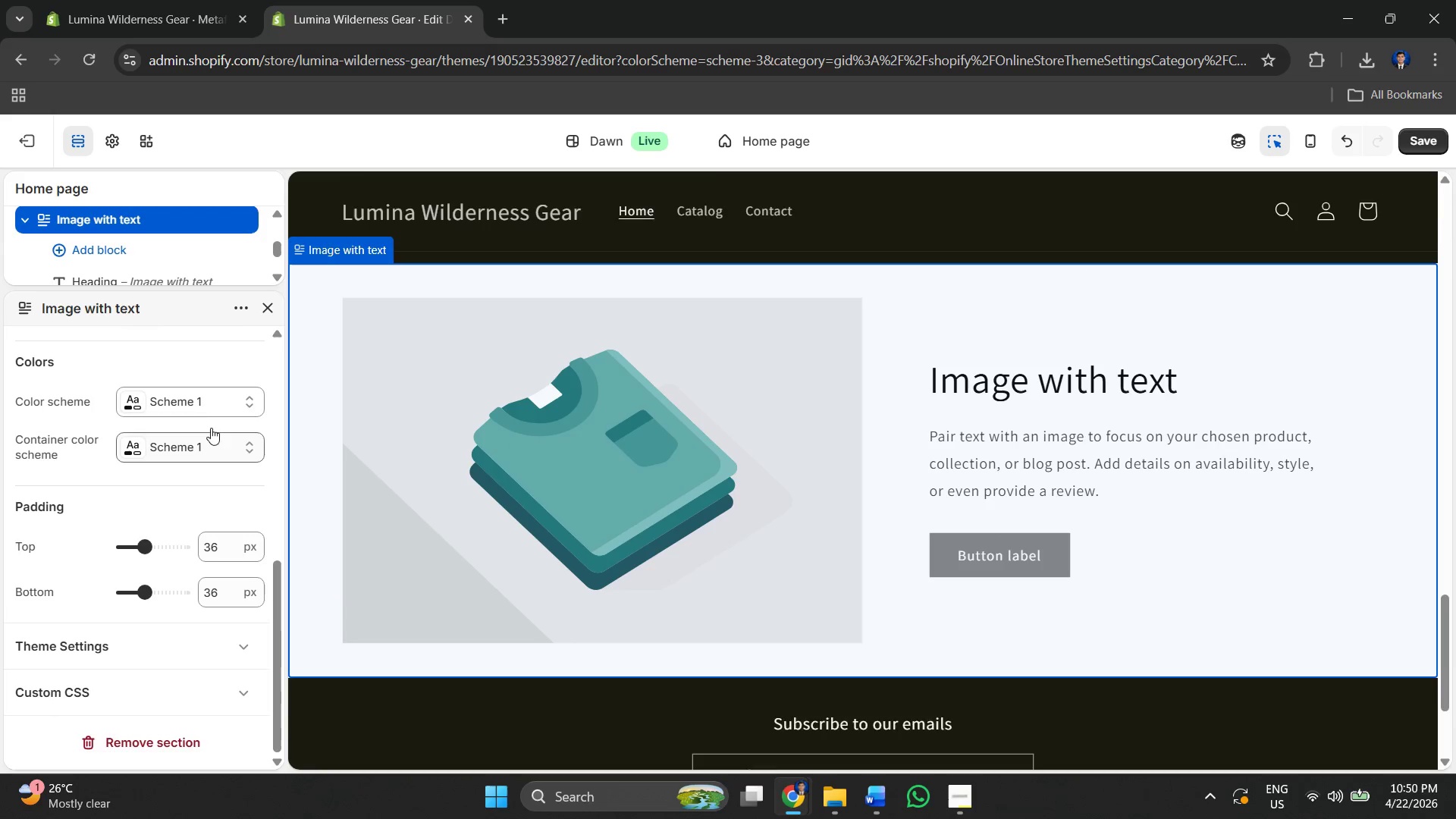 
left_click([185, 412])
 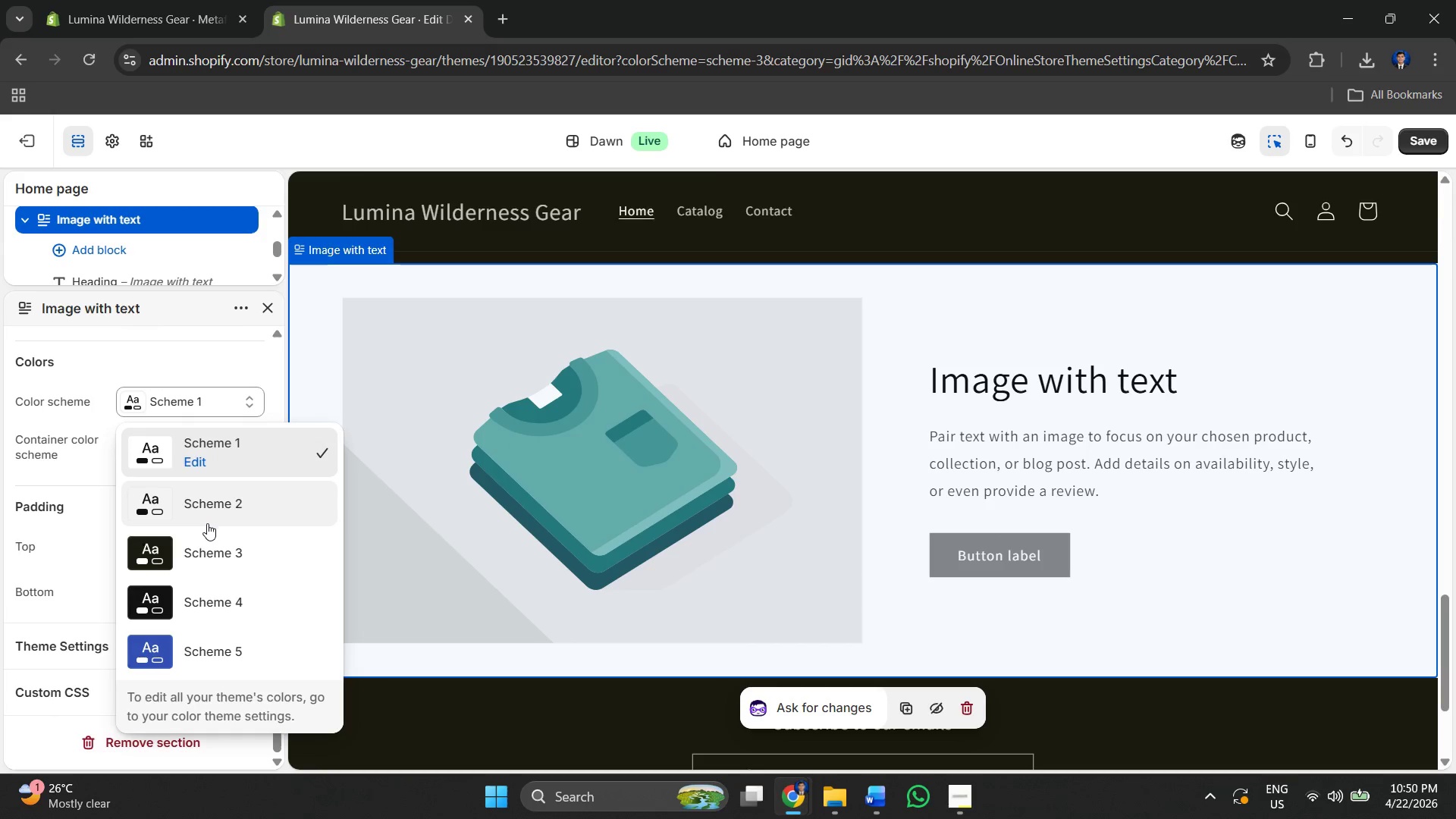 
left_click([204, 553])
 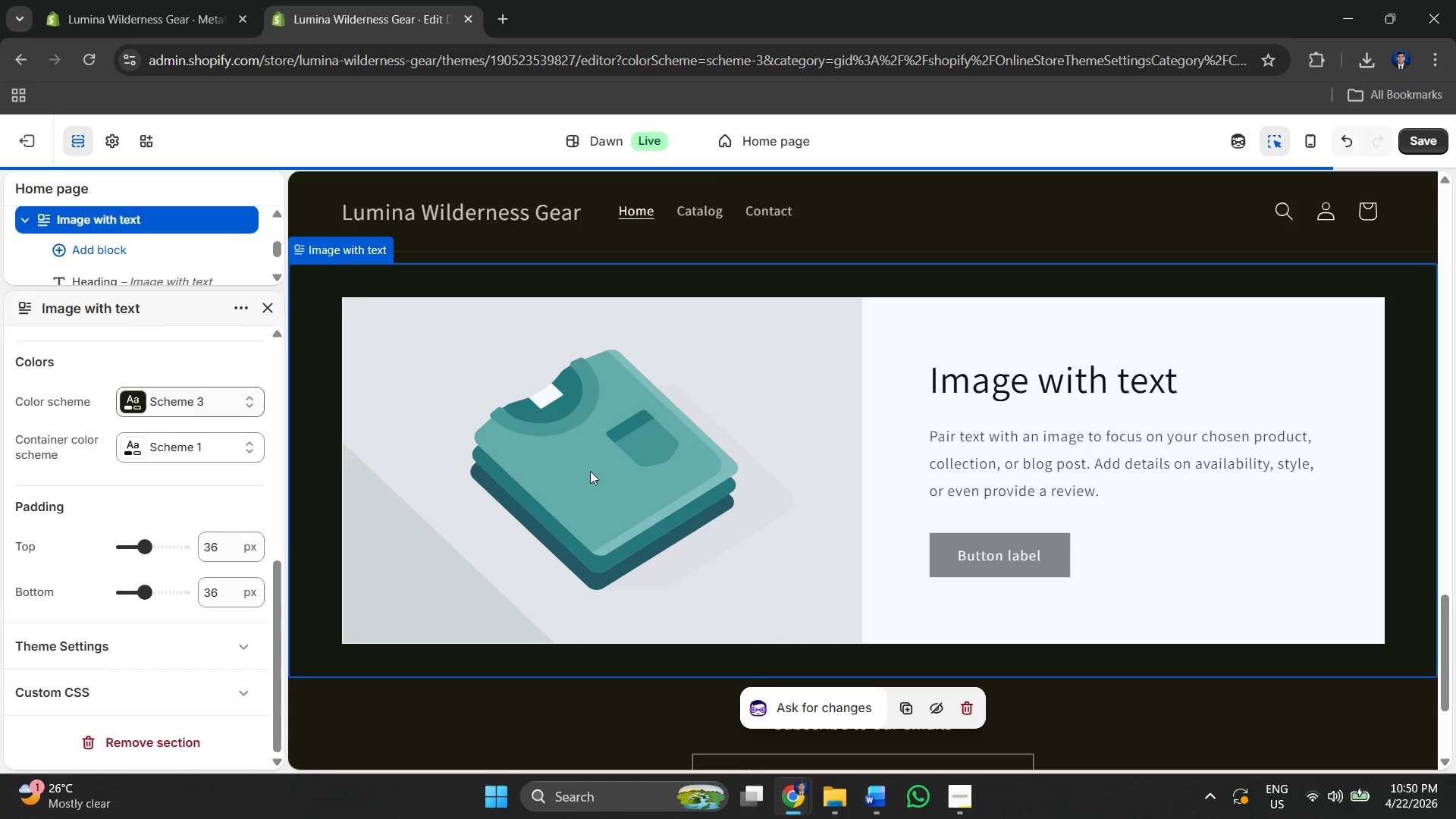 
scroll: coordinate [1050, 478], scroll_direction: up, amount: 4.0
 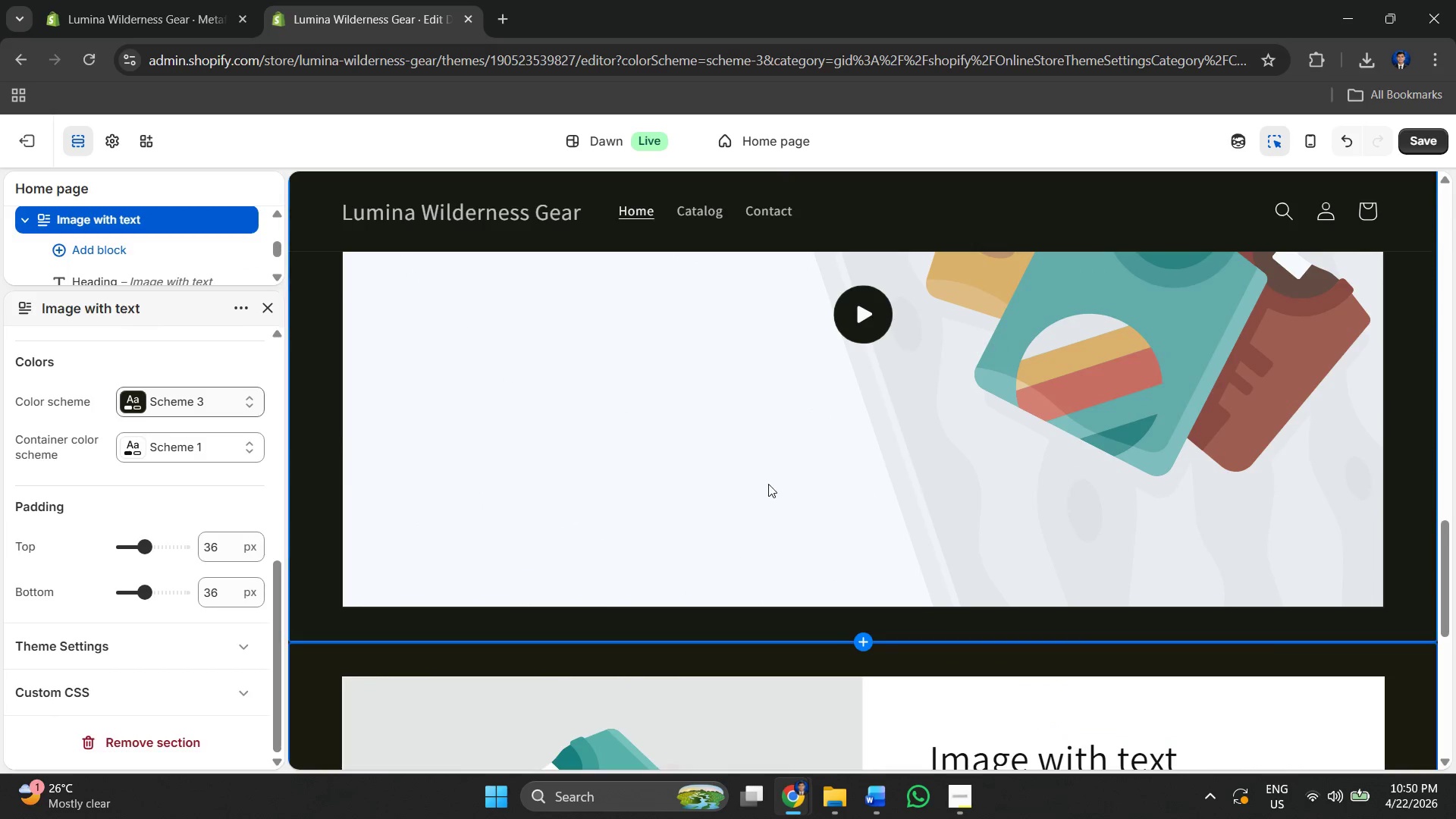 
scroll: coordinate [761, 484], scroll_direction: down, amount: 3.0
 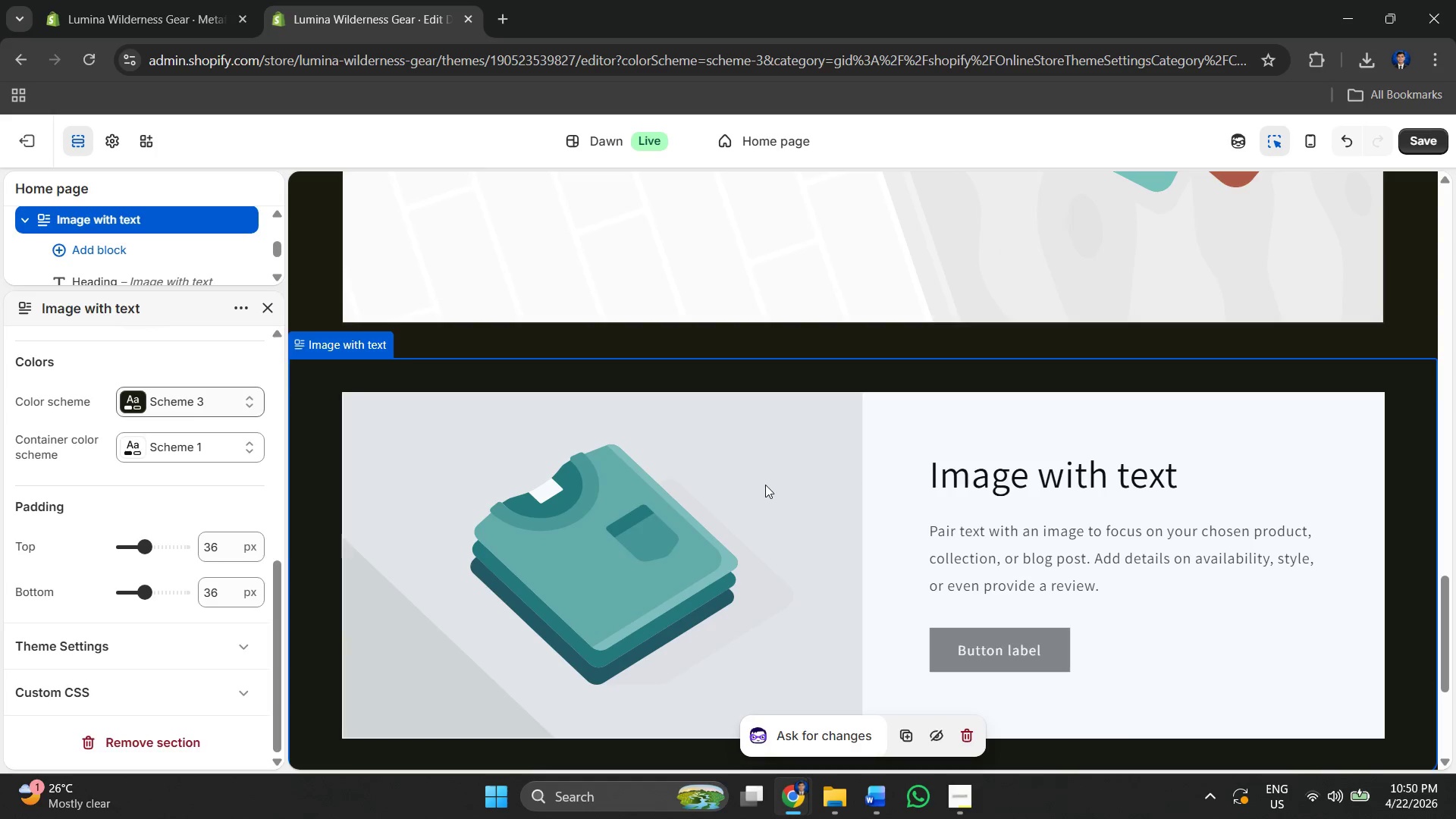 
left_click([765, 485])
 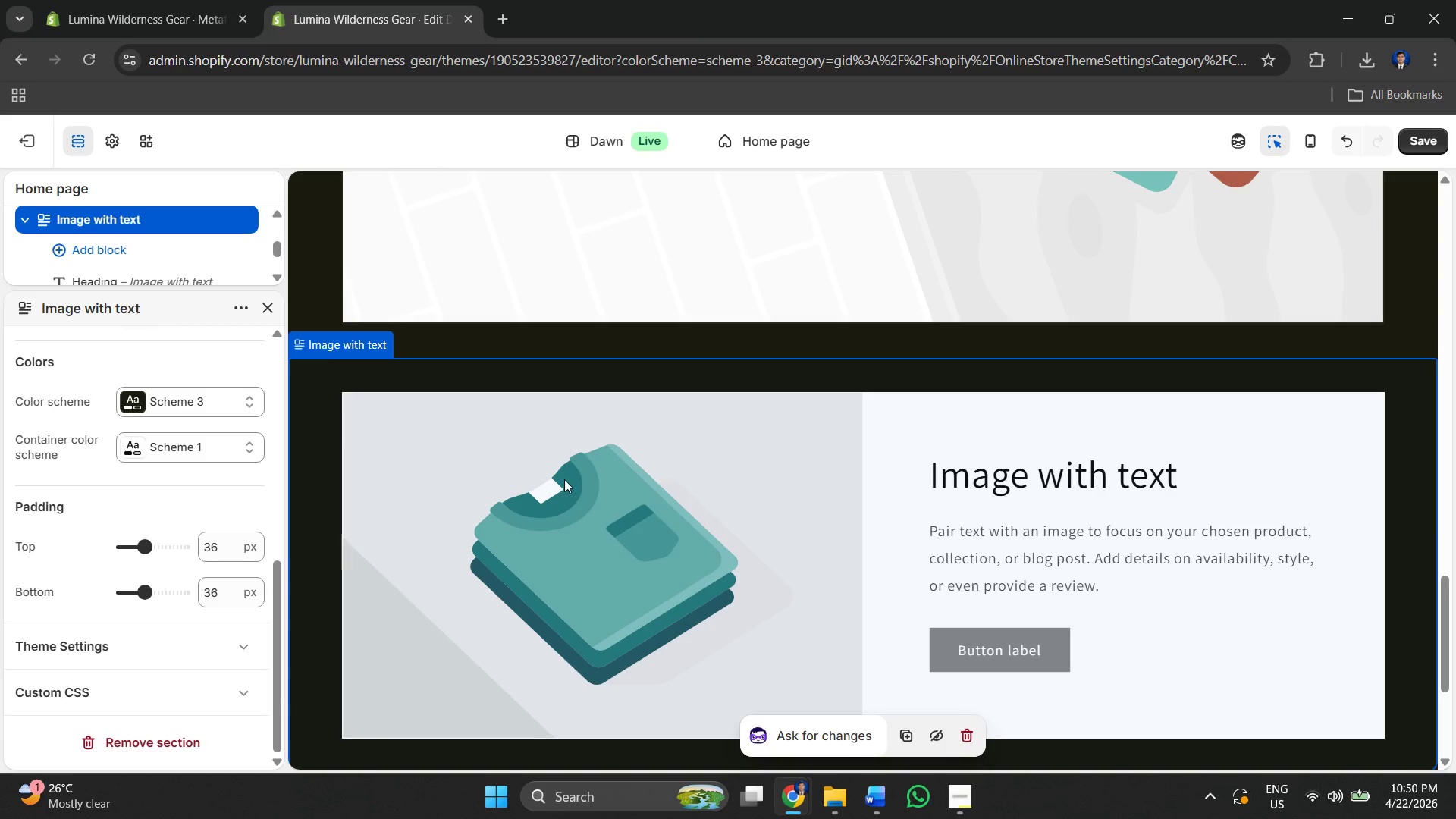 
scroll: coordinate [563, 479], scroll_direction: up, amount: 2.0
 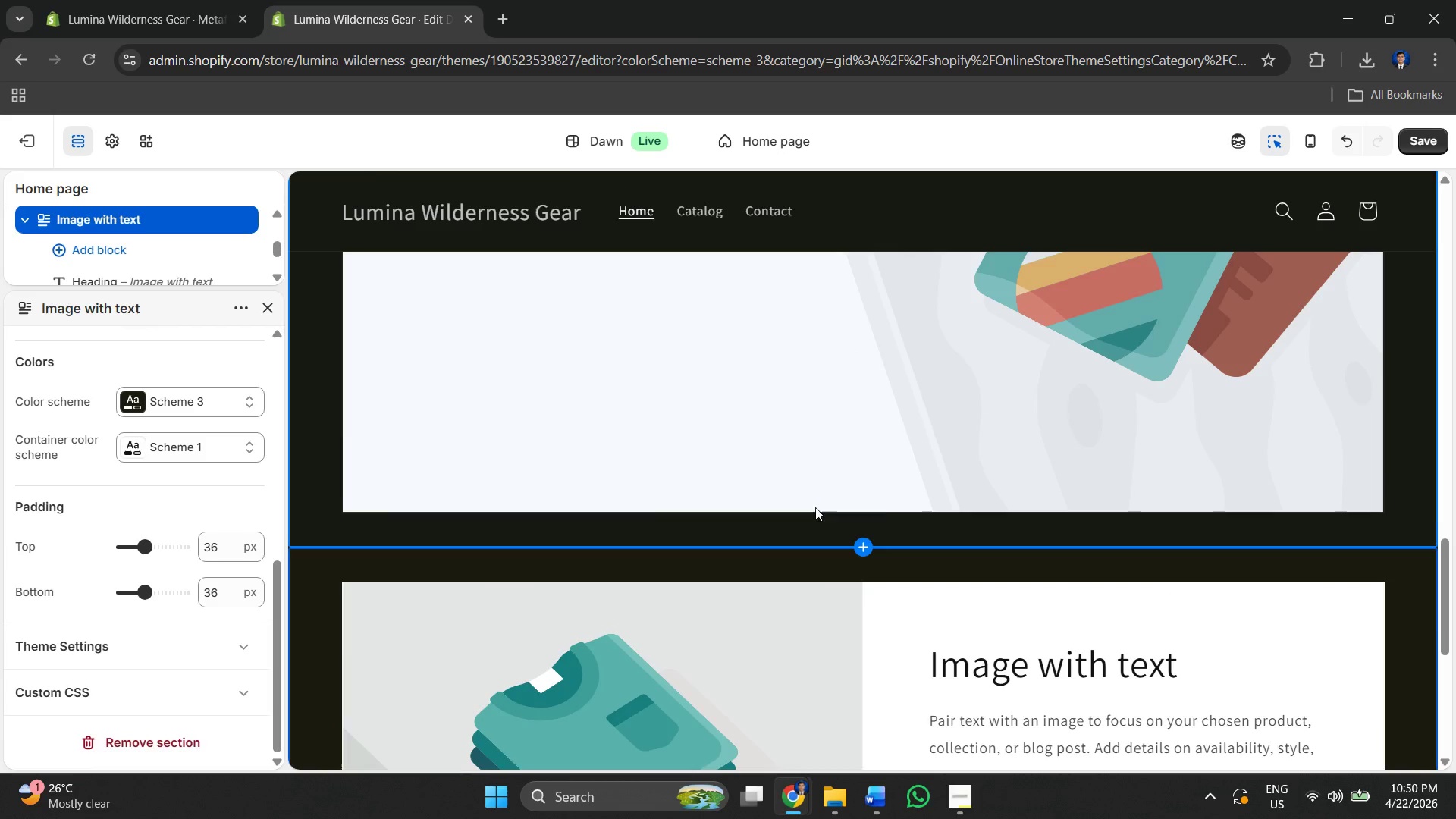 
scroll: coordinate [984, 513], scroll_direction: down, amount: 2.0
 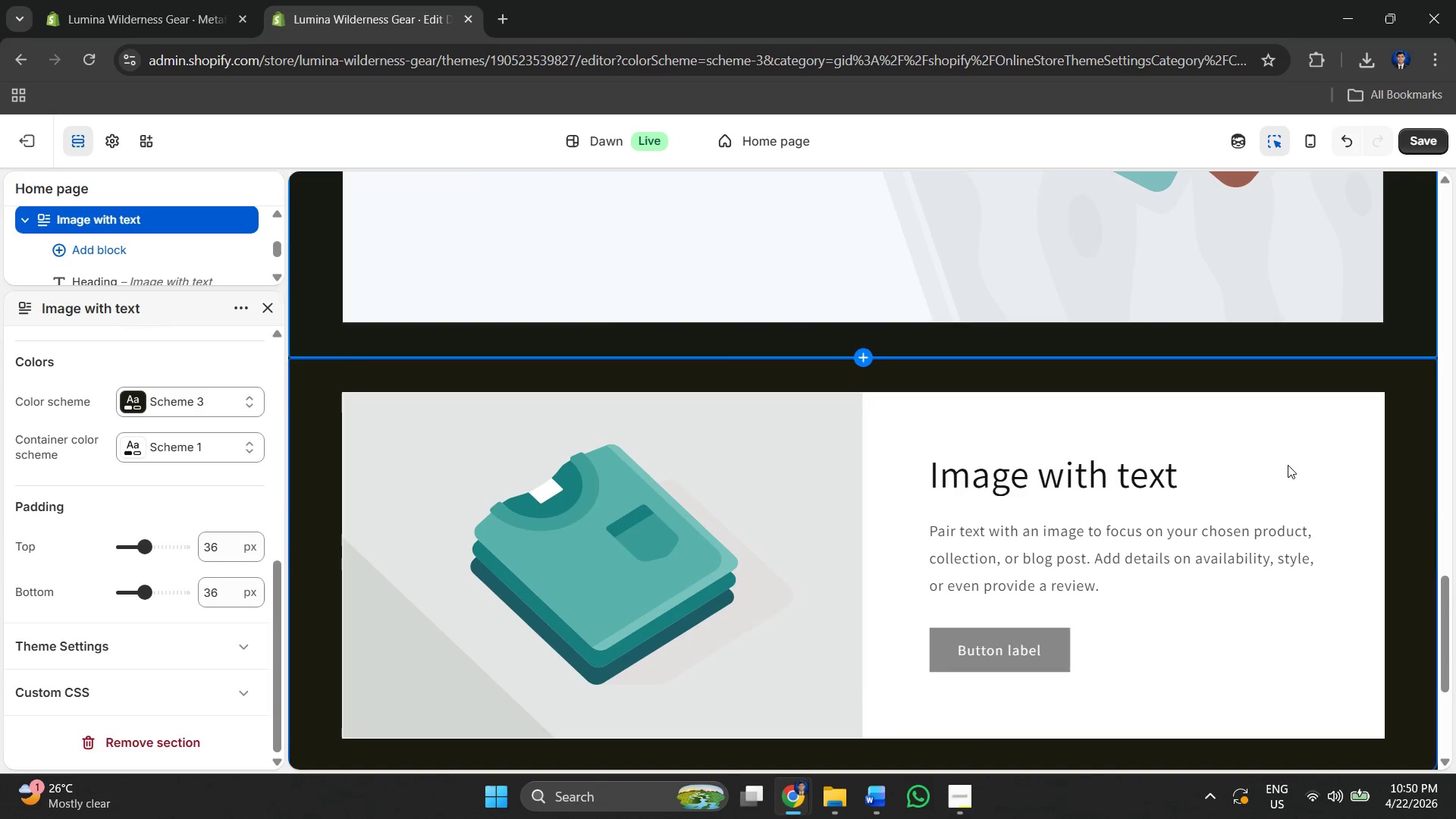 
left_click([1288, 465])
 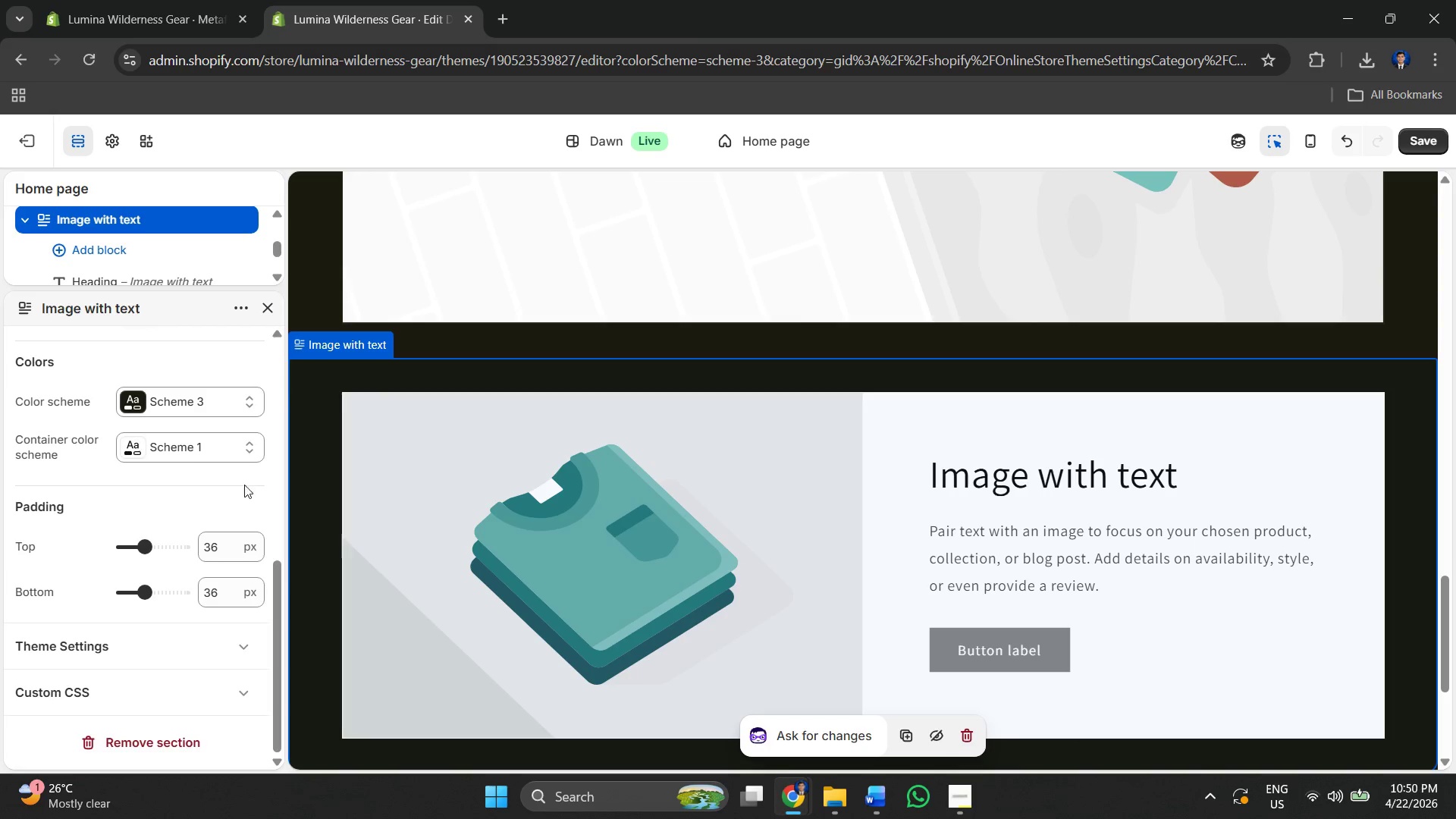 
left_click([153, 451])
 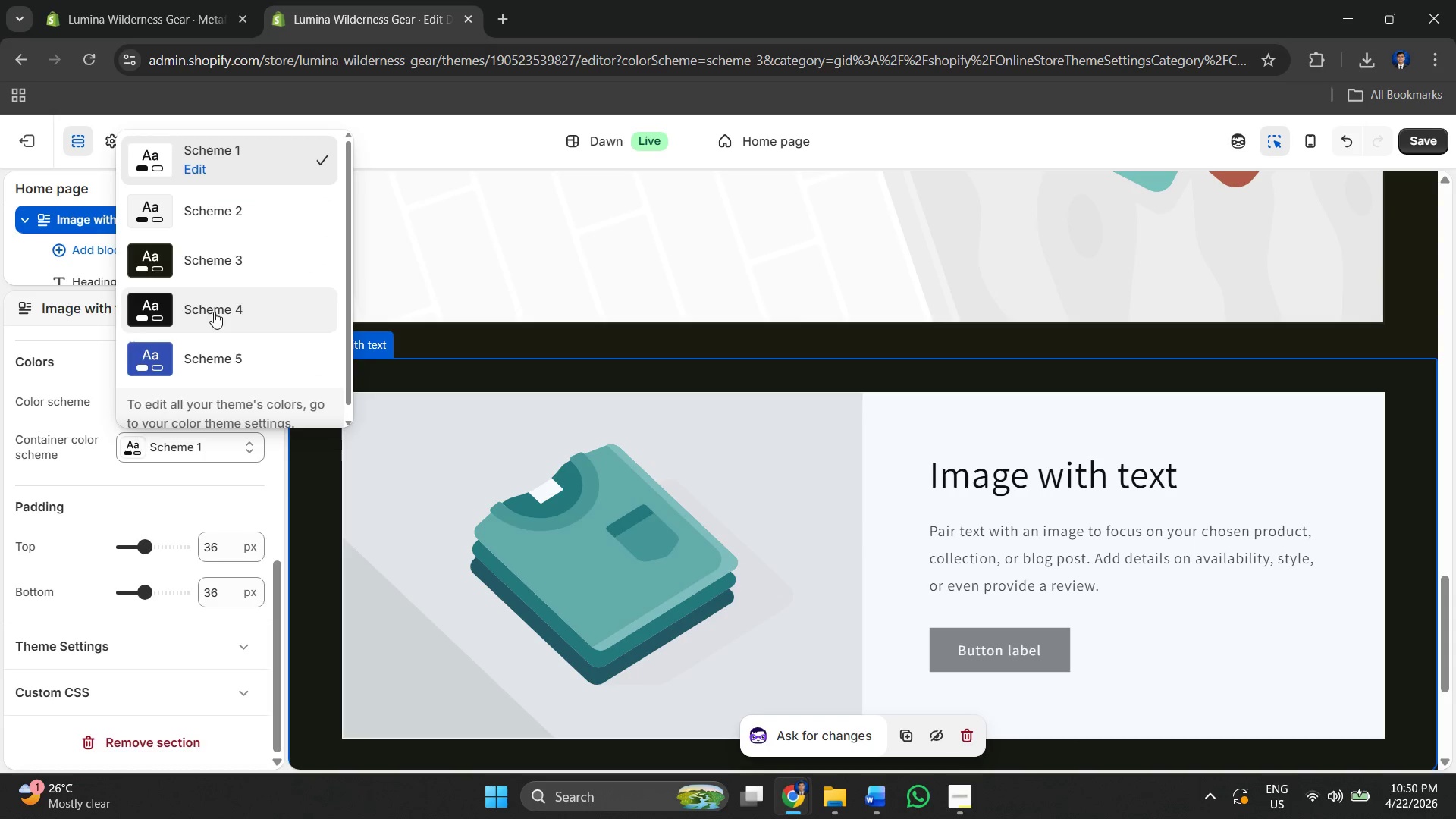 
left_click([209, 261])
 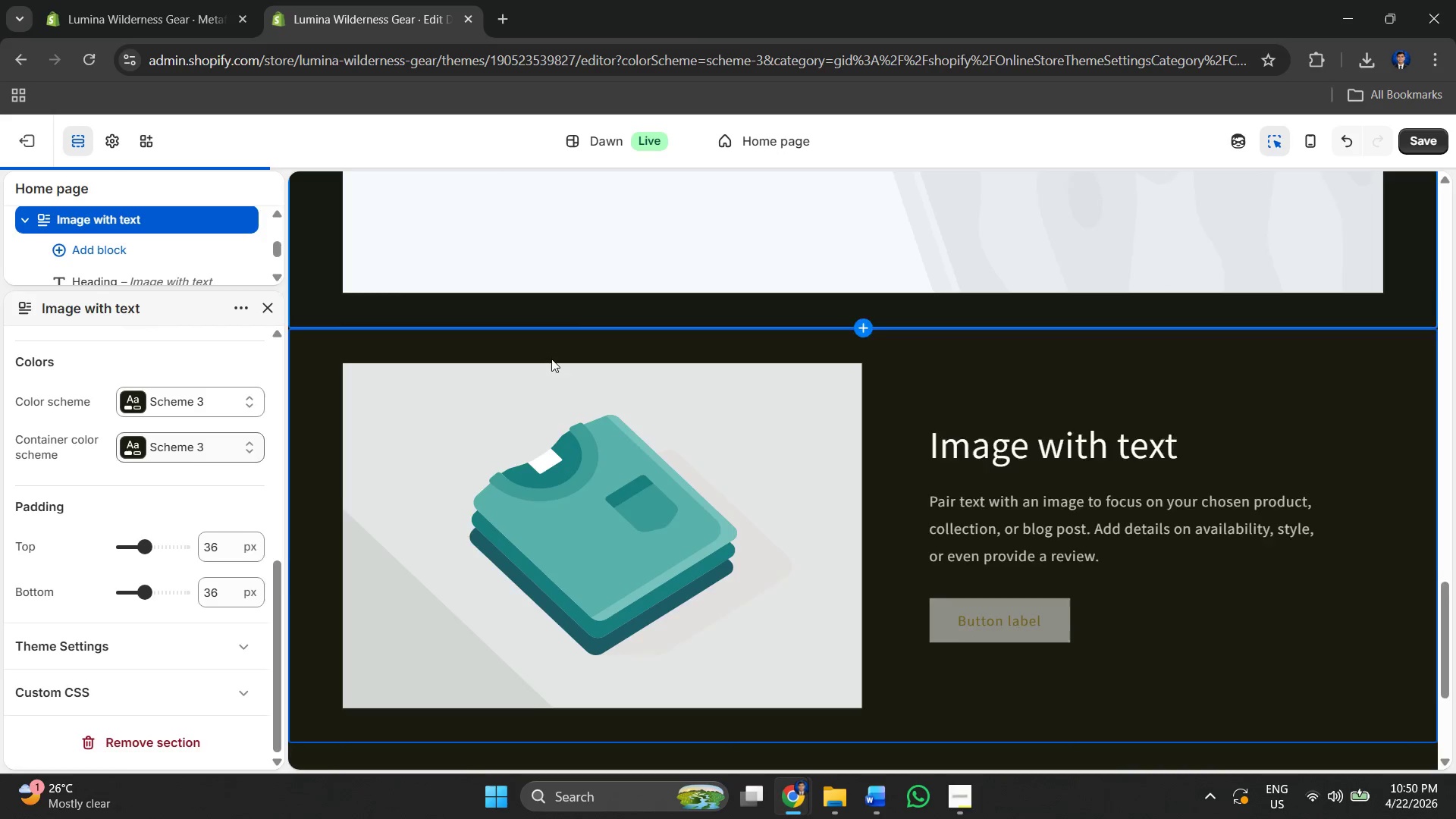 
scroll: coordinate [632, 389], scroll_direction: up, amount: 6.0
 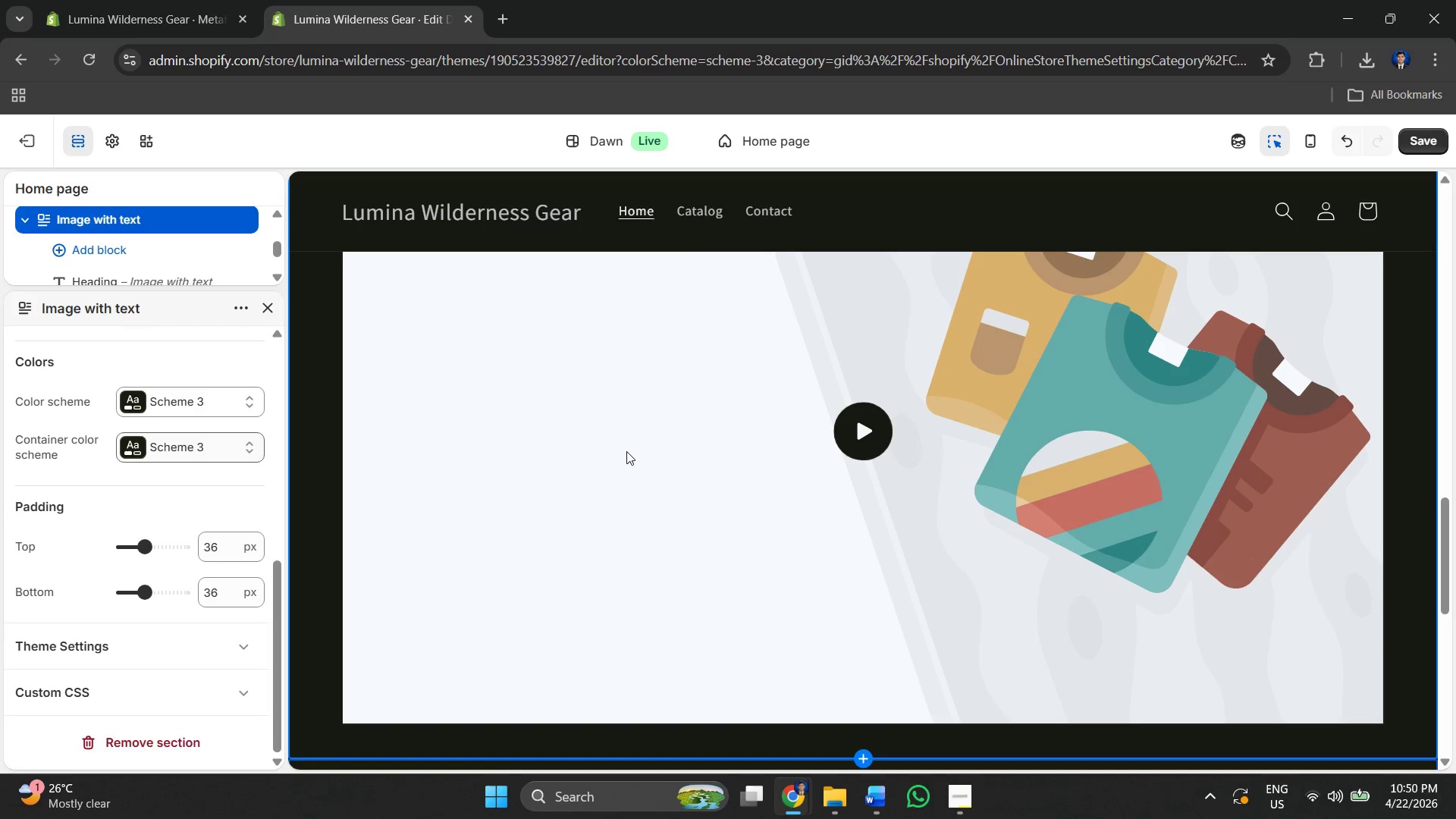 
left_click([626, 451])
 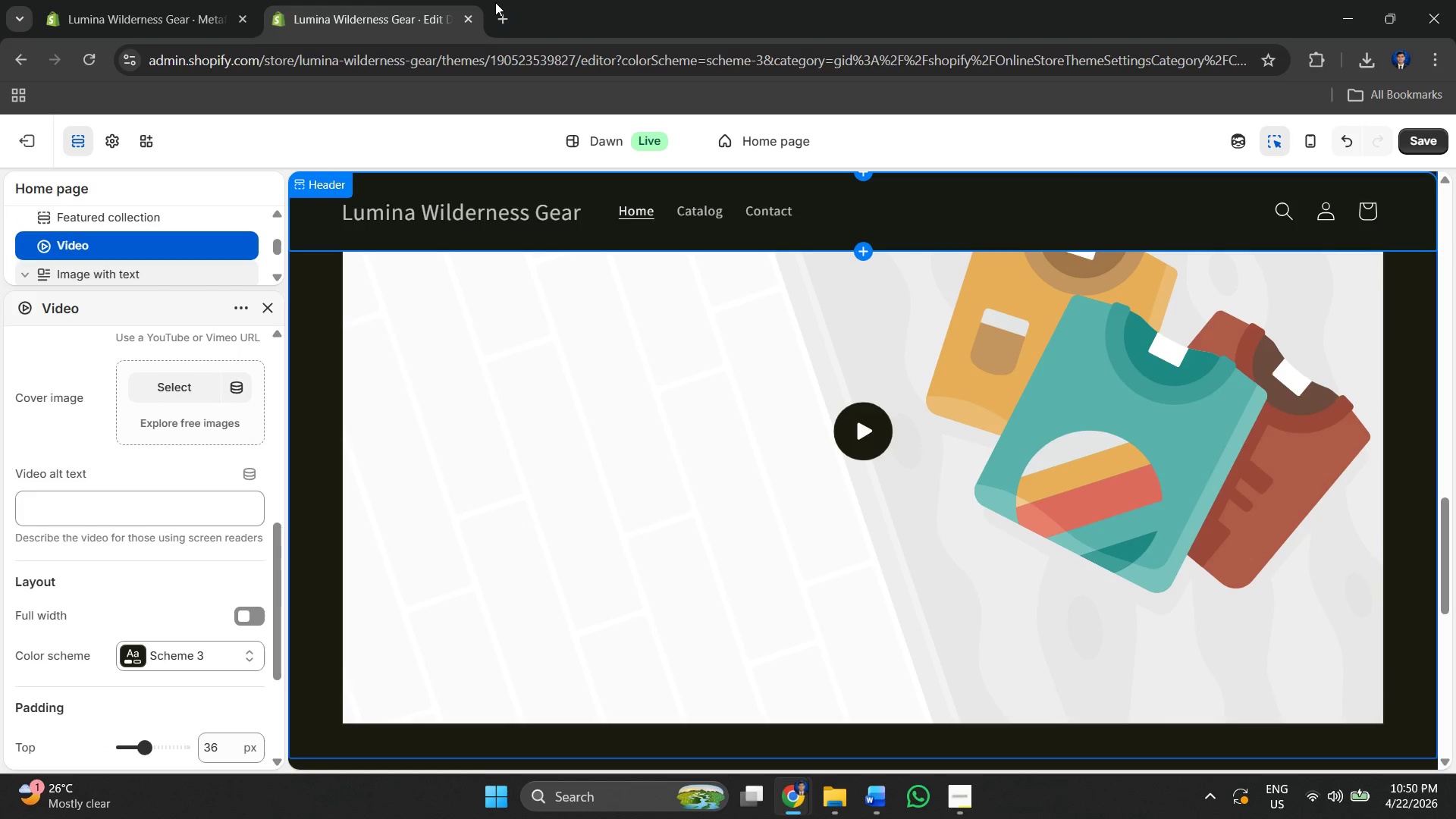 
double_click([489, 54])
 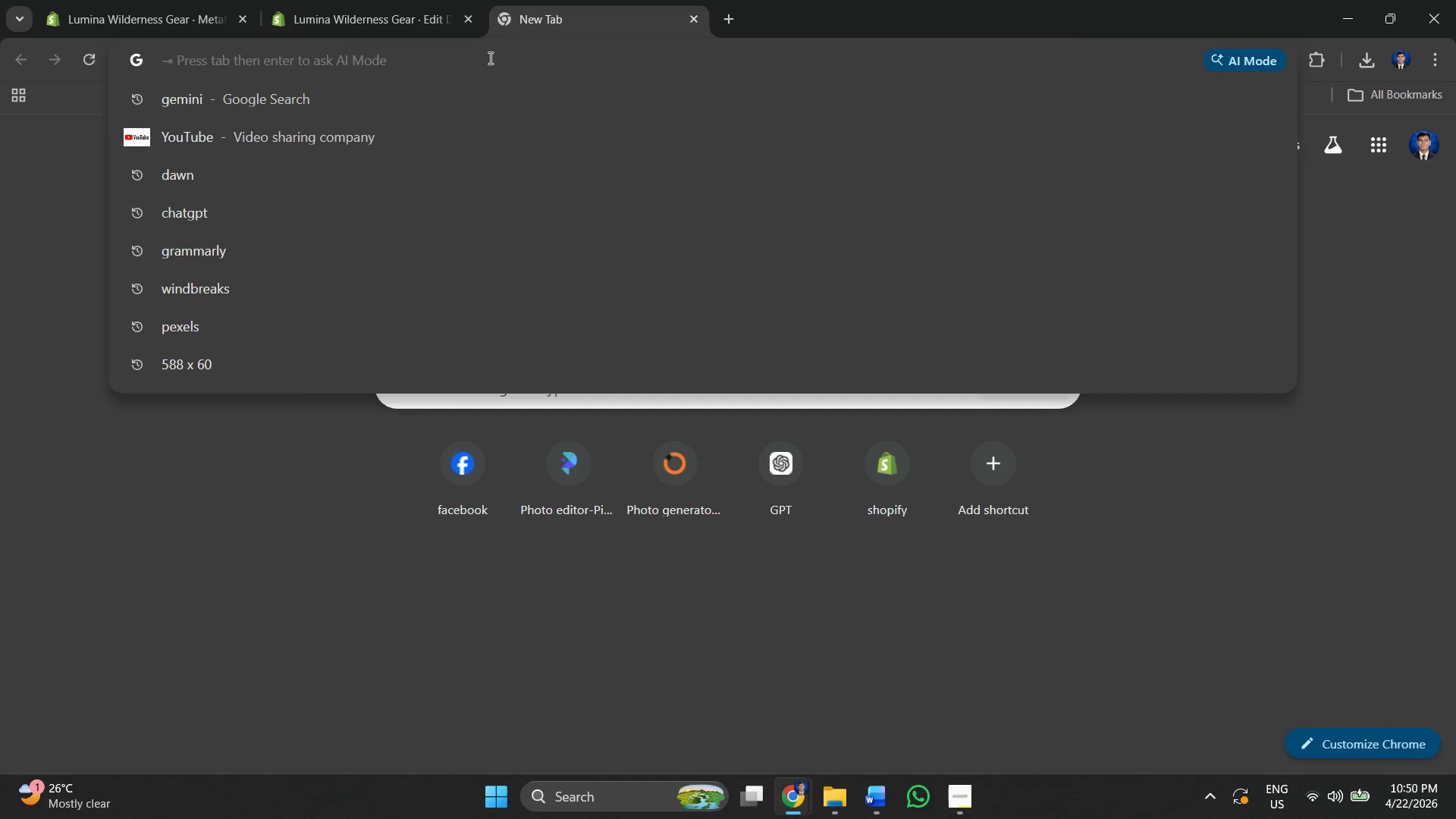 
type(pexels)
 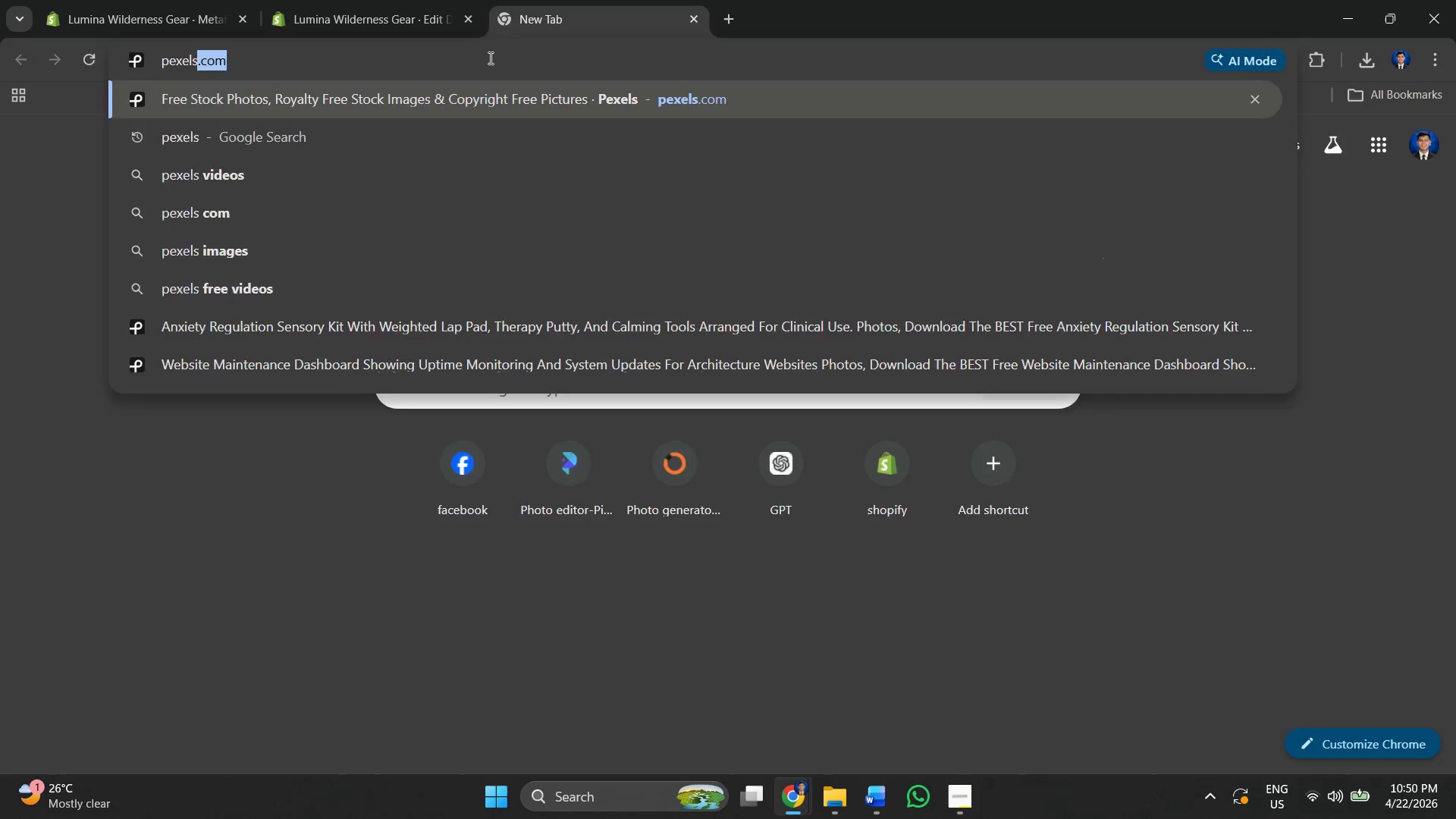 
key(Enter)
 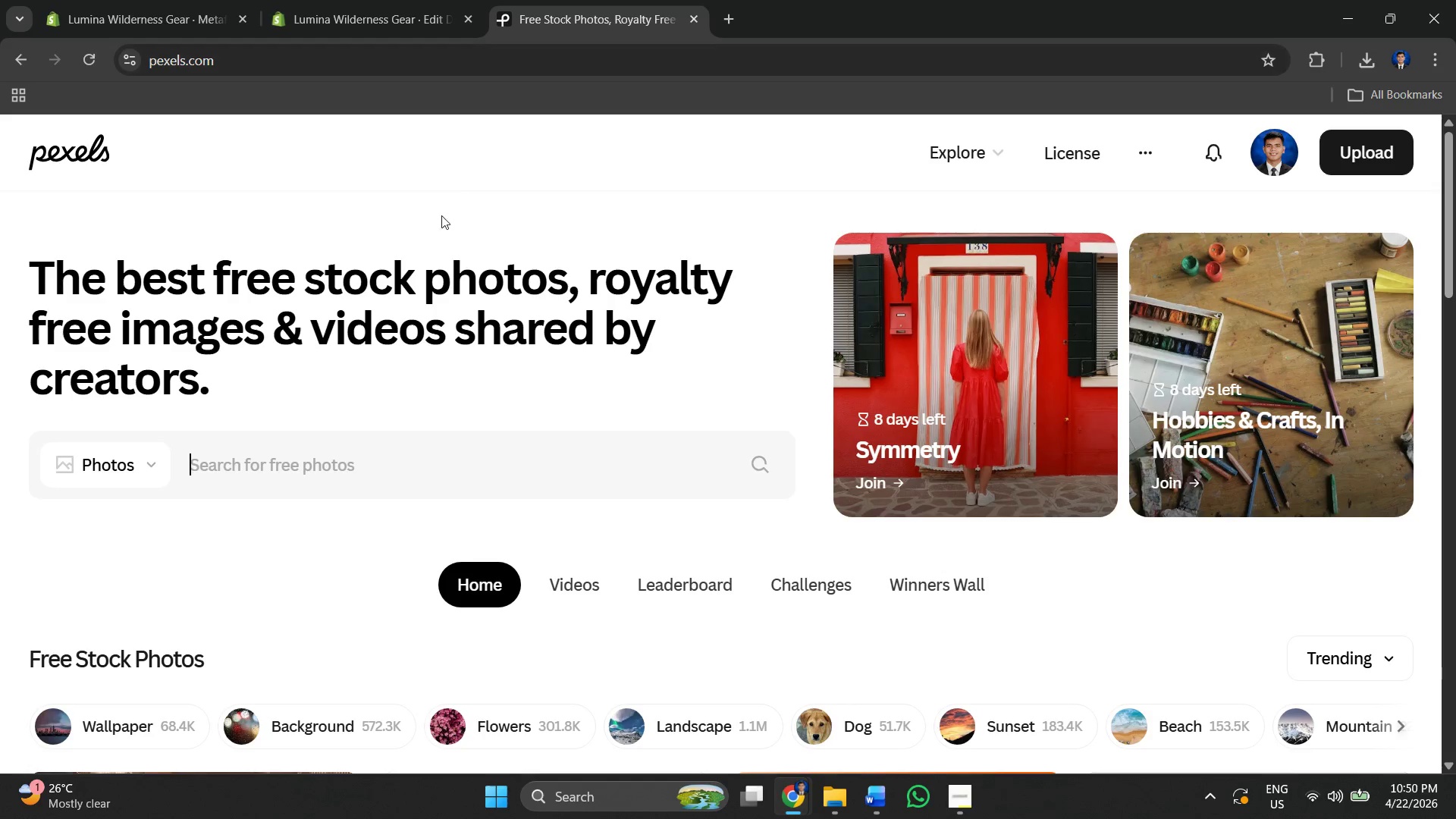 
left_click([366, 464])
 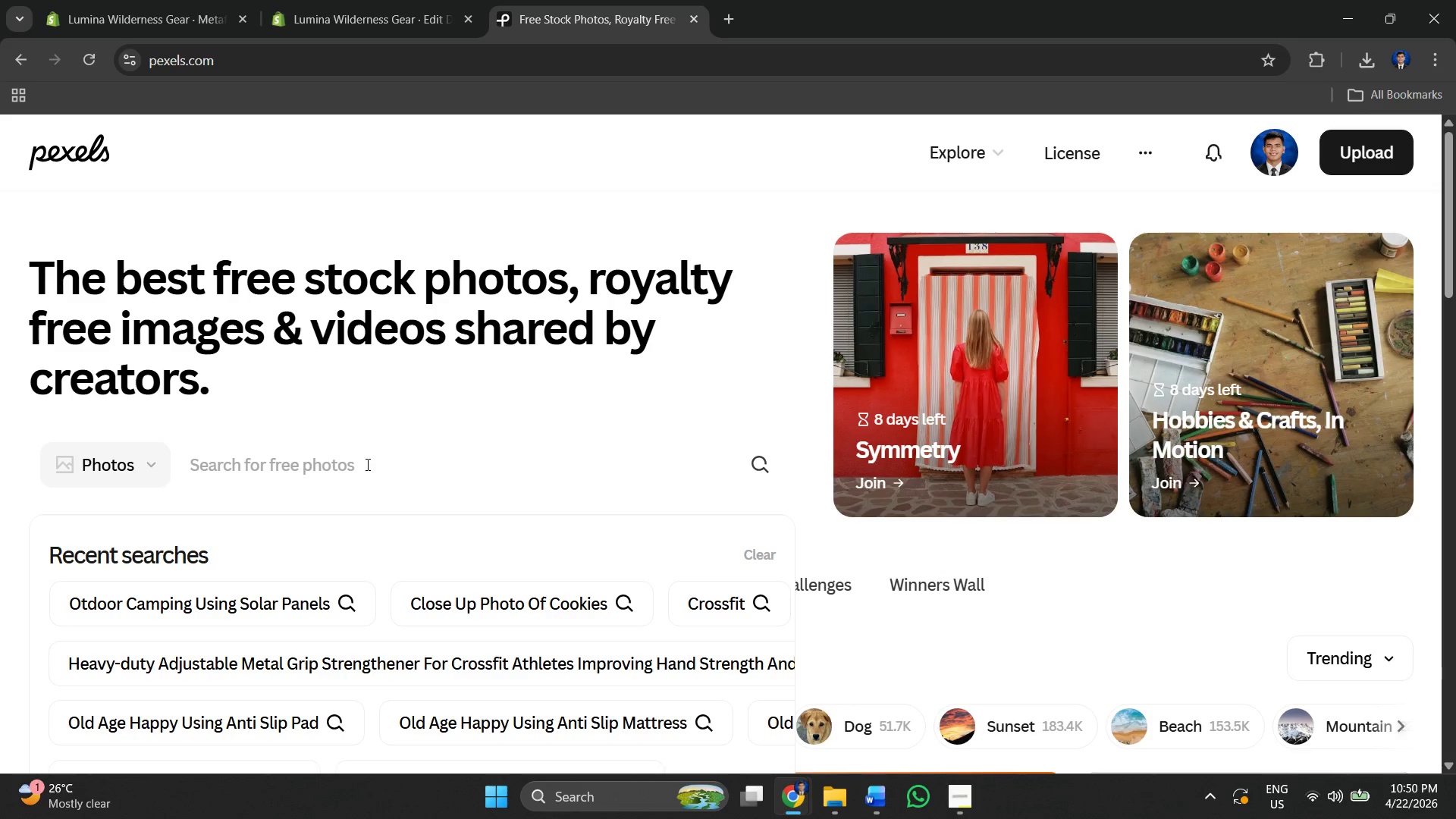 
type(rugged u)
key(Backspace)
type(lux outdoor camping)
 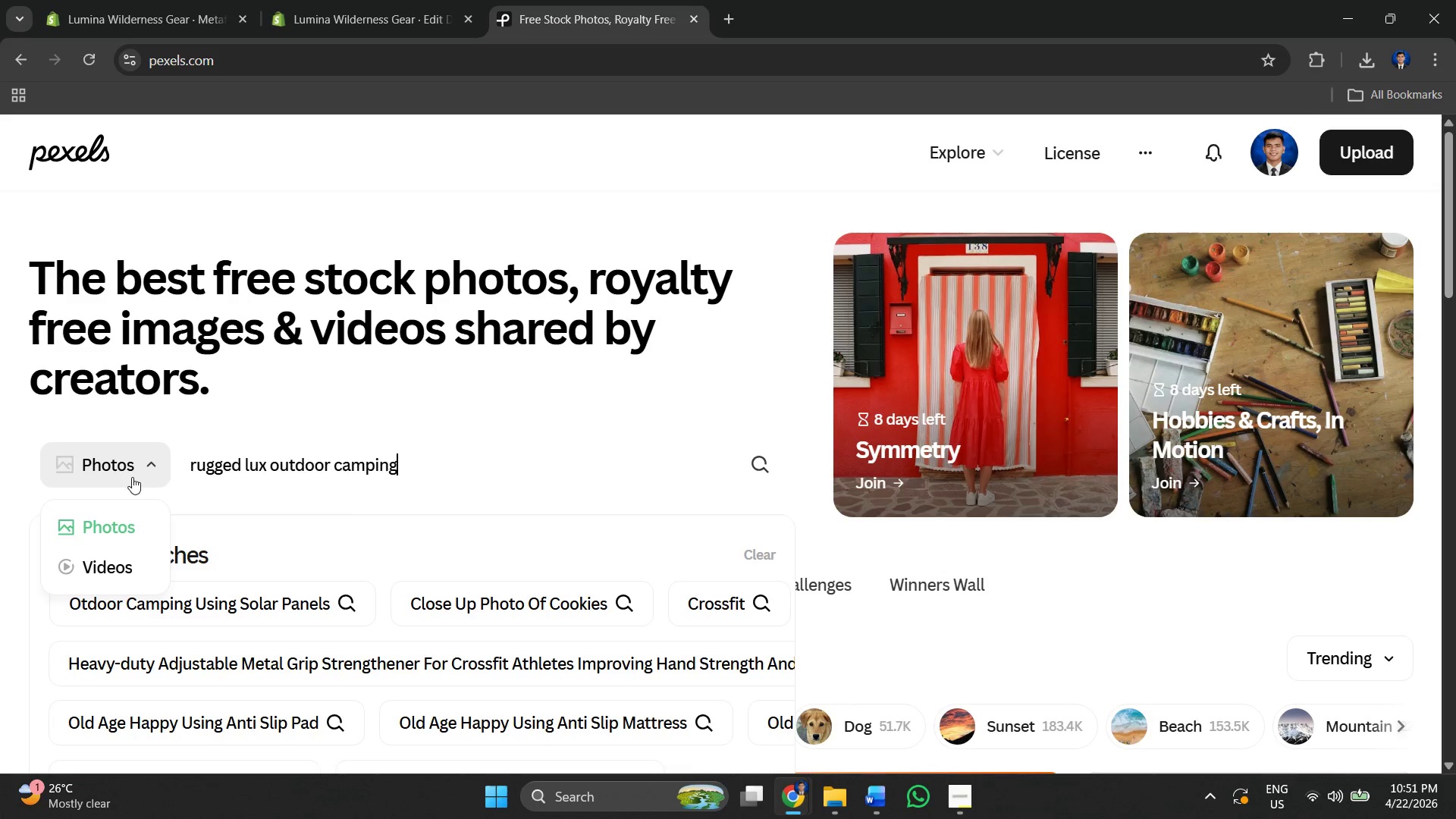 
left_click([124, 563])
 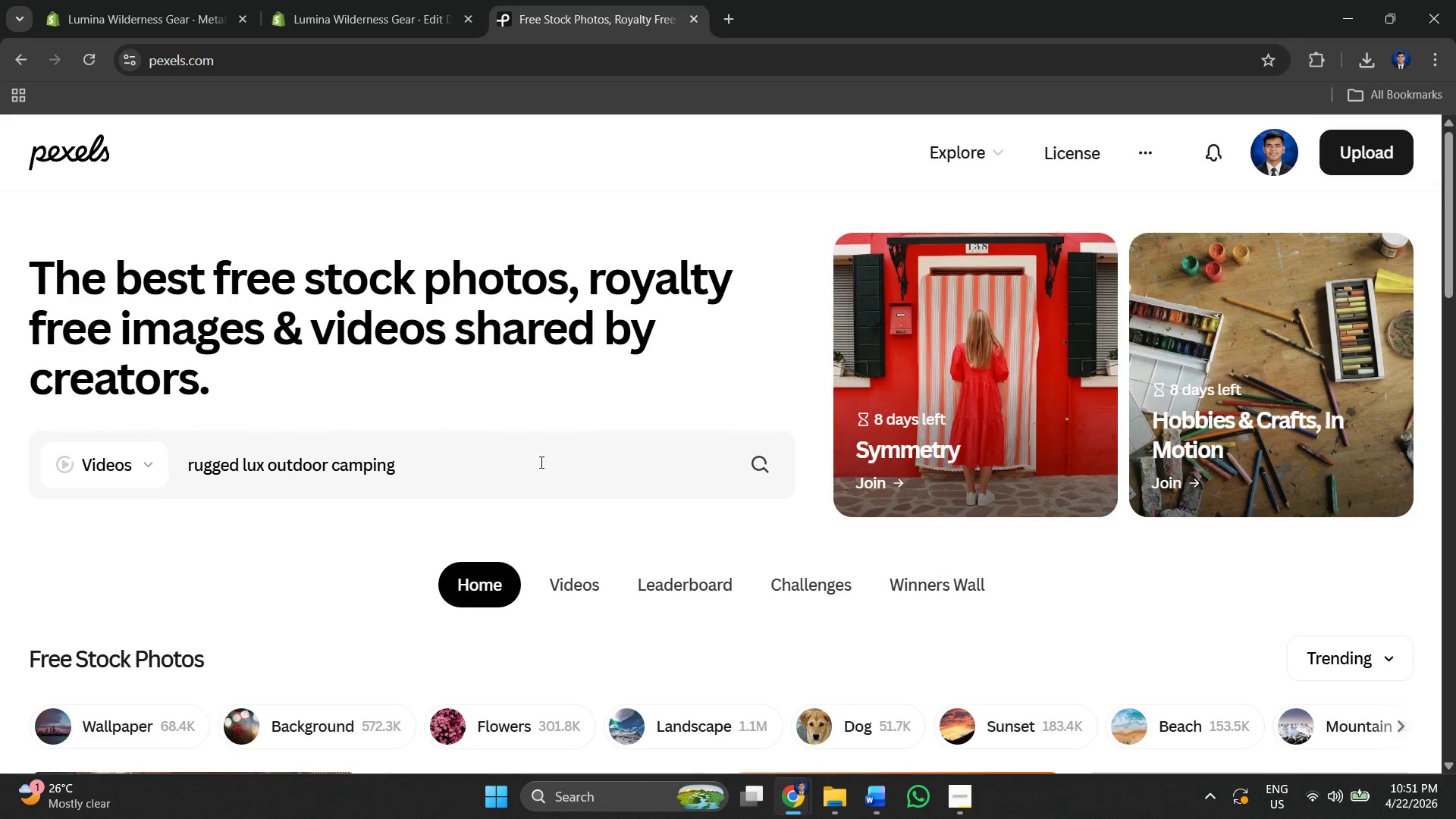 
left_click([764, 467])
 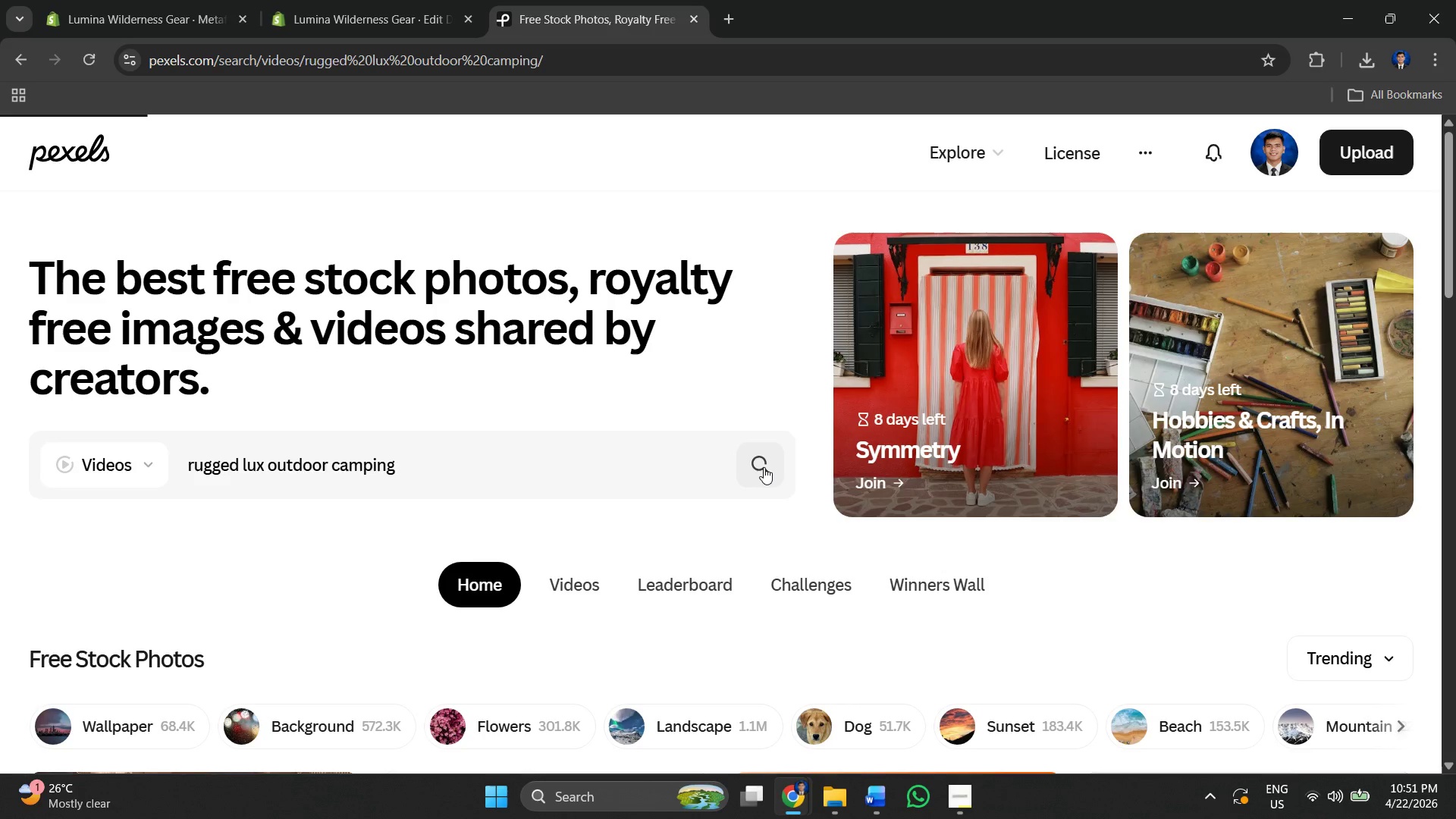 
scroll: coordinate [613, 425], scroll_direction: down, amount: 3.0
 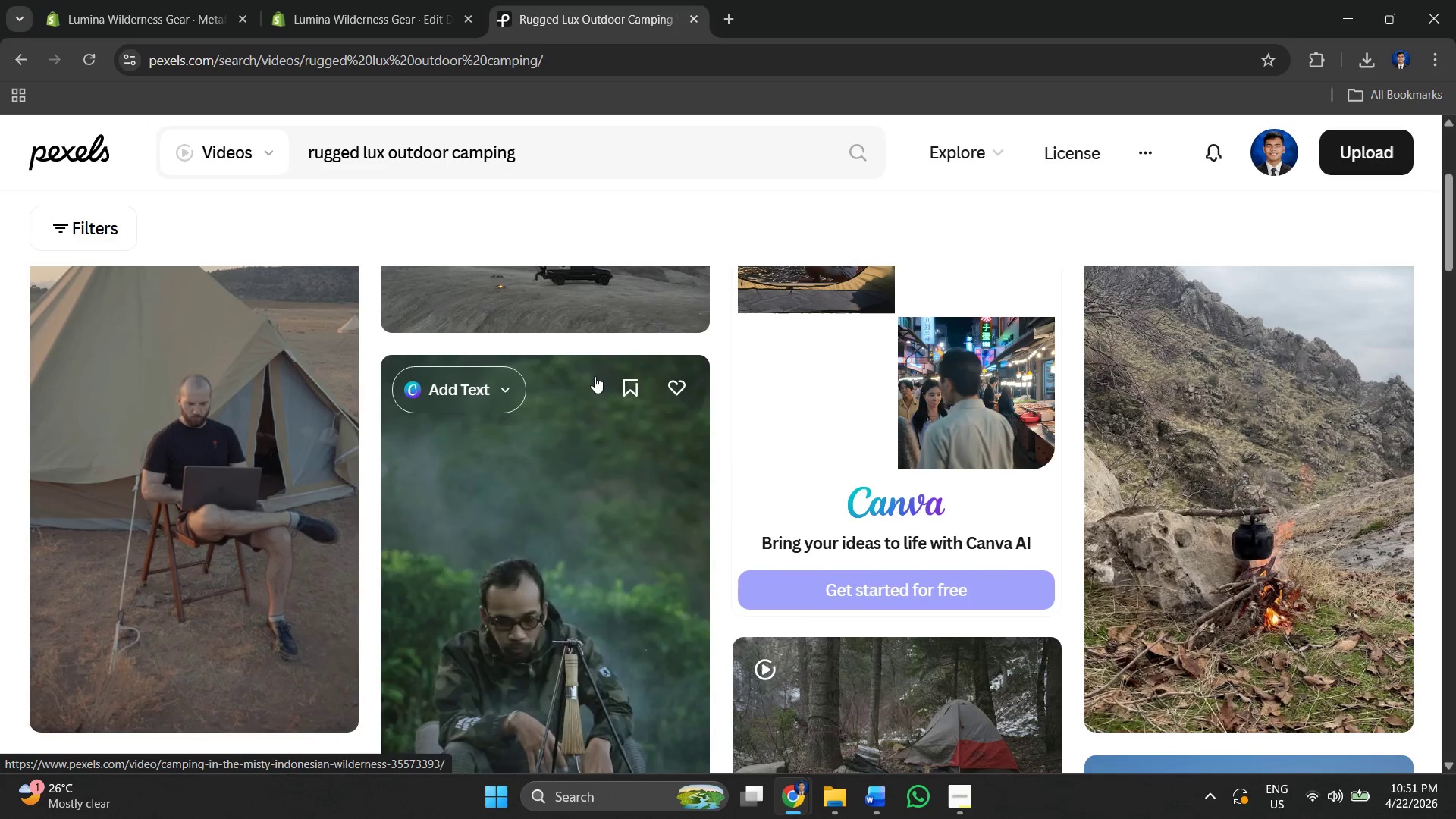 
scroll: coordinate [592, 375], scroll_direction: up, amount: 1.0
 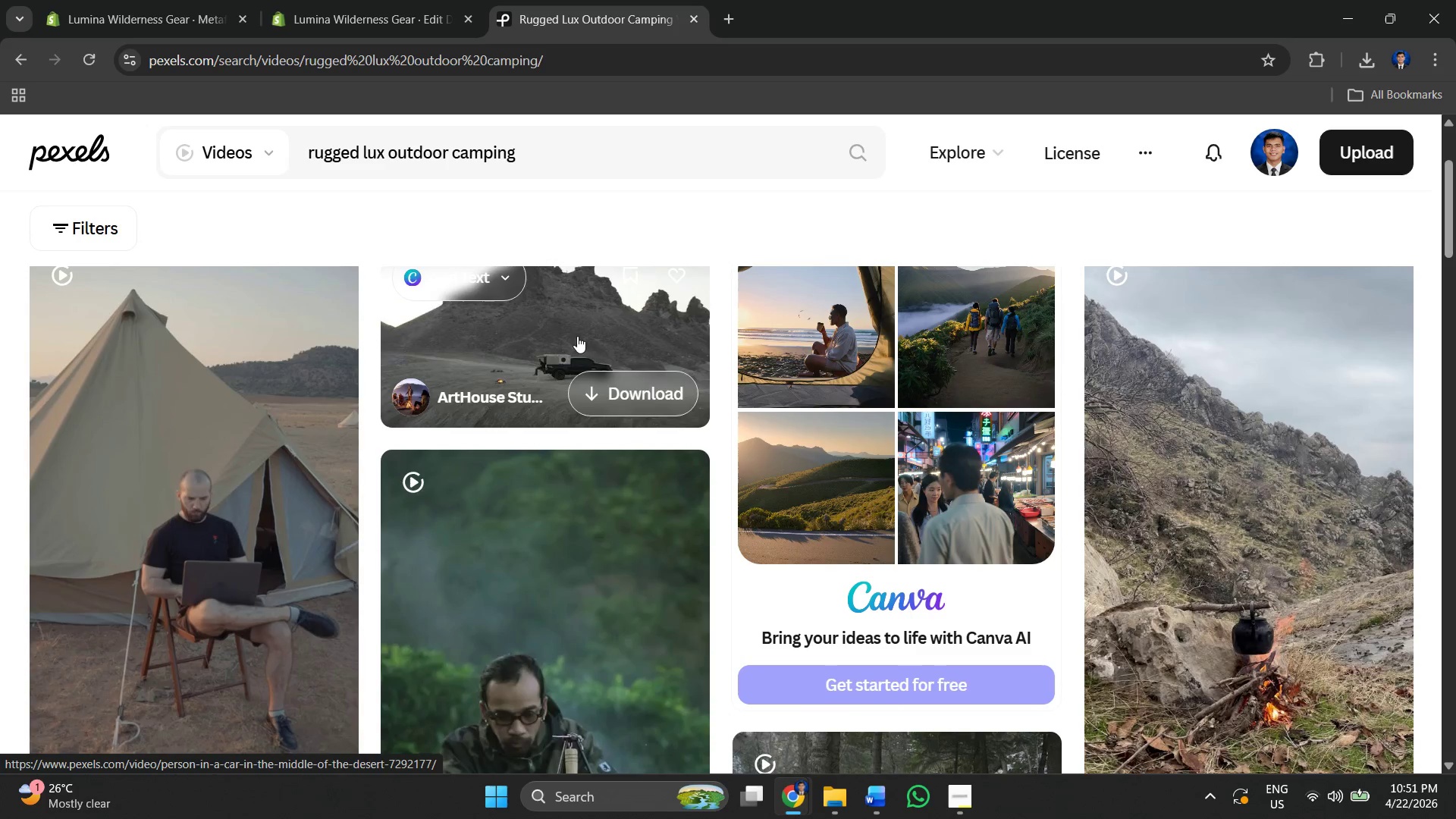 
left_click([574, 335])
 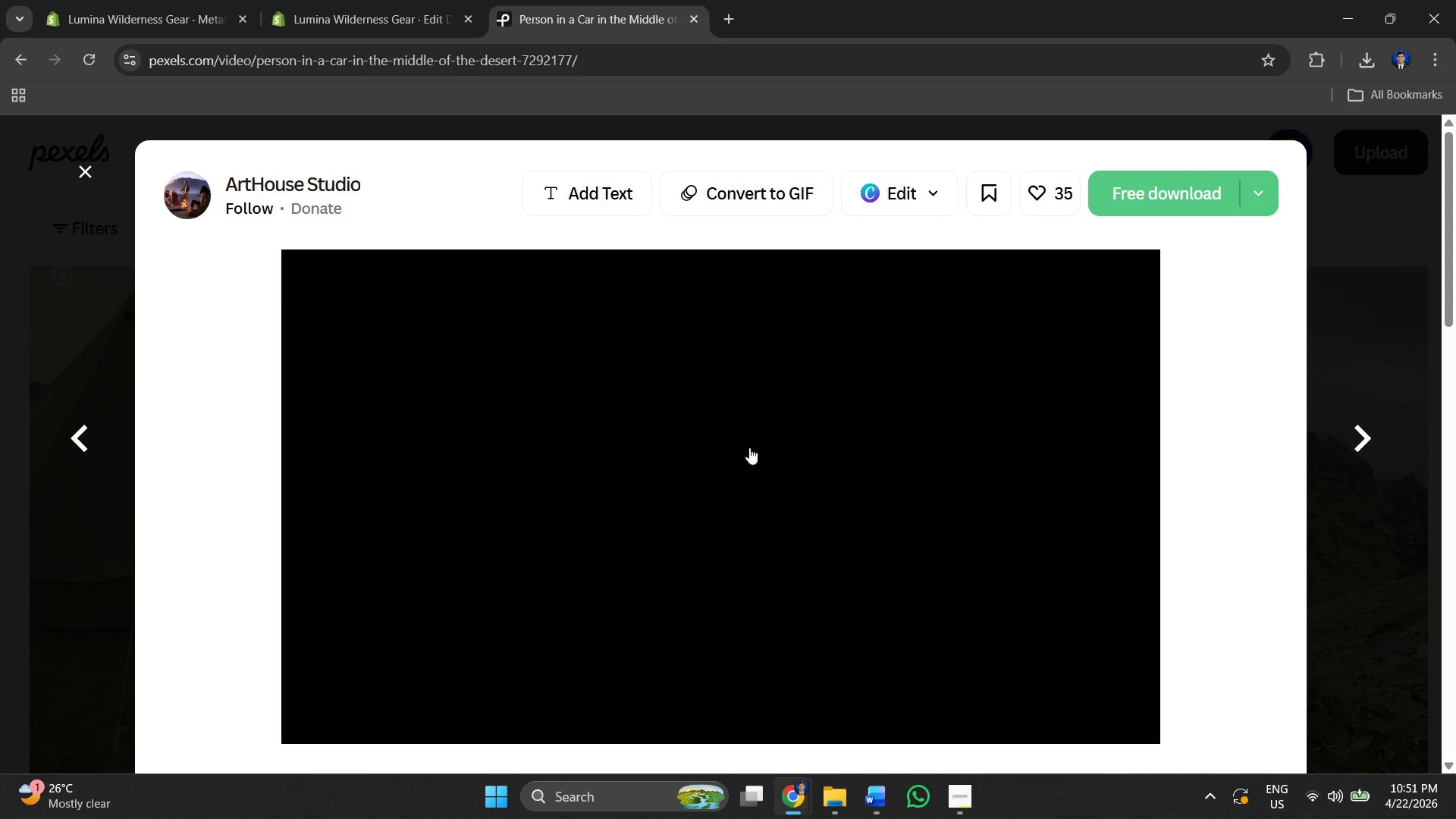 
scroll: coordinate [752, 388], scroll_direction: down, amount: 2.0
 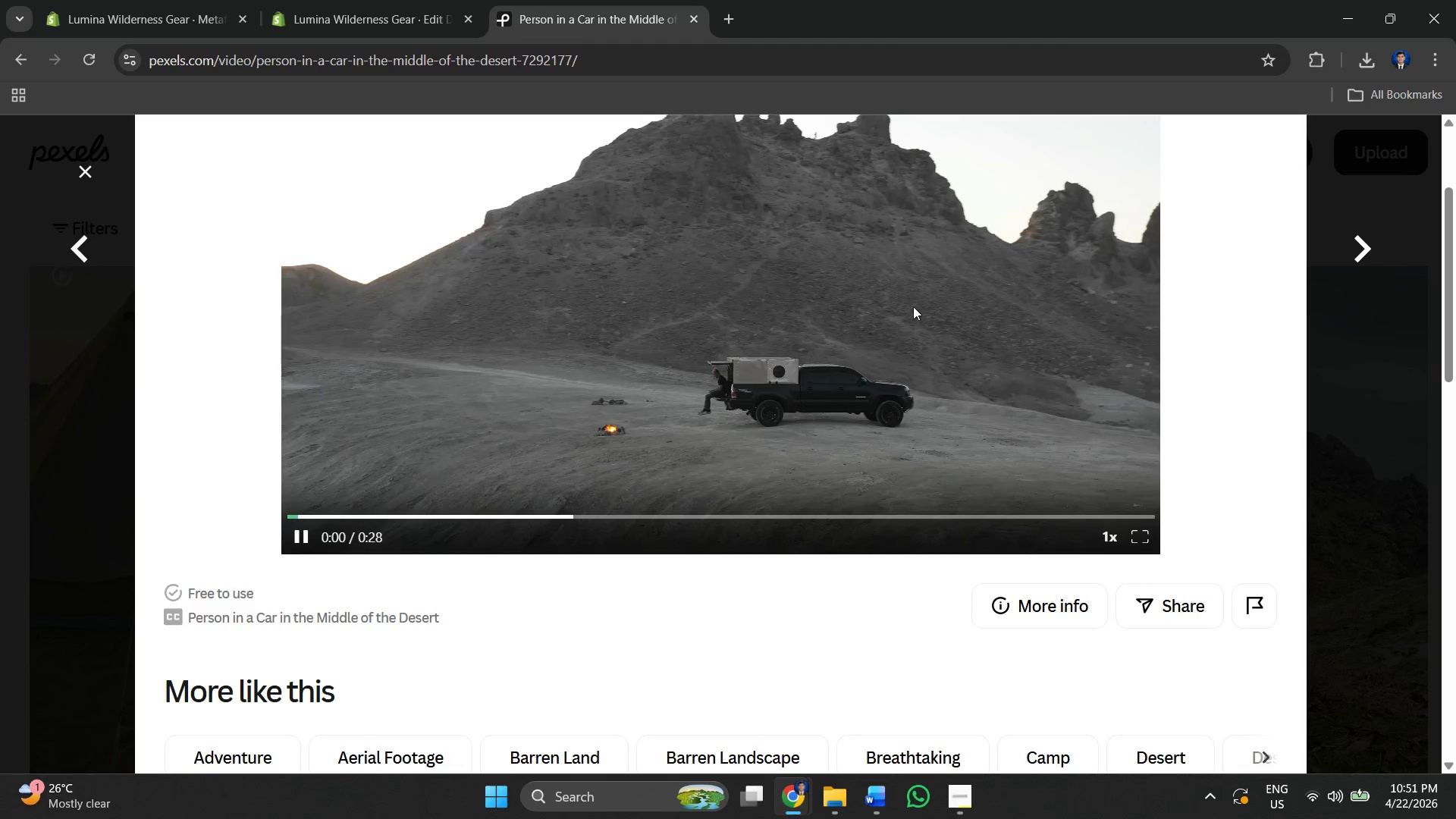 
scroll: coordinate [923, 337], scroll_direction: up, amount: 3.0
 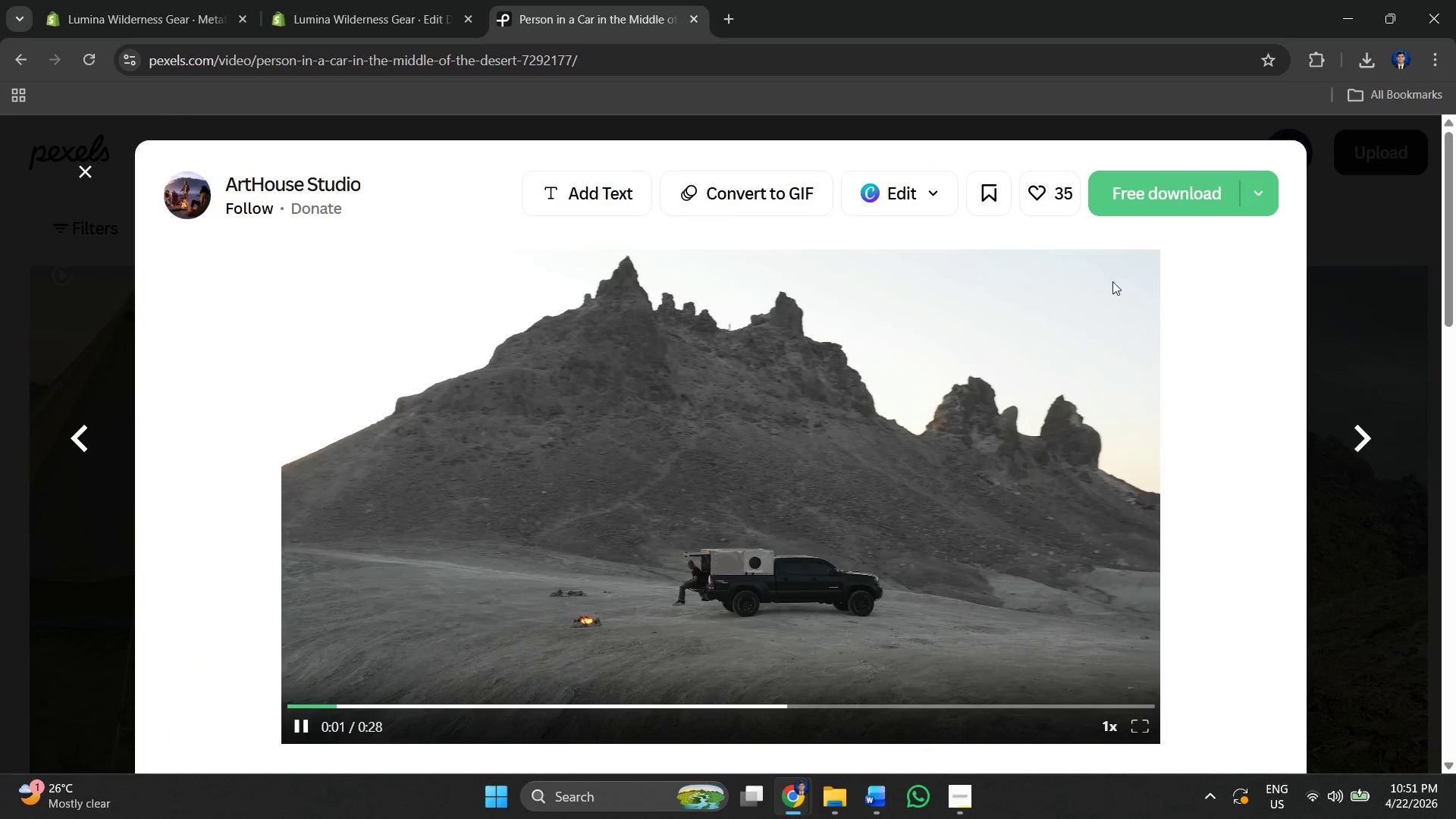 
mouse_move([1109, 215])
 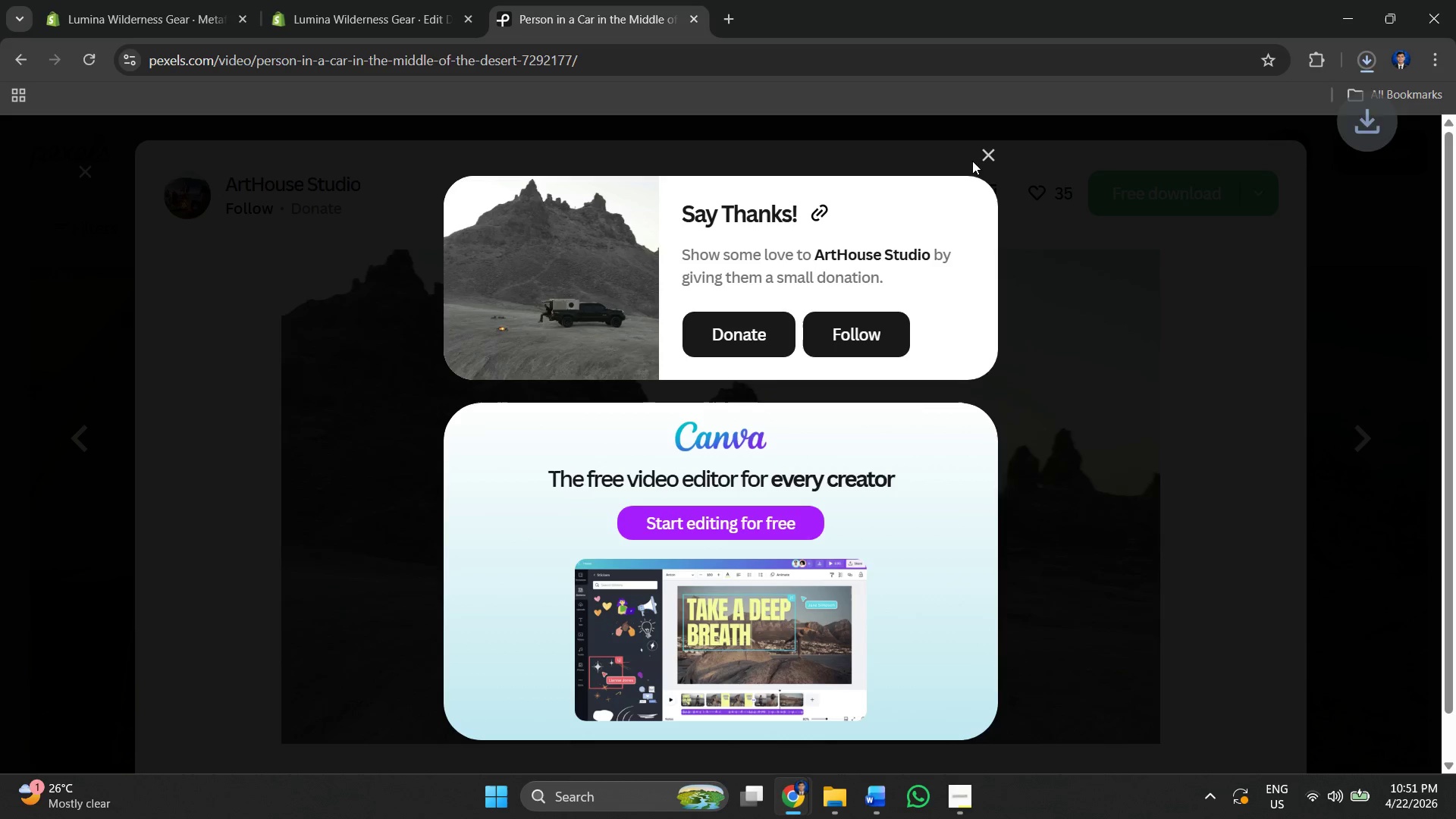 
left_click([984, 158])
 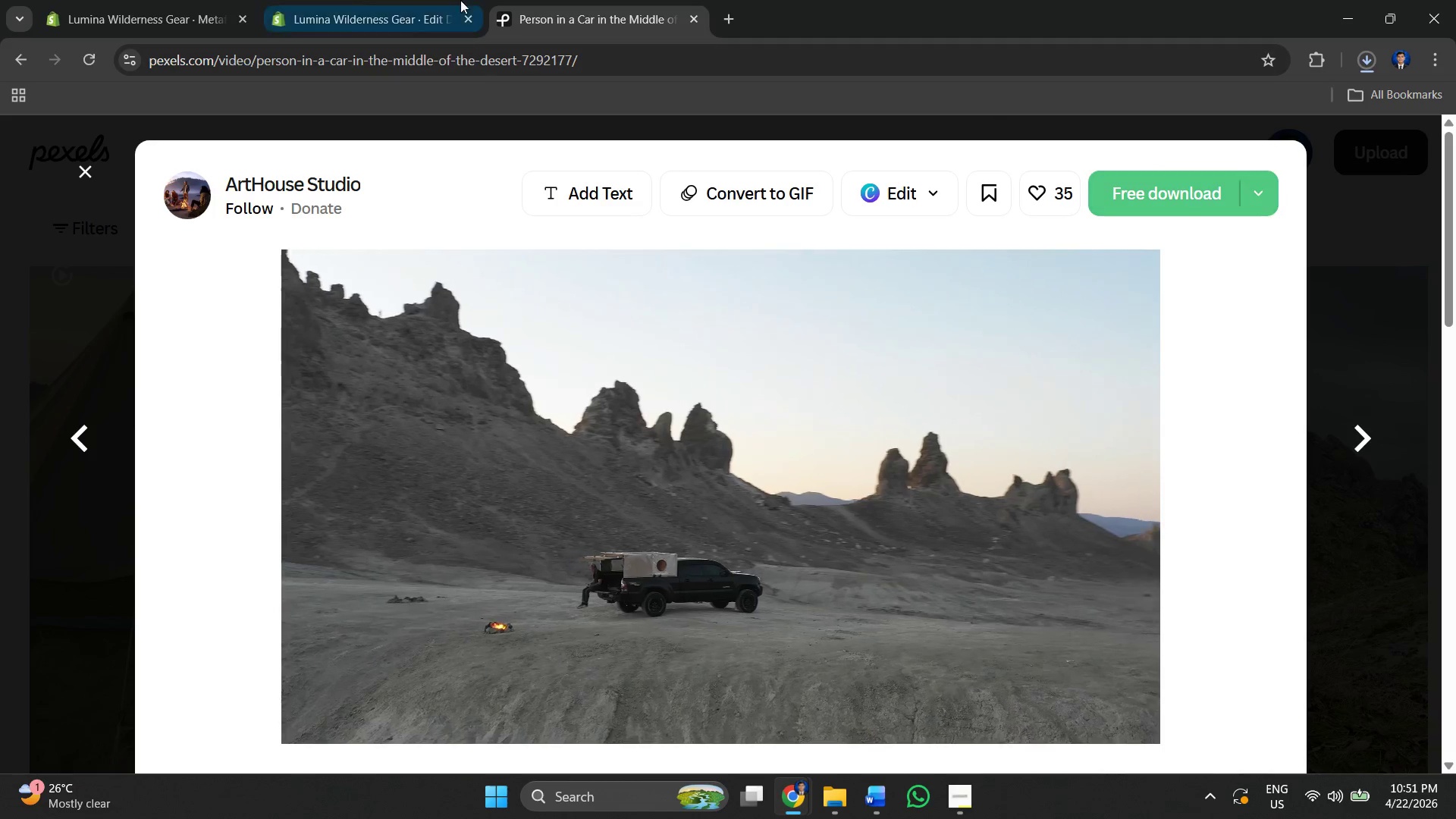 
left_click([451, 5])
 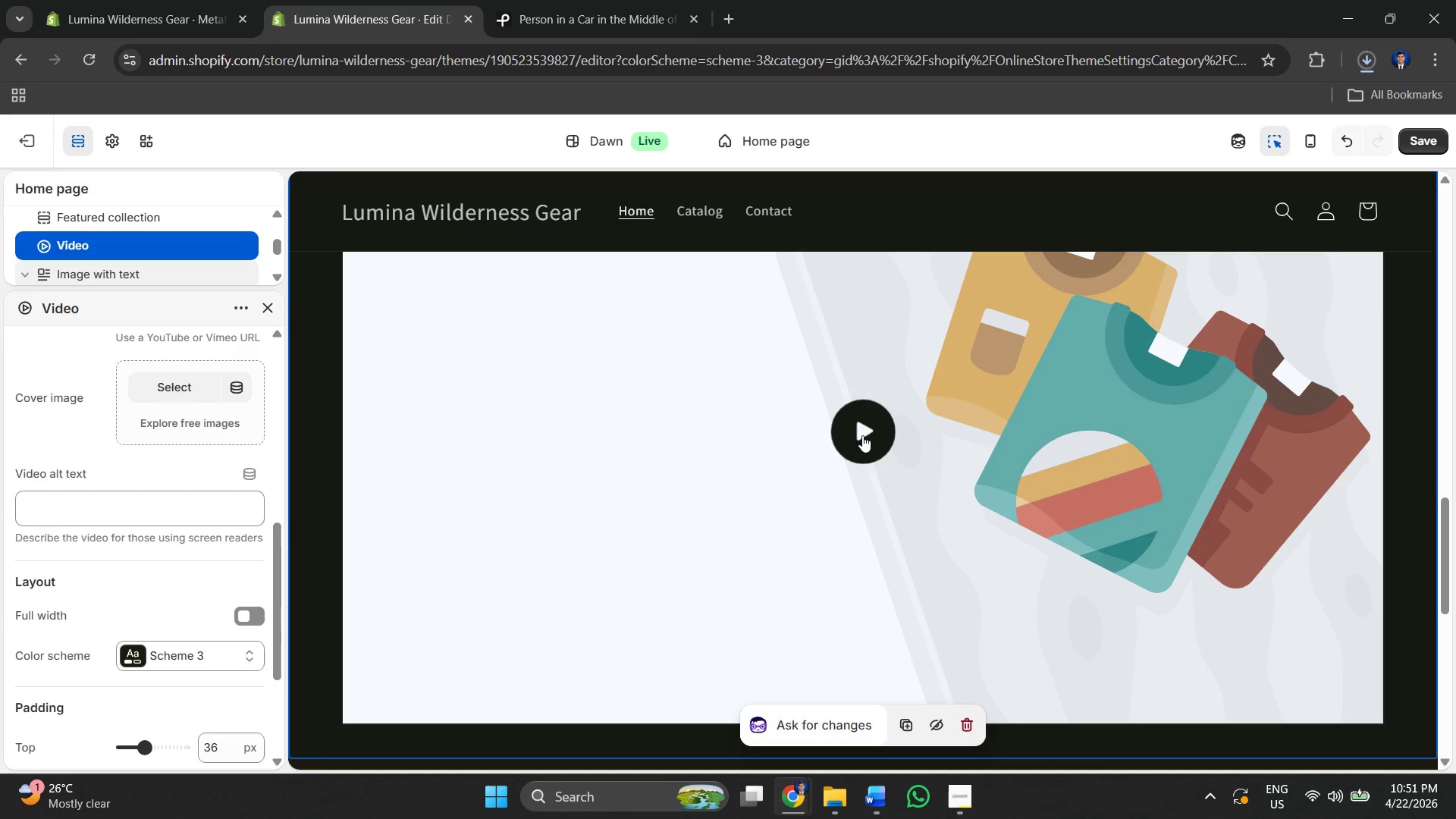 
left_click([866, 436])
 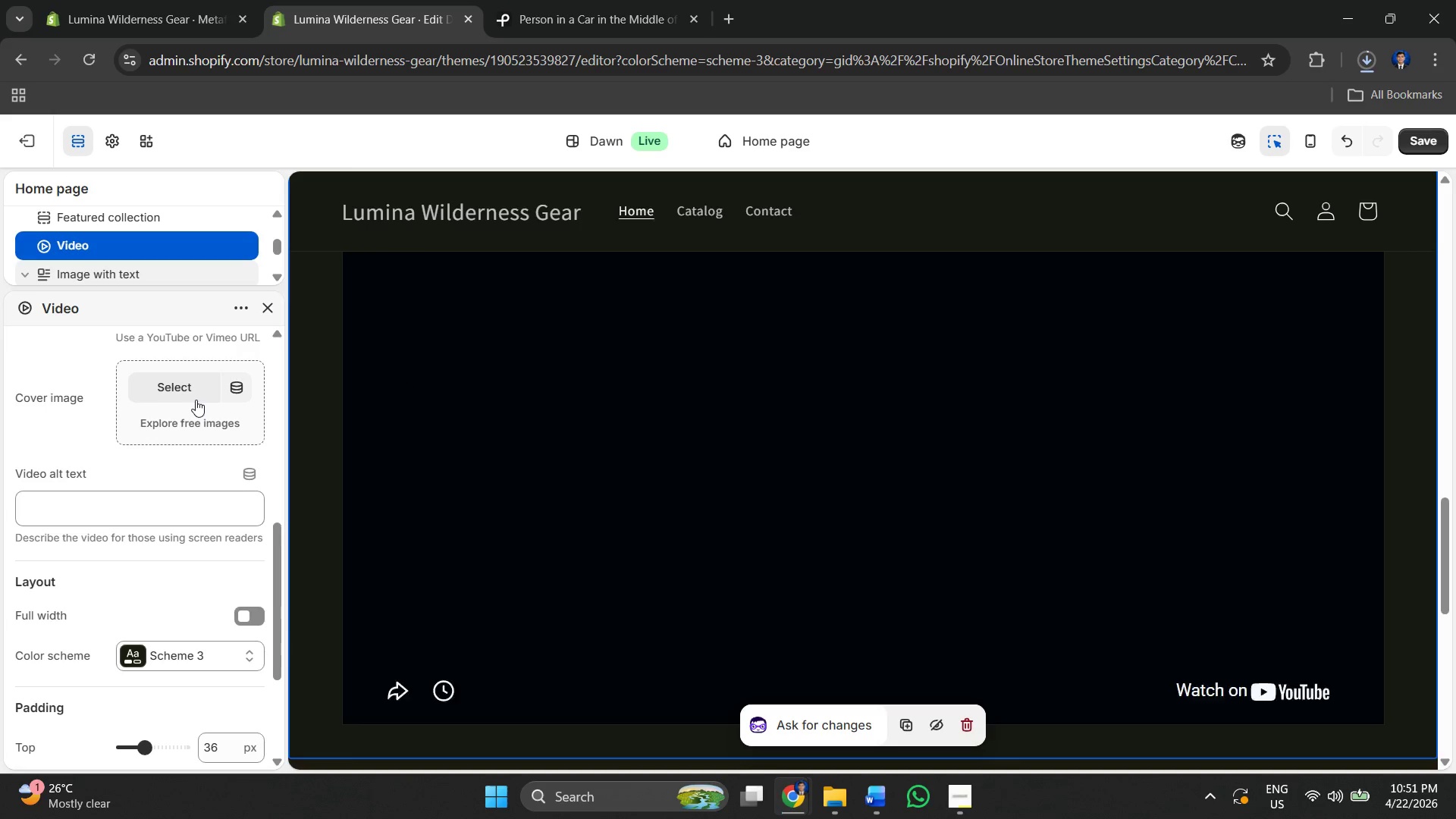 
left_click([196, 400])
 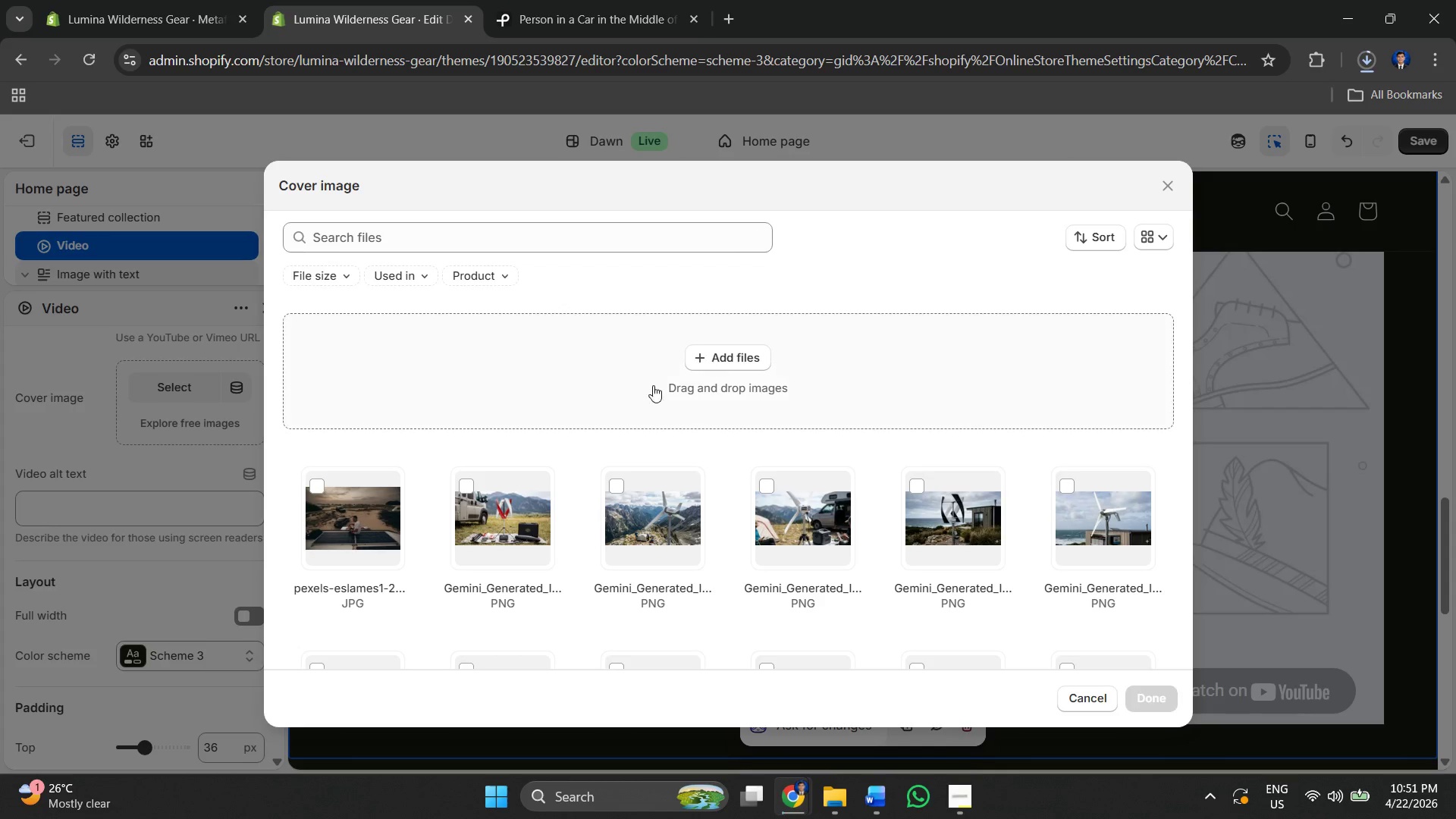 
left_click([723, 365])
 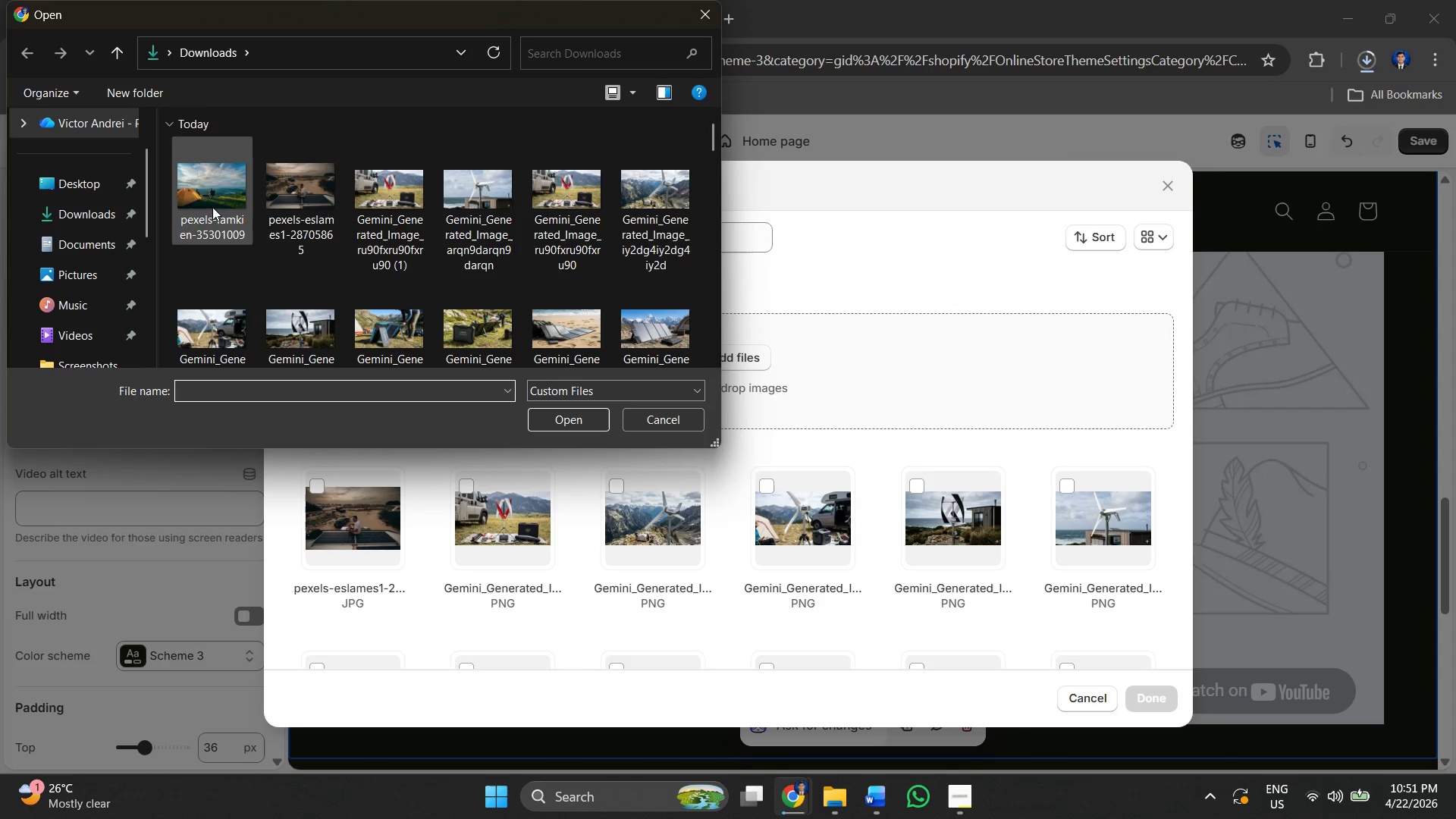 
left_click([80, 219])
 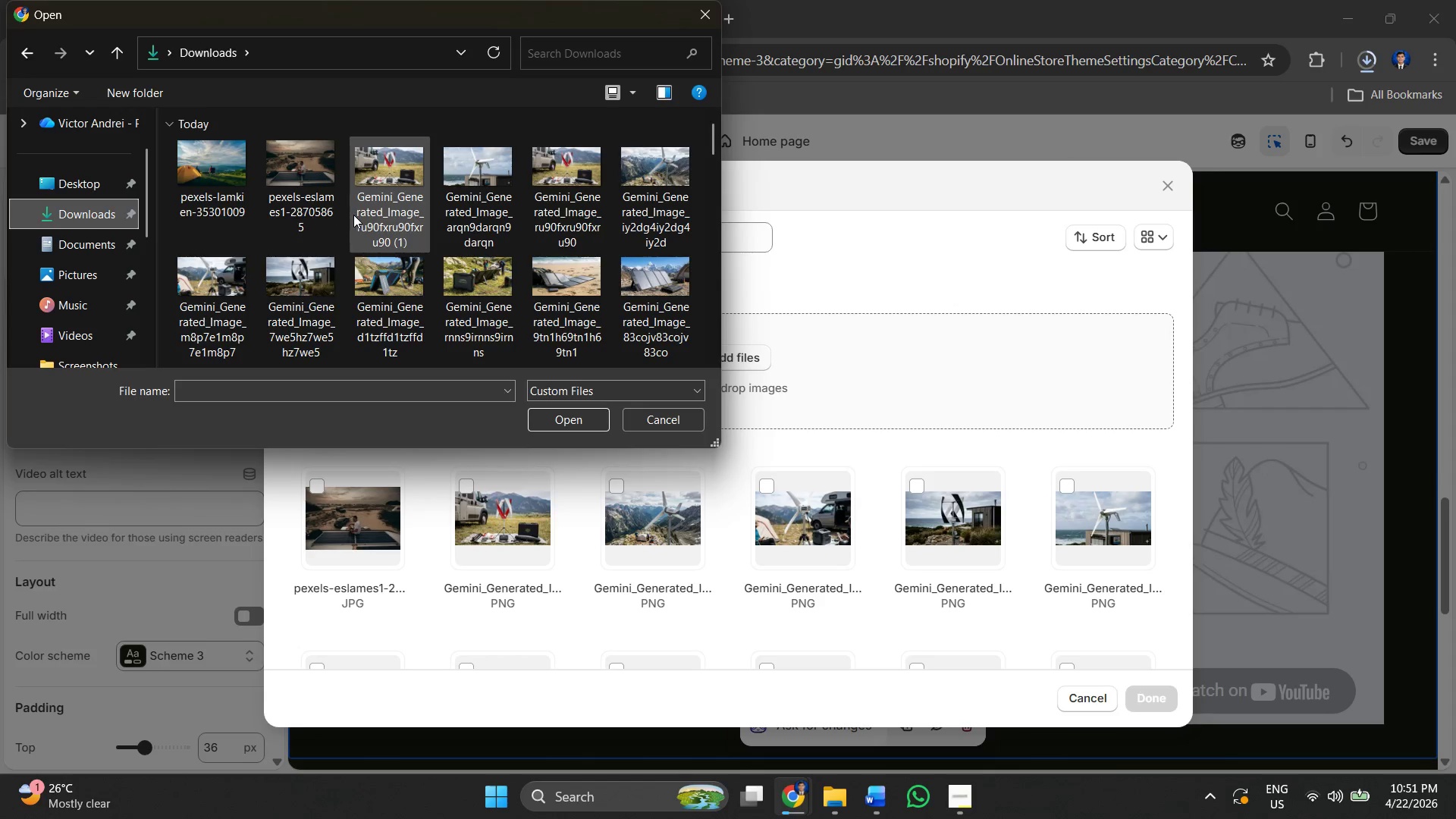 
scroll: coordinate [397, 220], scroll_direction: up, amount: 2.0
 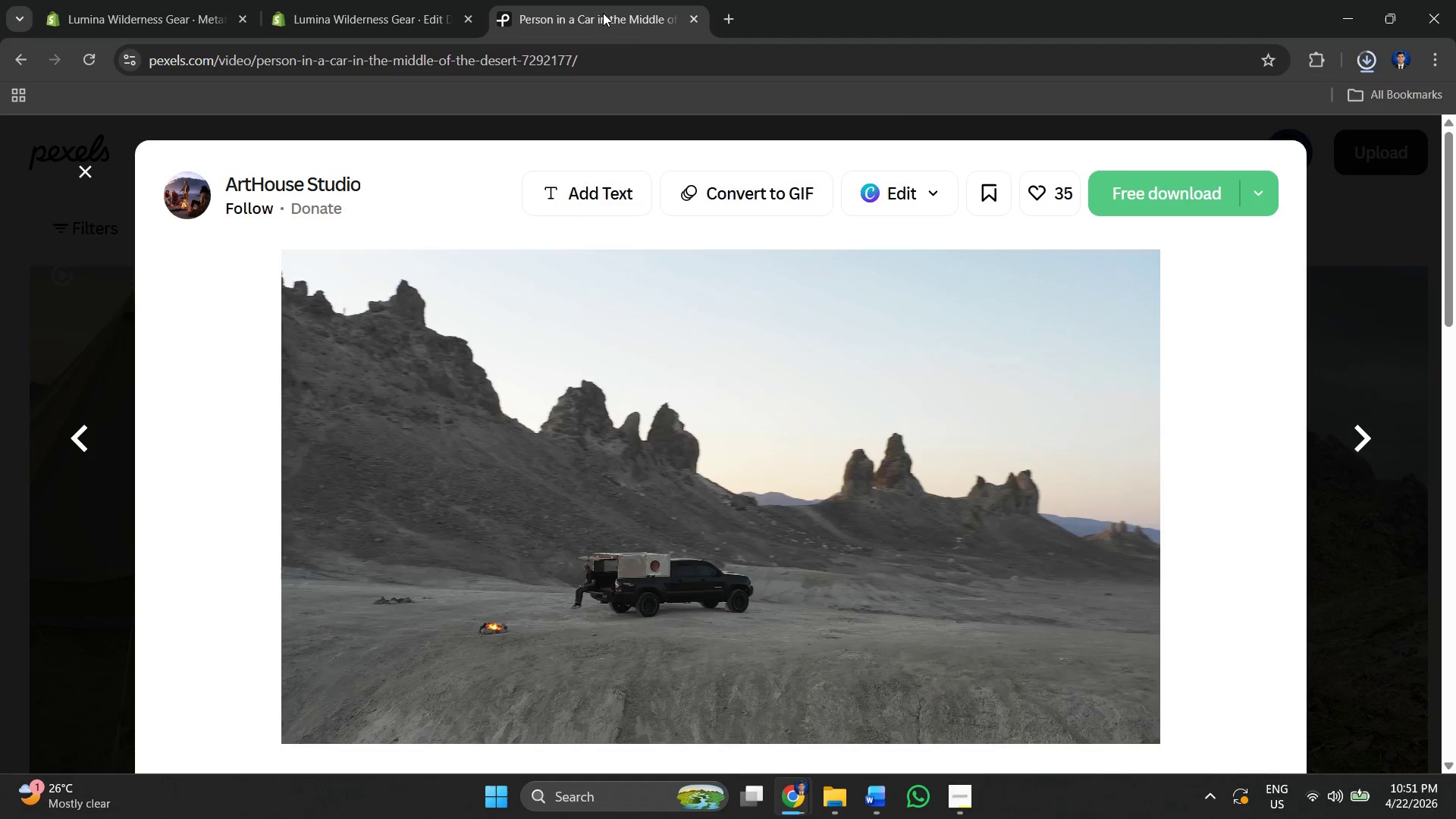 
left_click([1203, 193])
 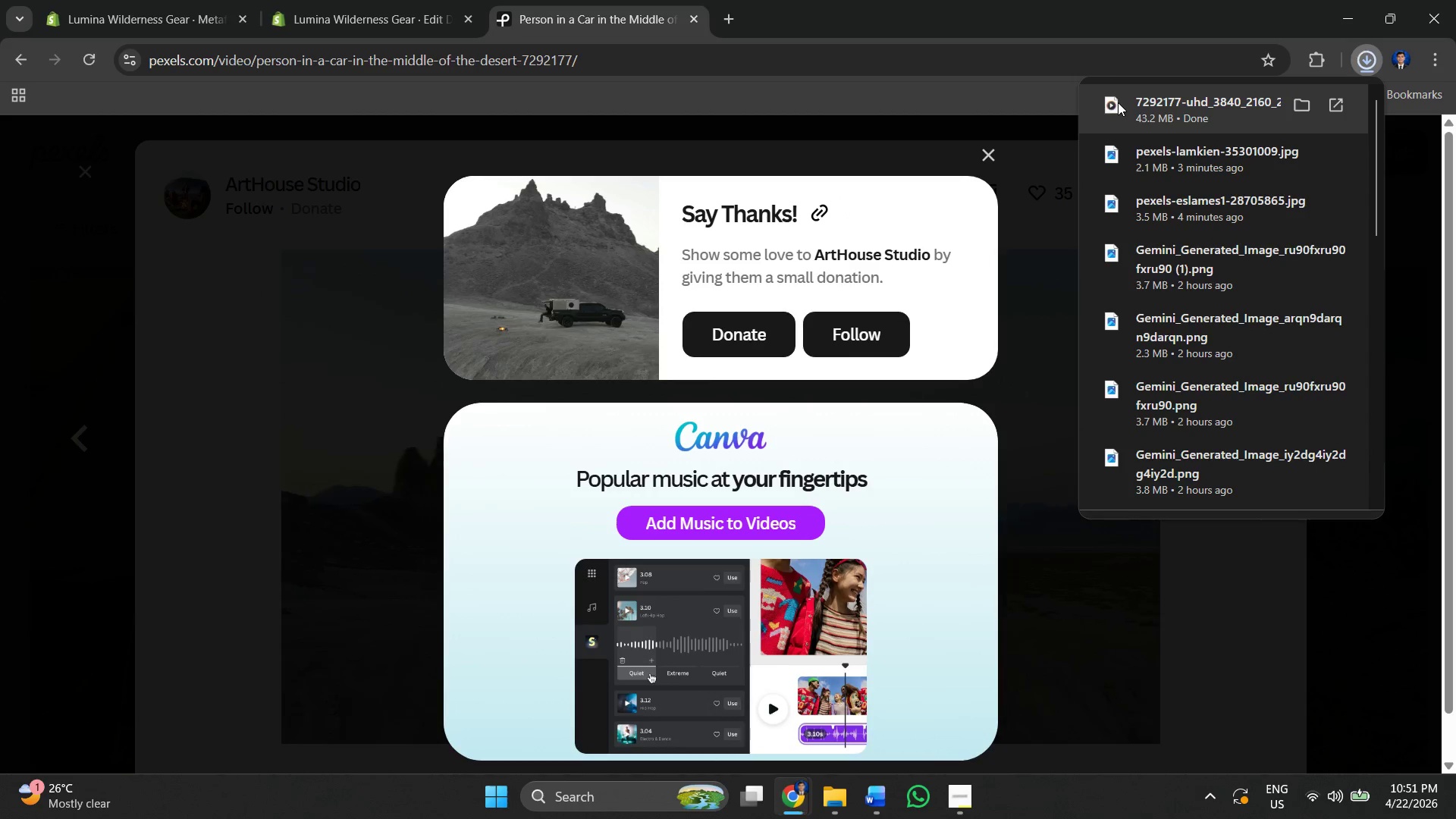 
wait(5.52)
 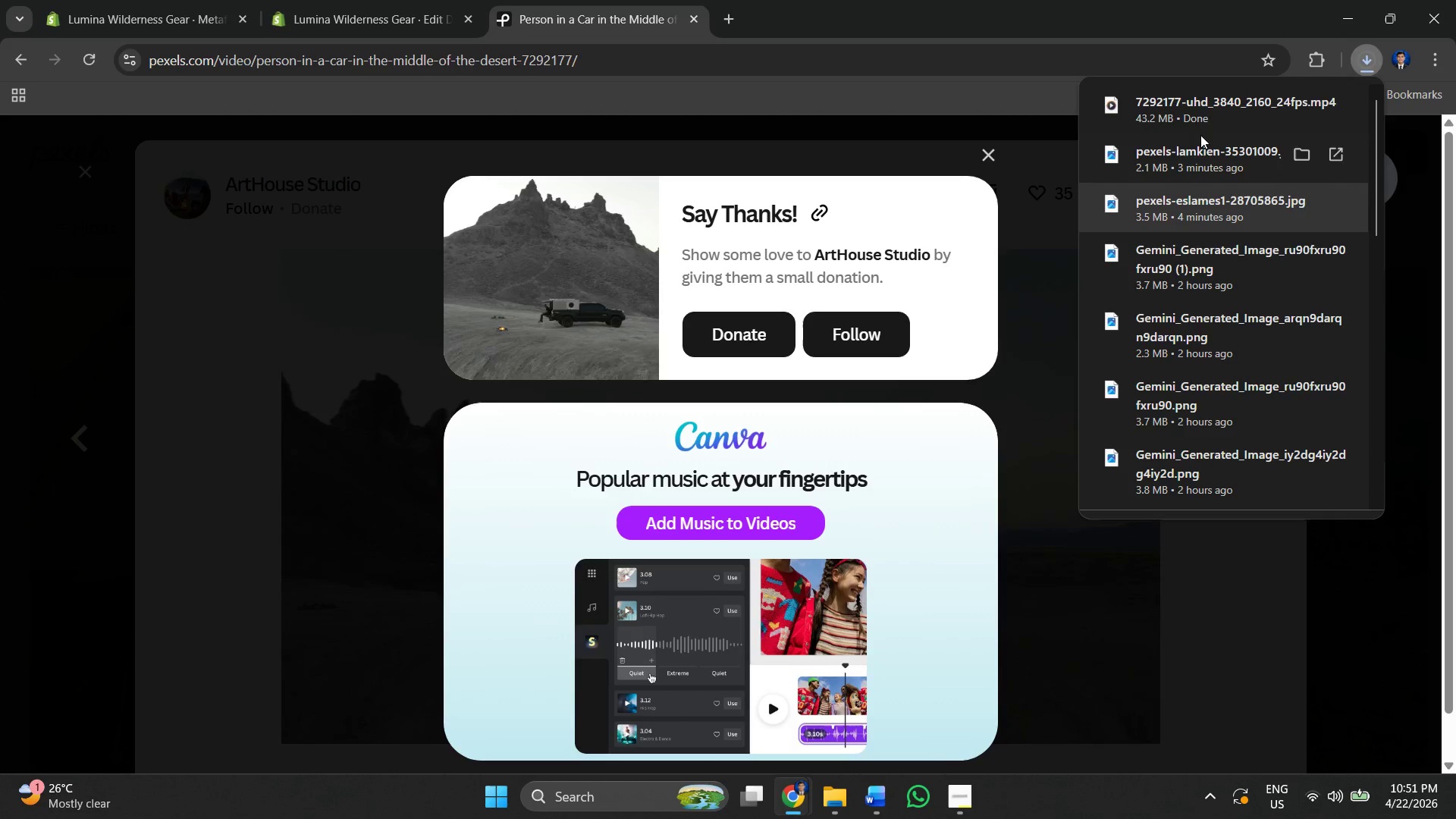 
left_click([384, 19])
 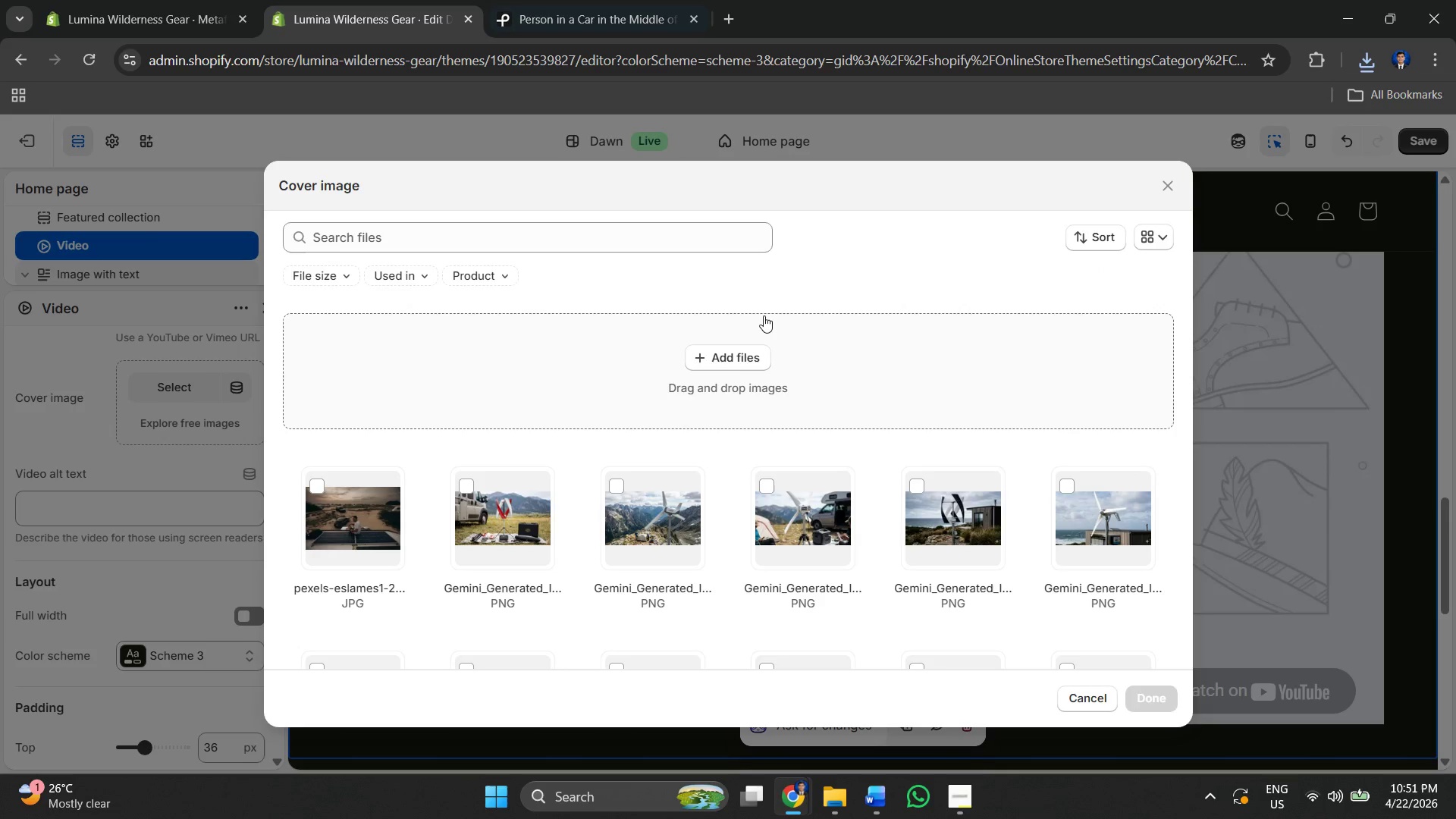 
left_click([736, 356])
 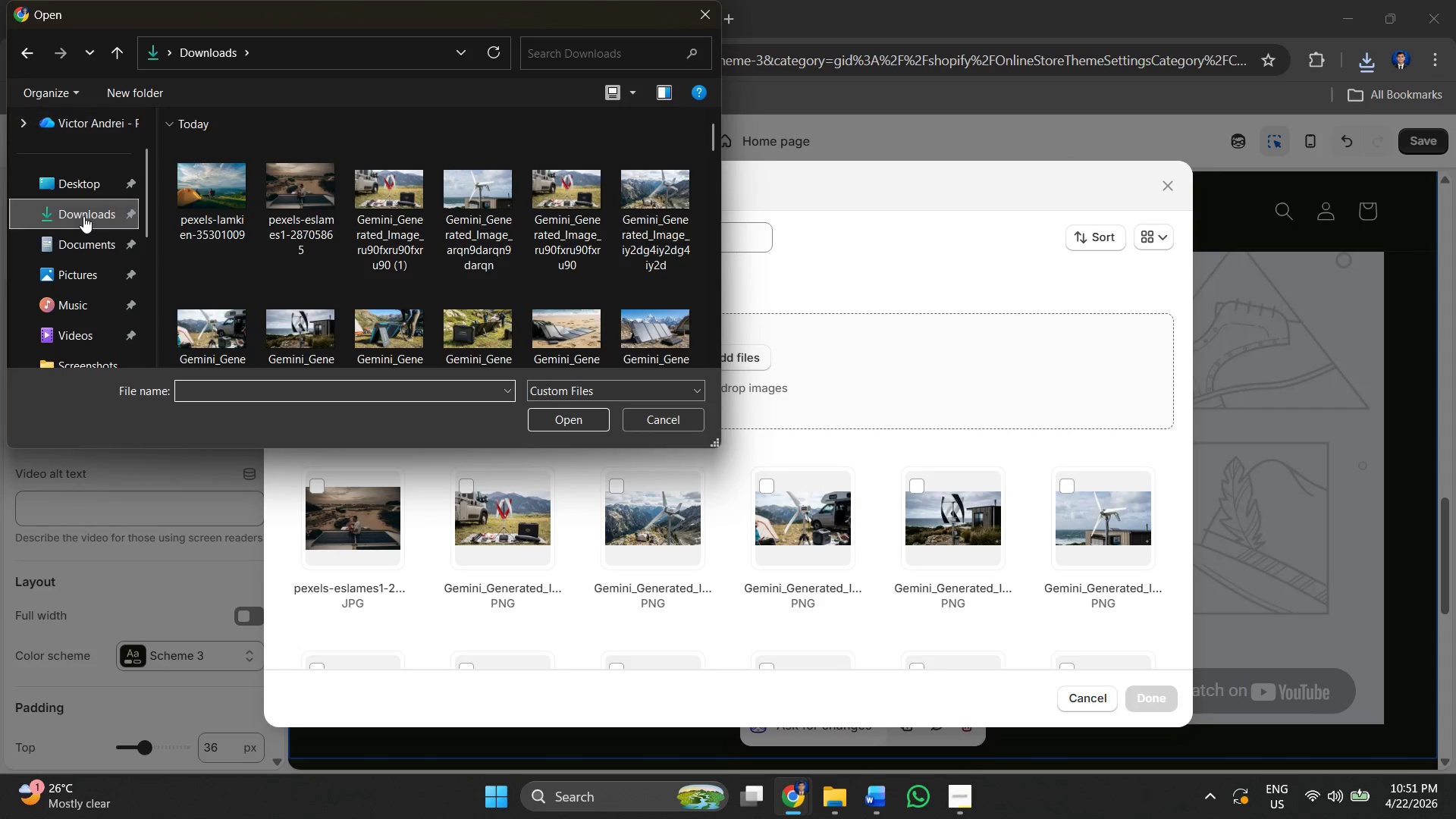 
double_click([83, 216])
 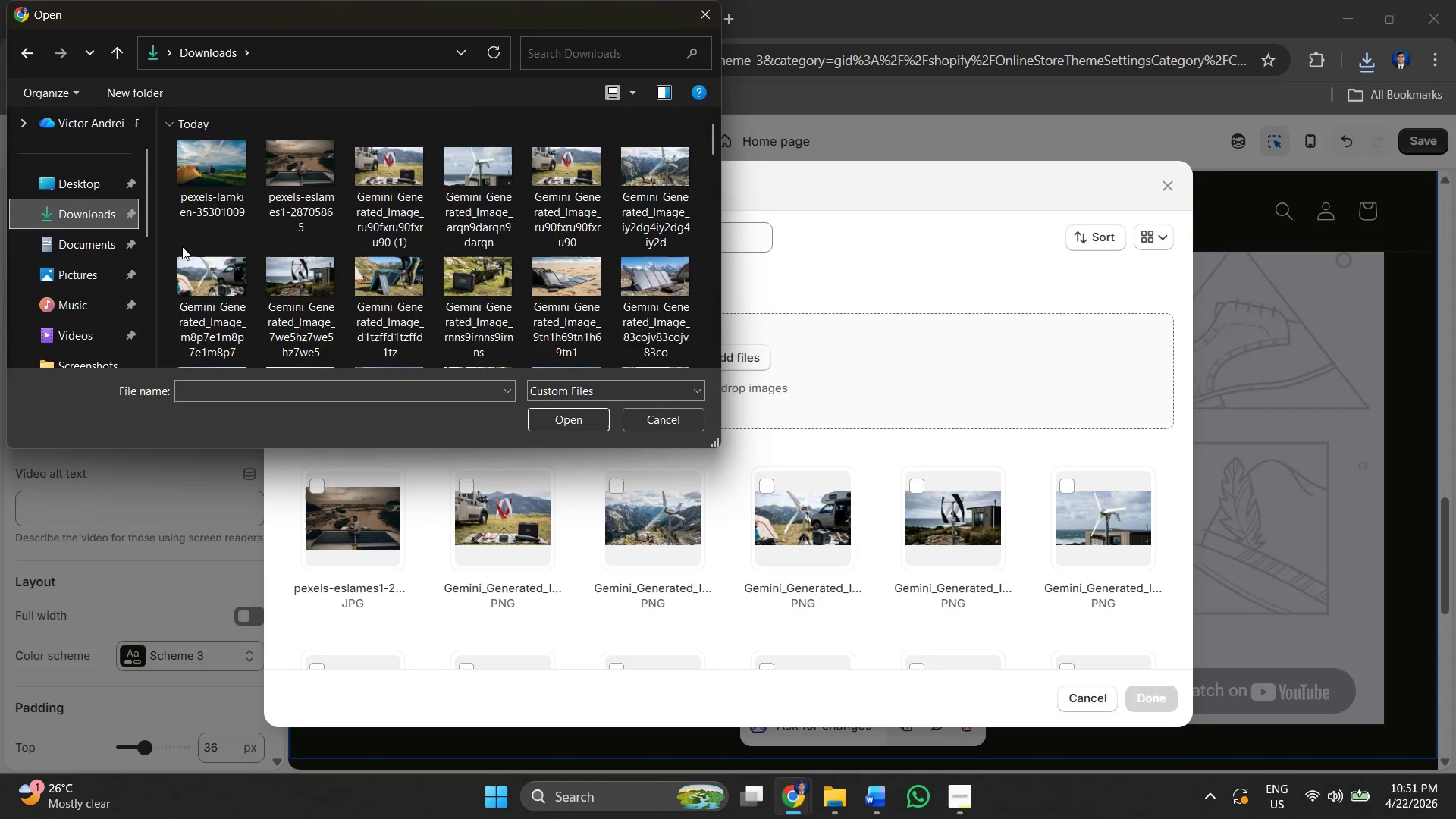 
scroll: coordinate [110, 275], scroll_direction: down, amount: 5.0
 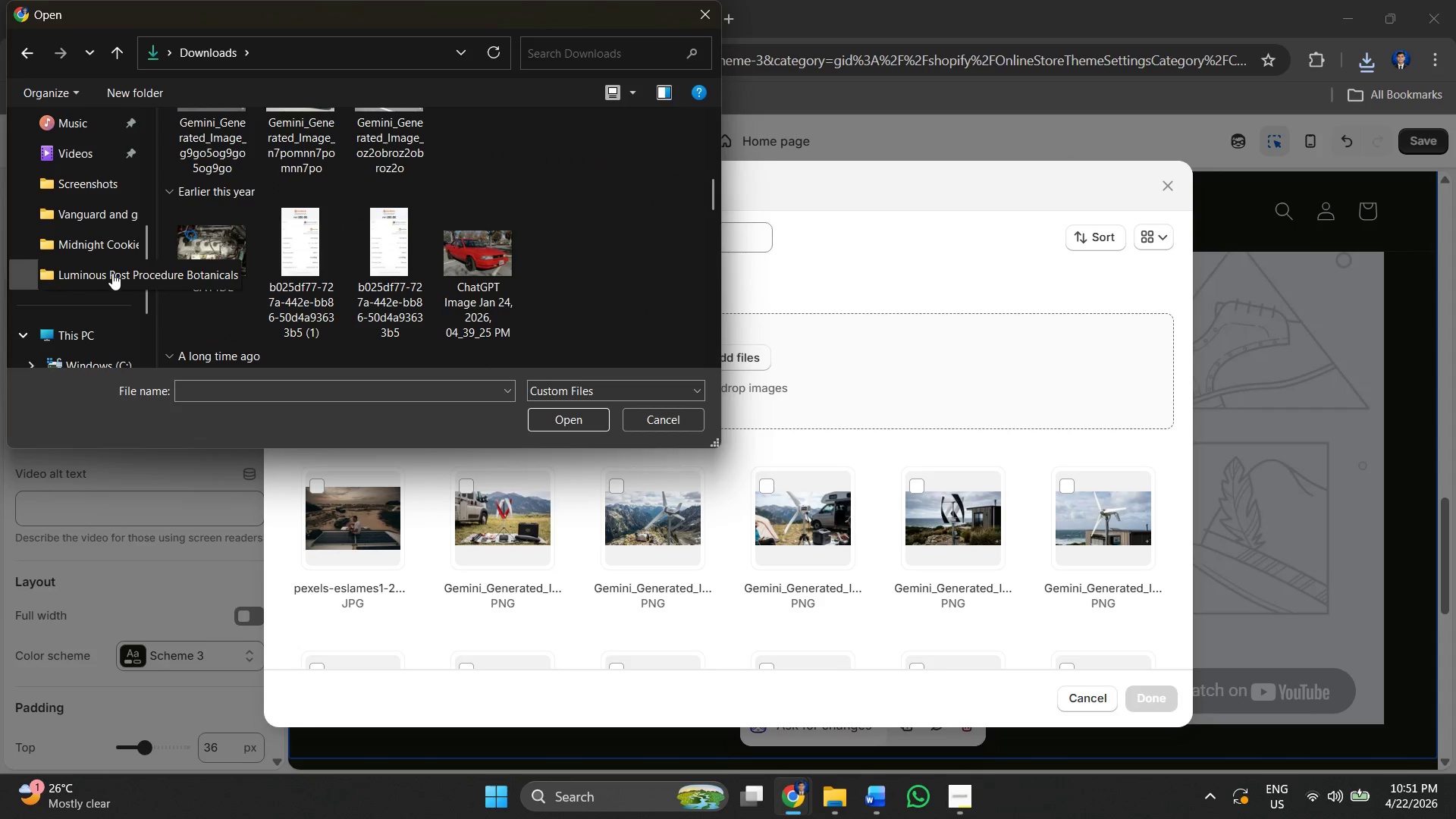 
scroll: coordinate [359, 250], scroll_direction: up, amount: 12.0
 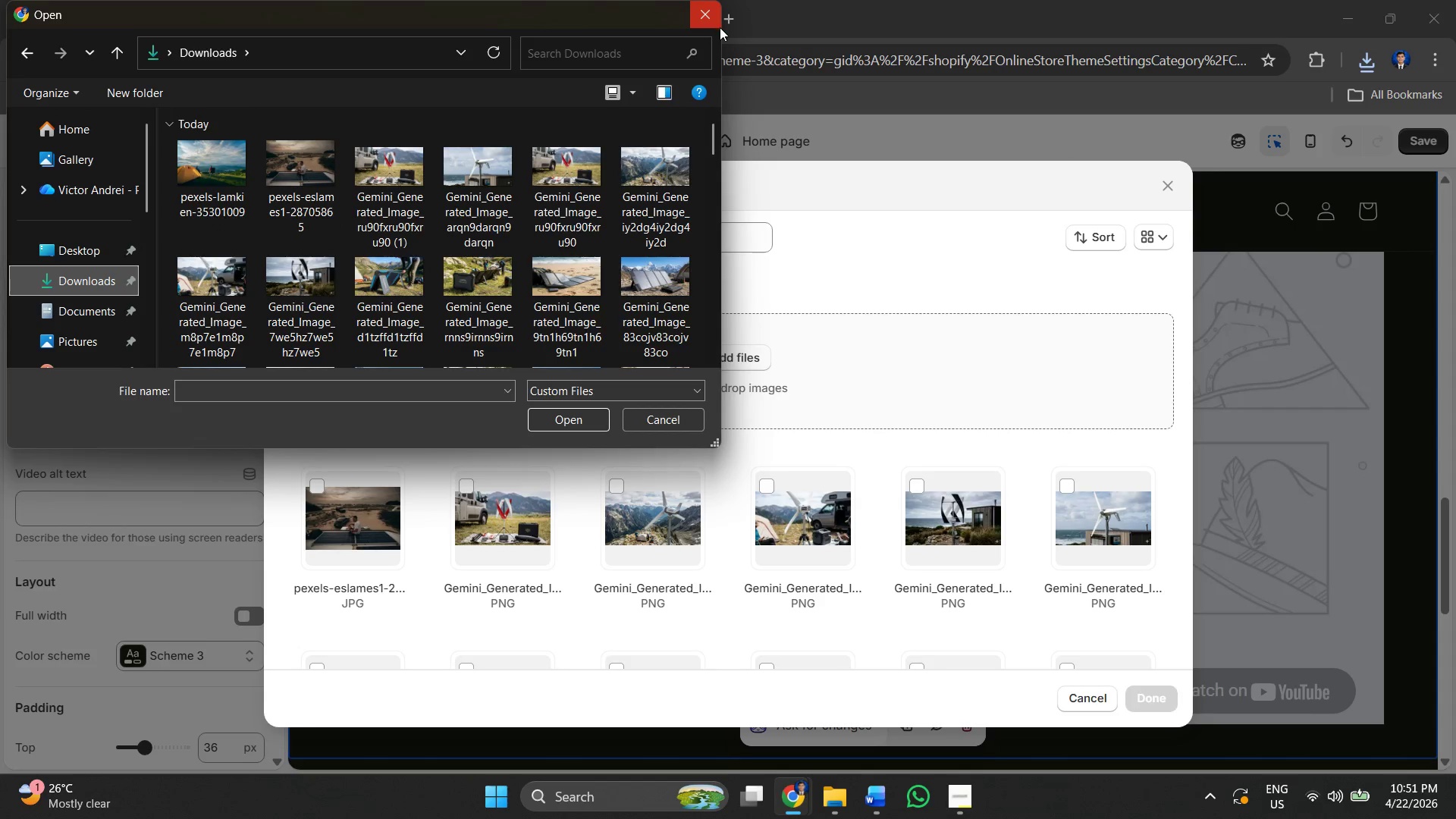 
left_click([704, 25])
 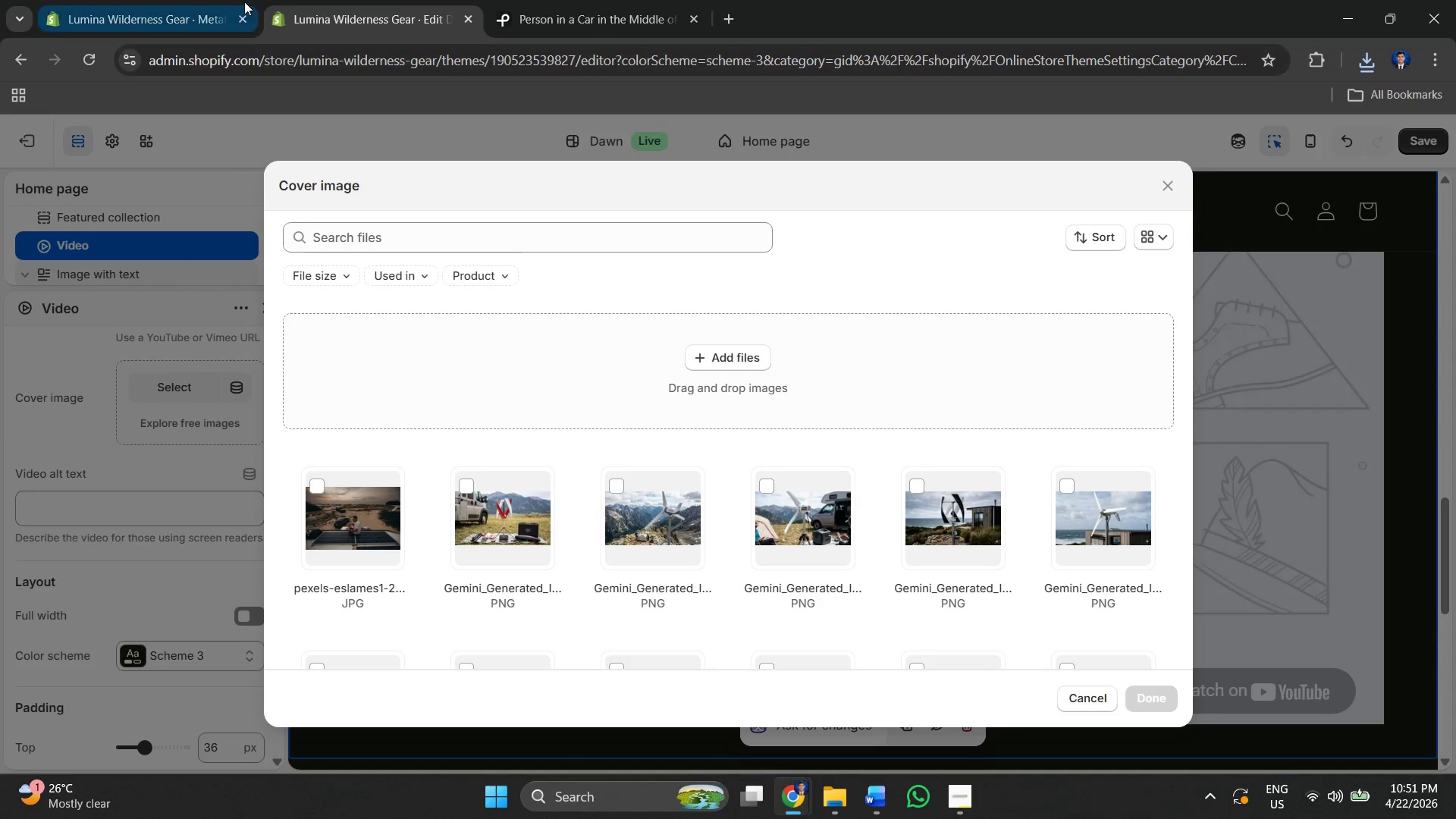 
left_click([579, 0])
 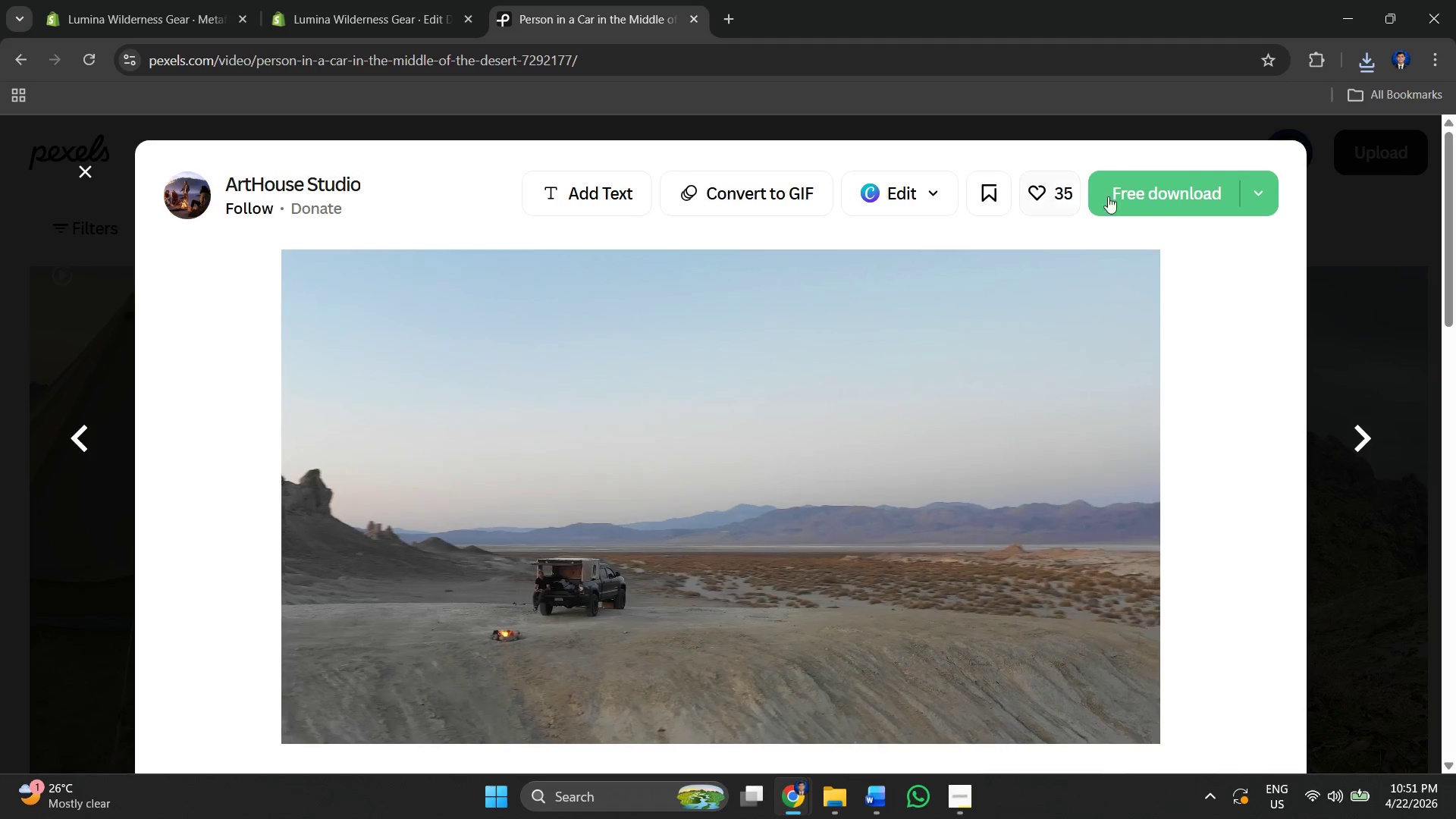 
left_click([1250, 183])
 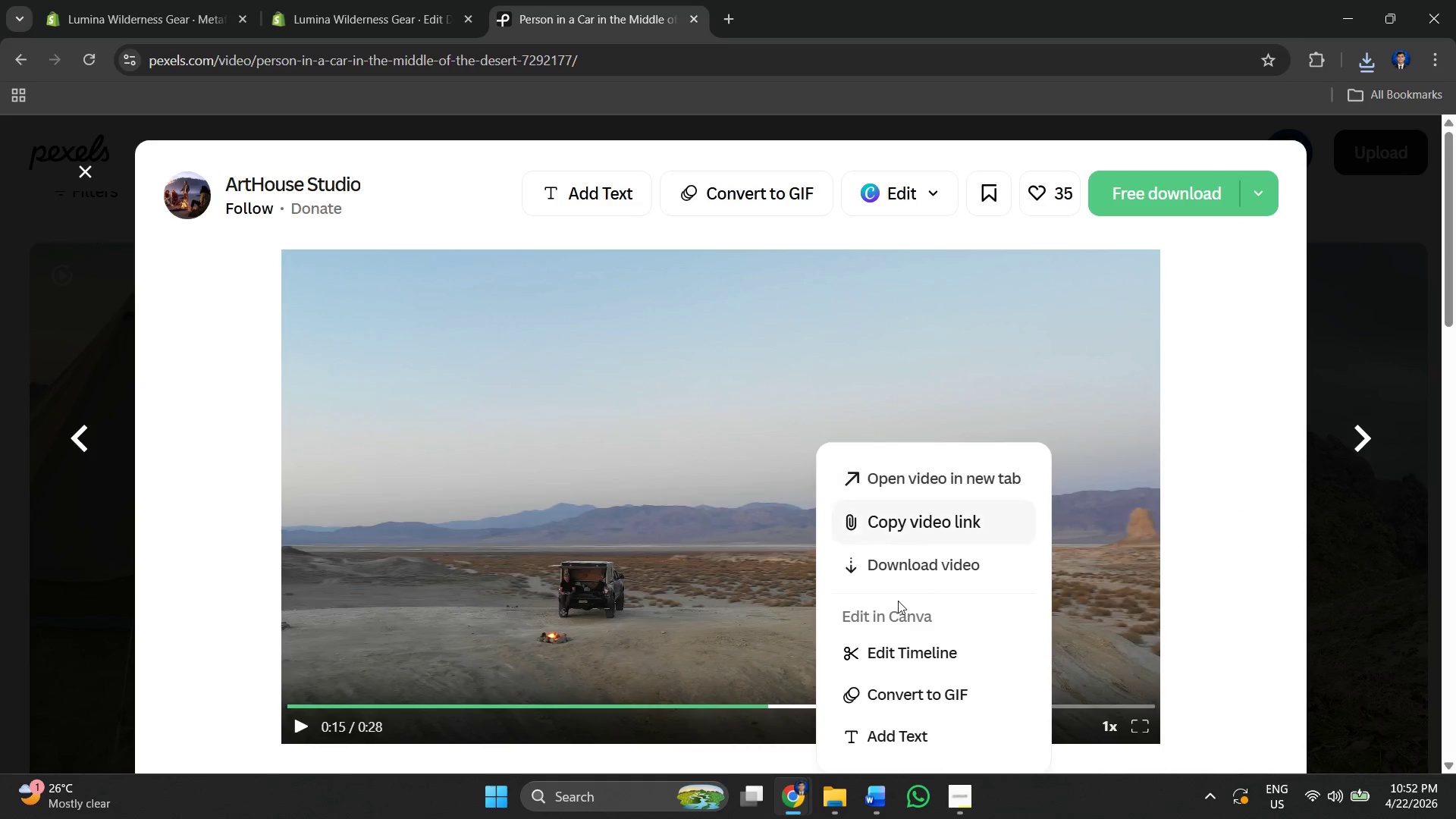 
left_click([907, 531])
 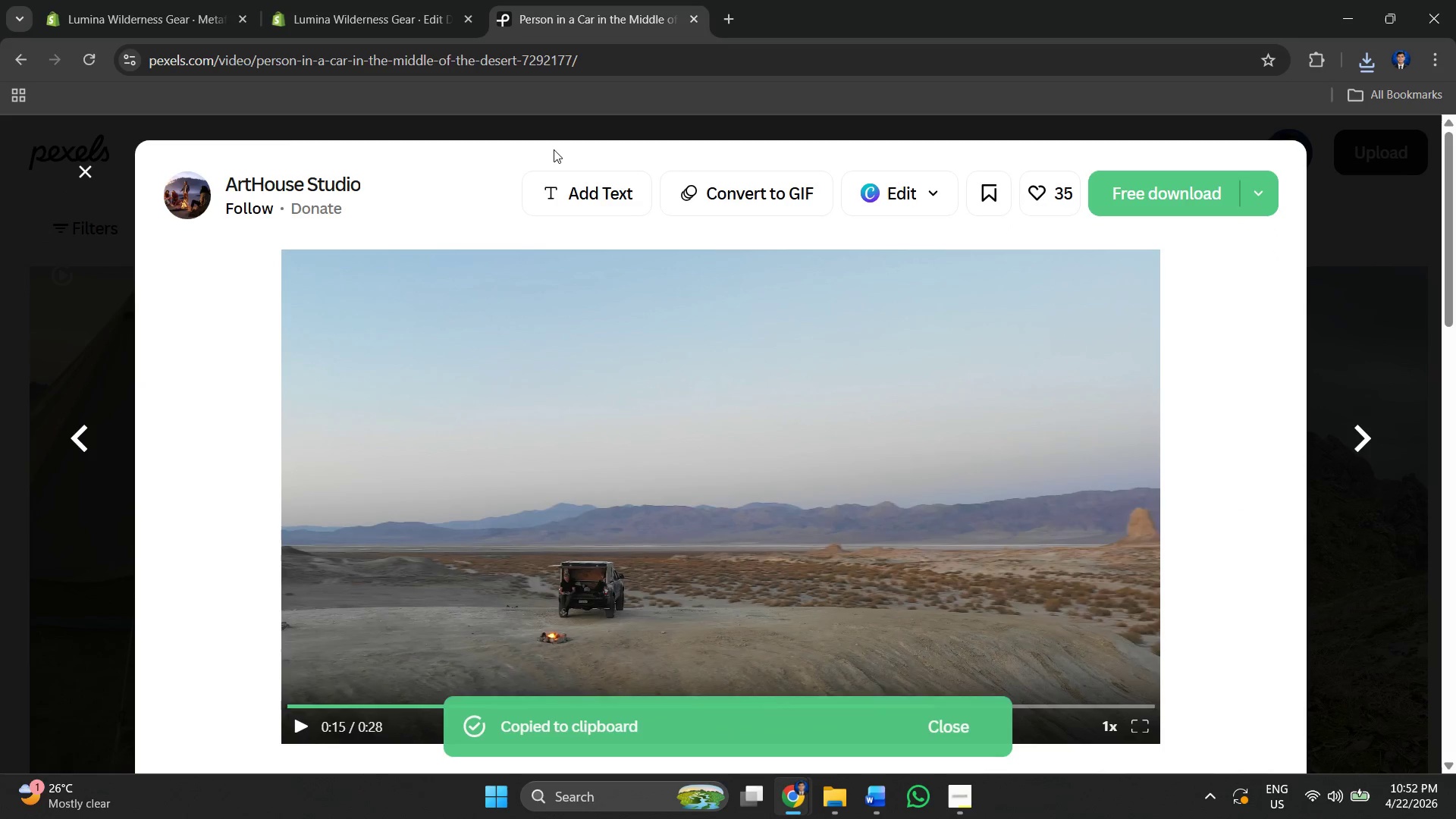 
left_click([370, 0])
 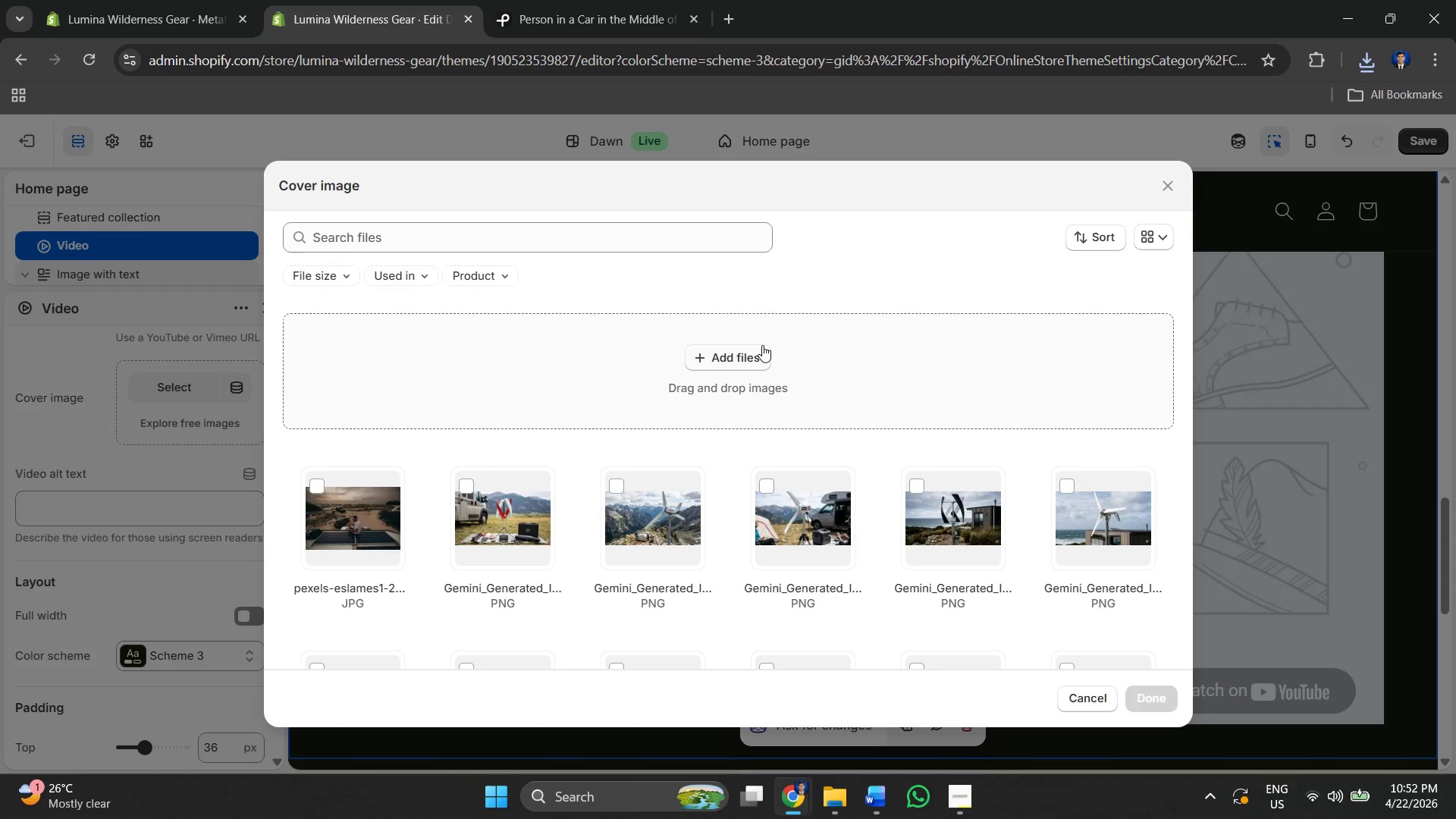 
left_click([754, 364])
 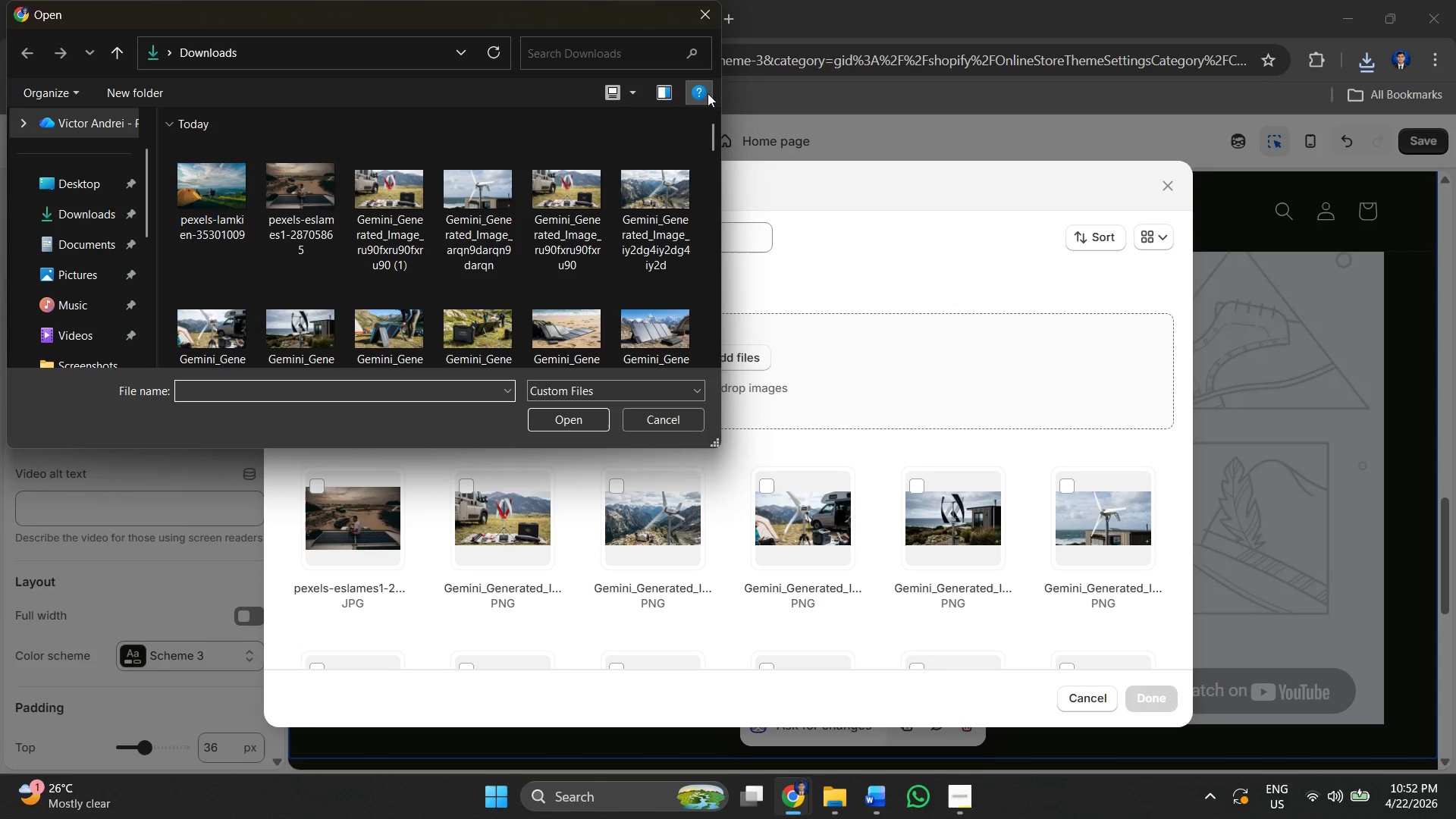 
left_click([698, 23])
 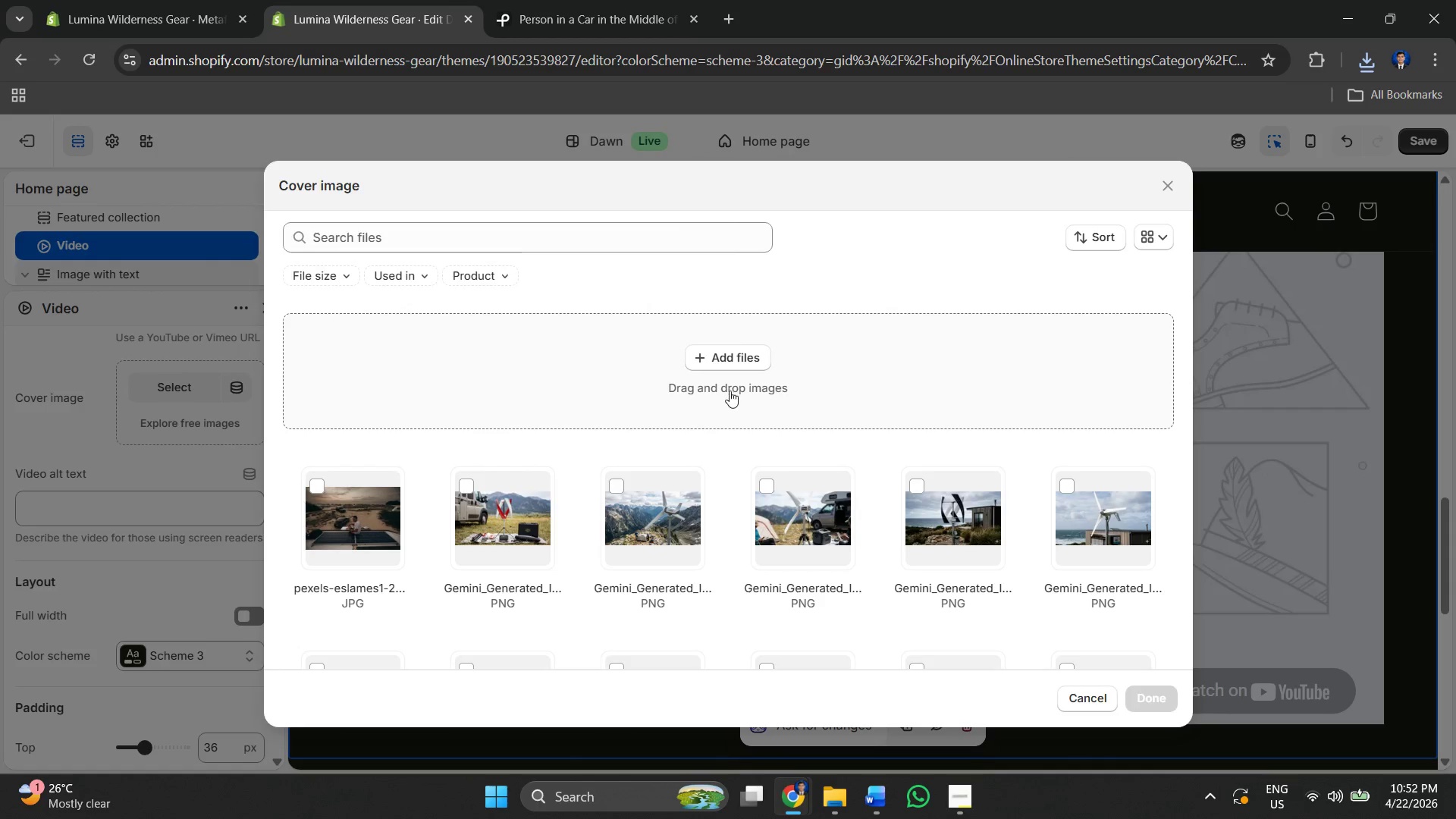 
left_click([730, 388])
 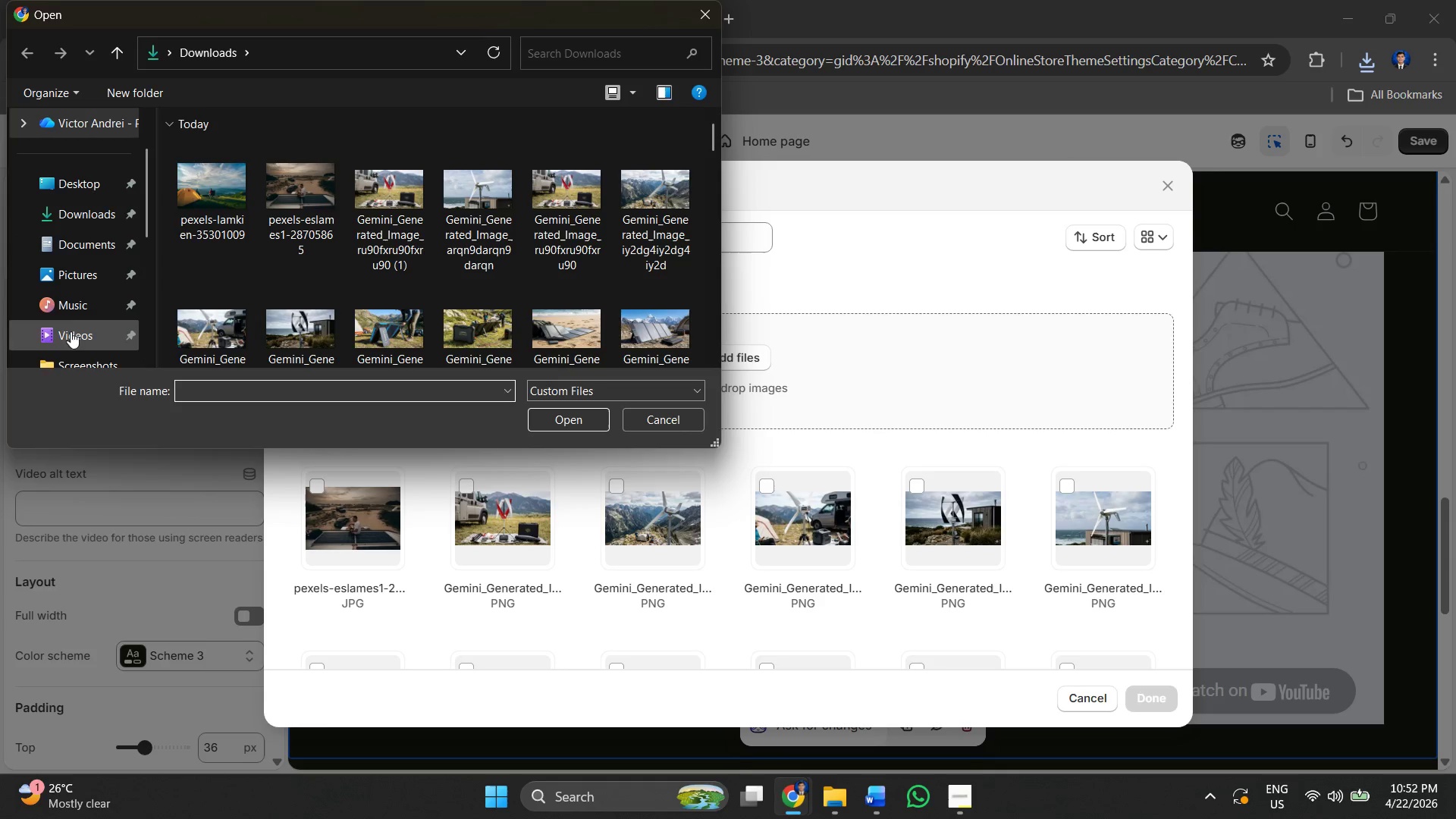 
scroll: coordinate [88, 284], scroll_direction: up, amount: 4.0
 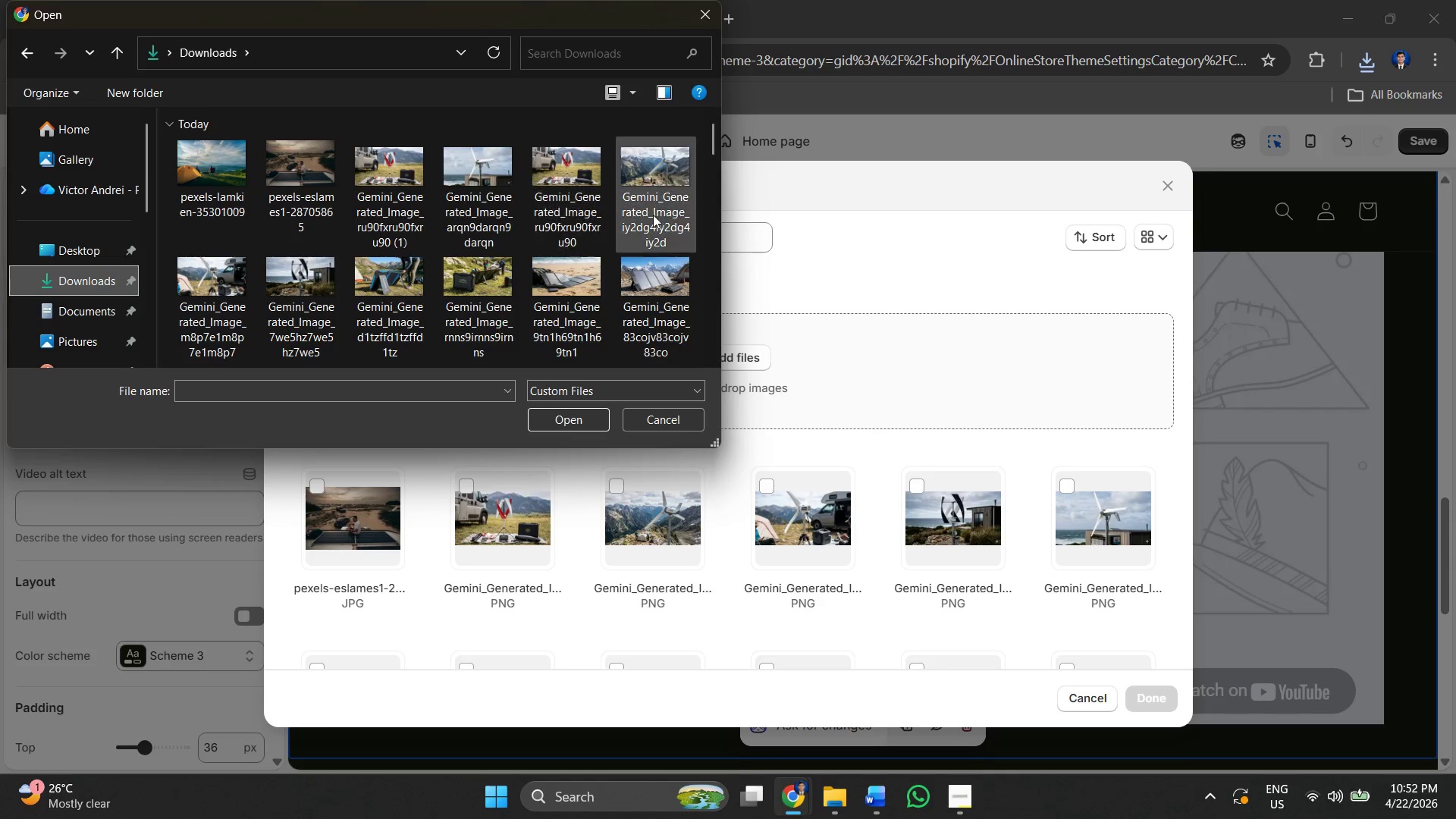 
left_click([704, 15])
 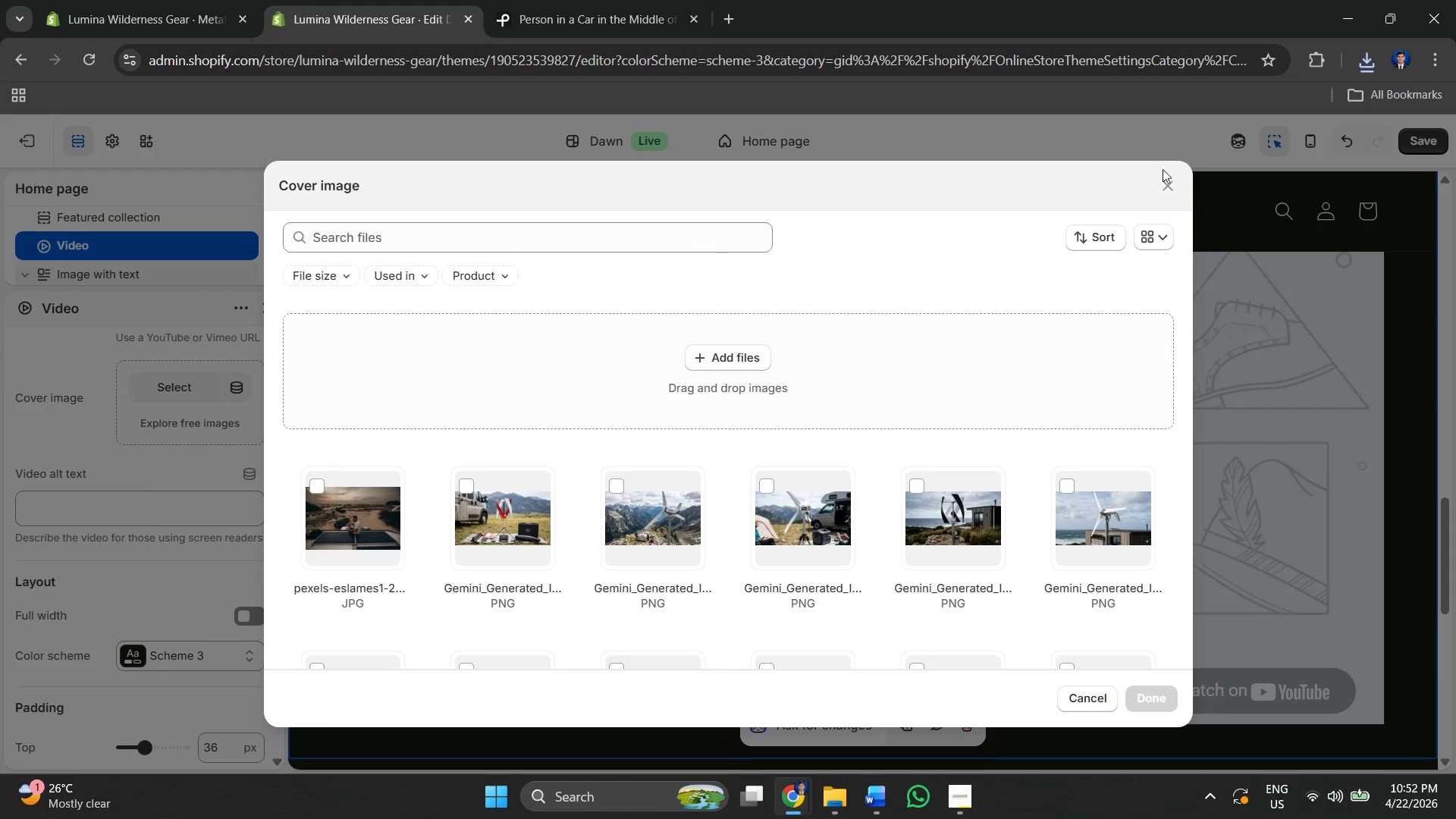 
left_click([1164, 186])
 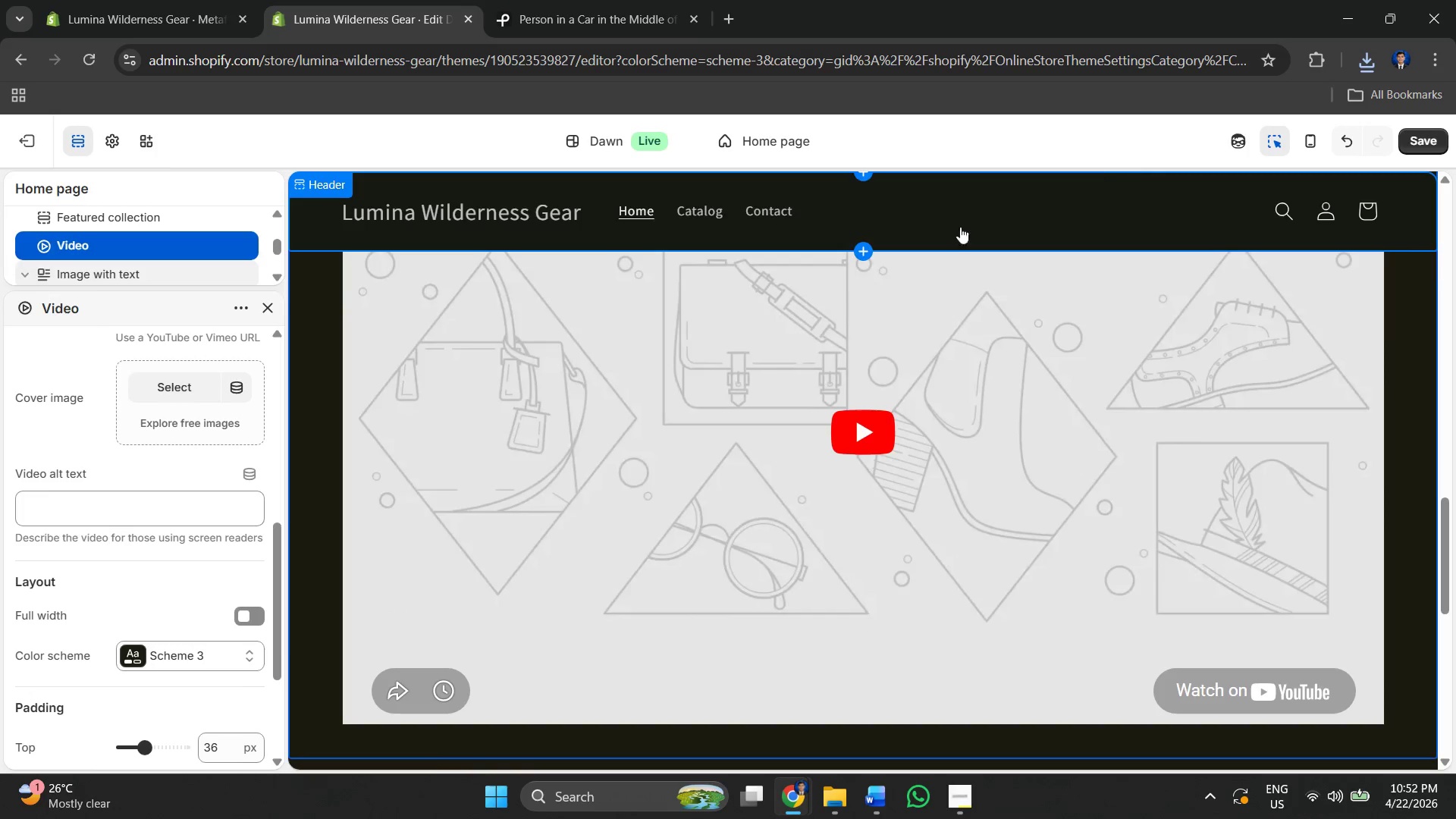 
scroll: coordinate [427, 359], scroll_direction: down, amount: 1.0
 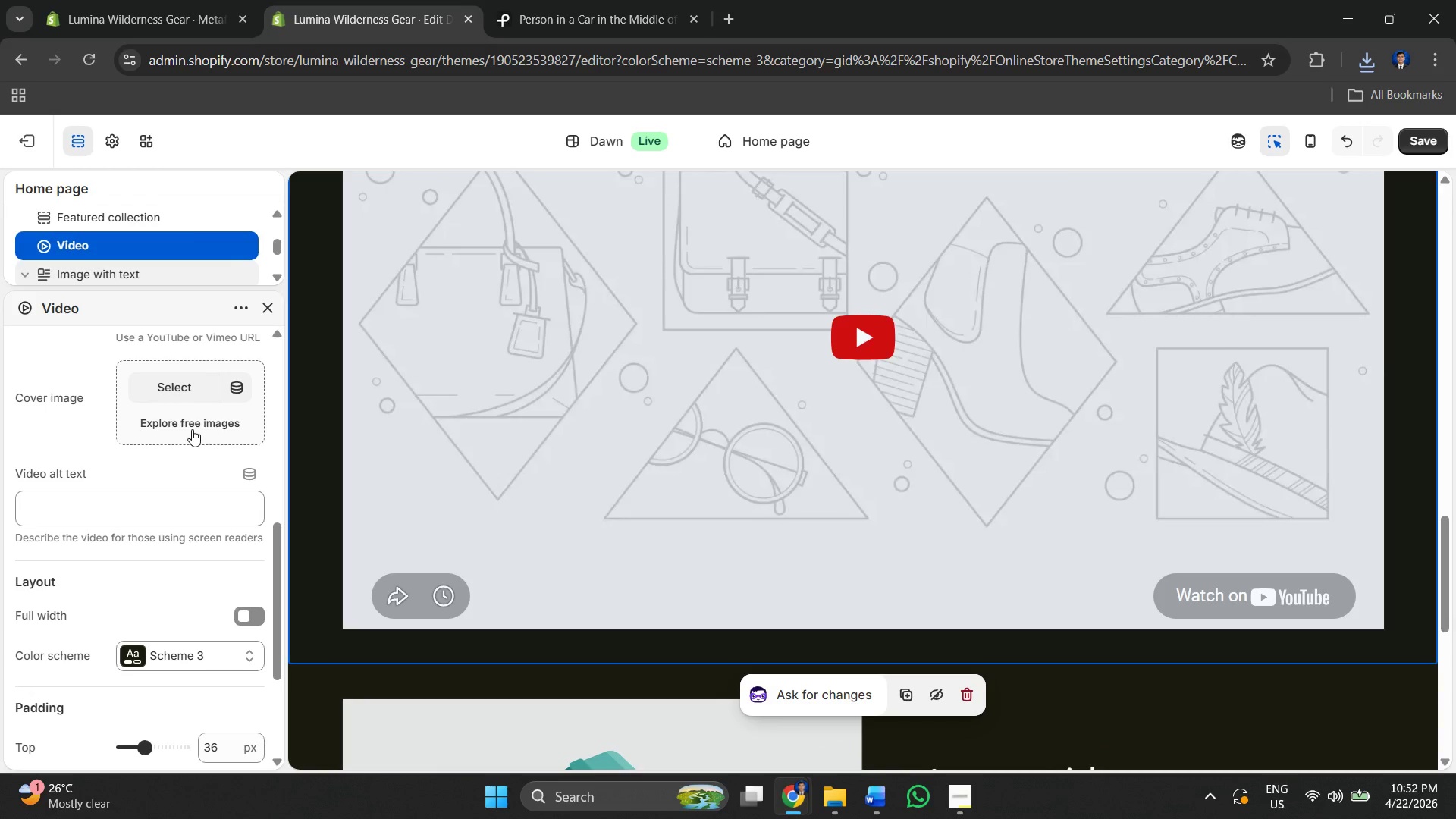 
left_click([192, 429])
 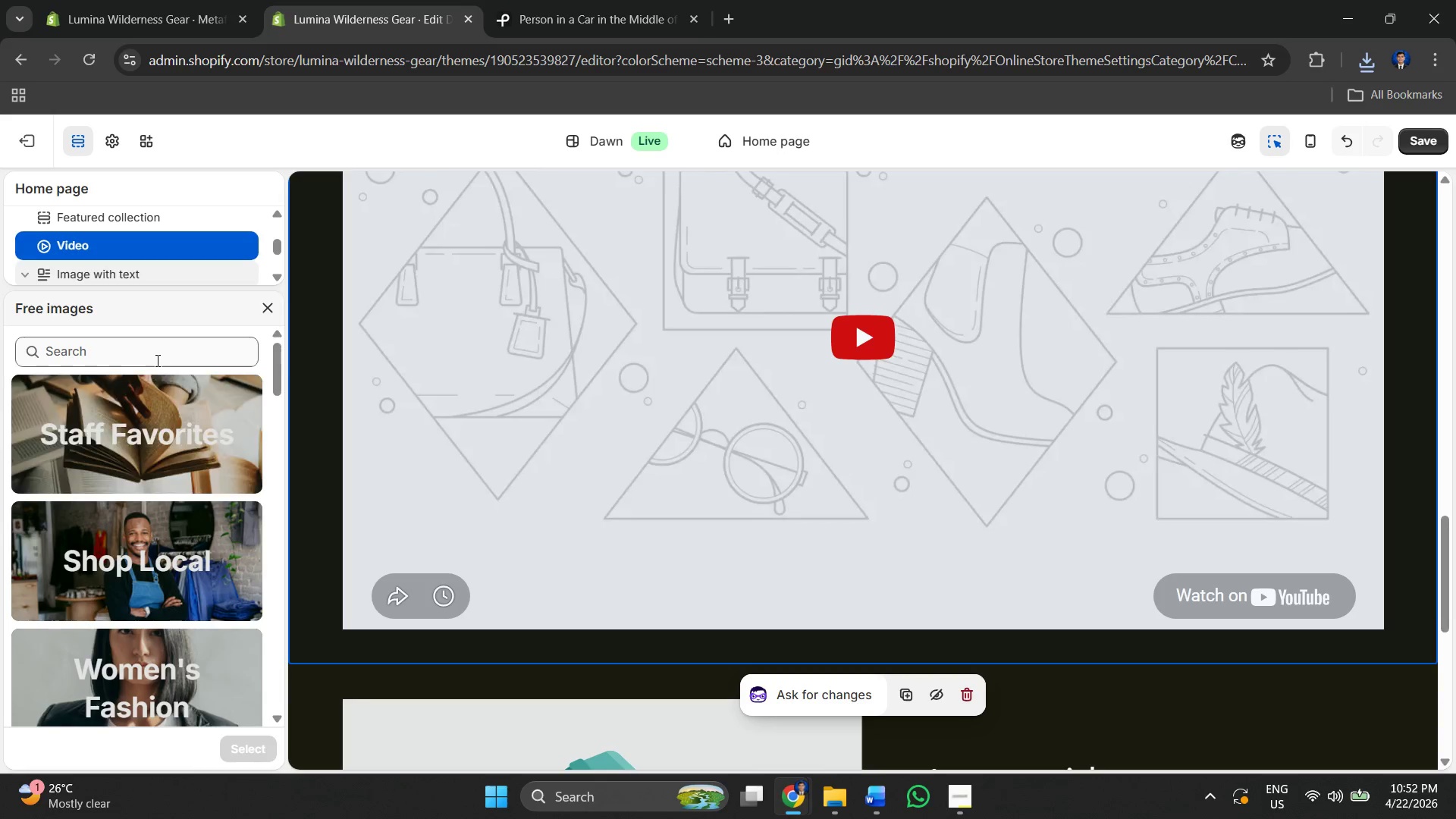 
left_click([148, 356])
 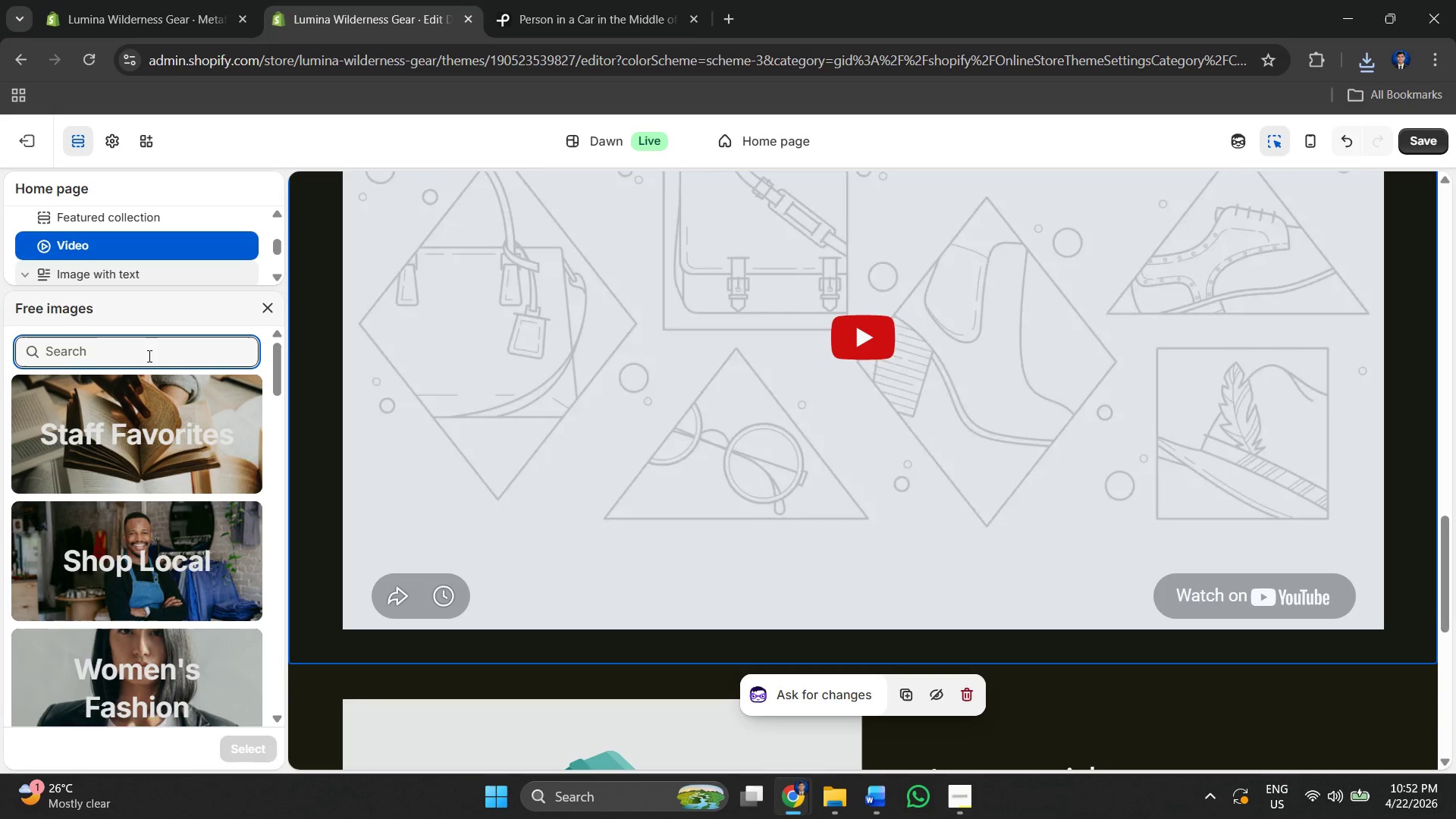 
key(Control+V)
 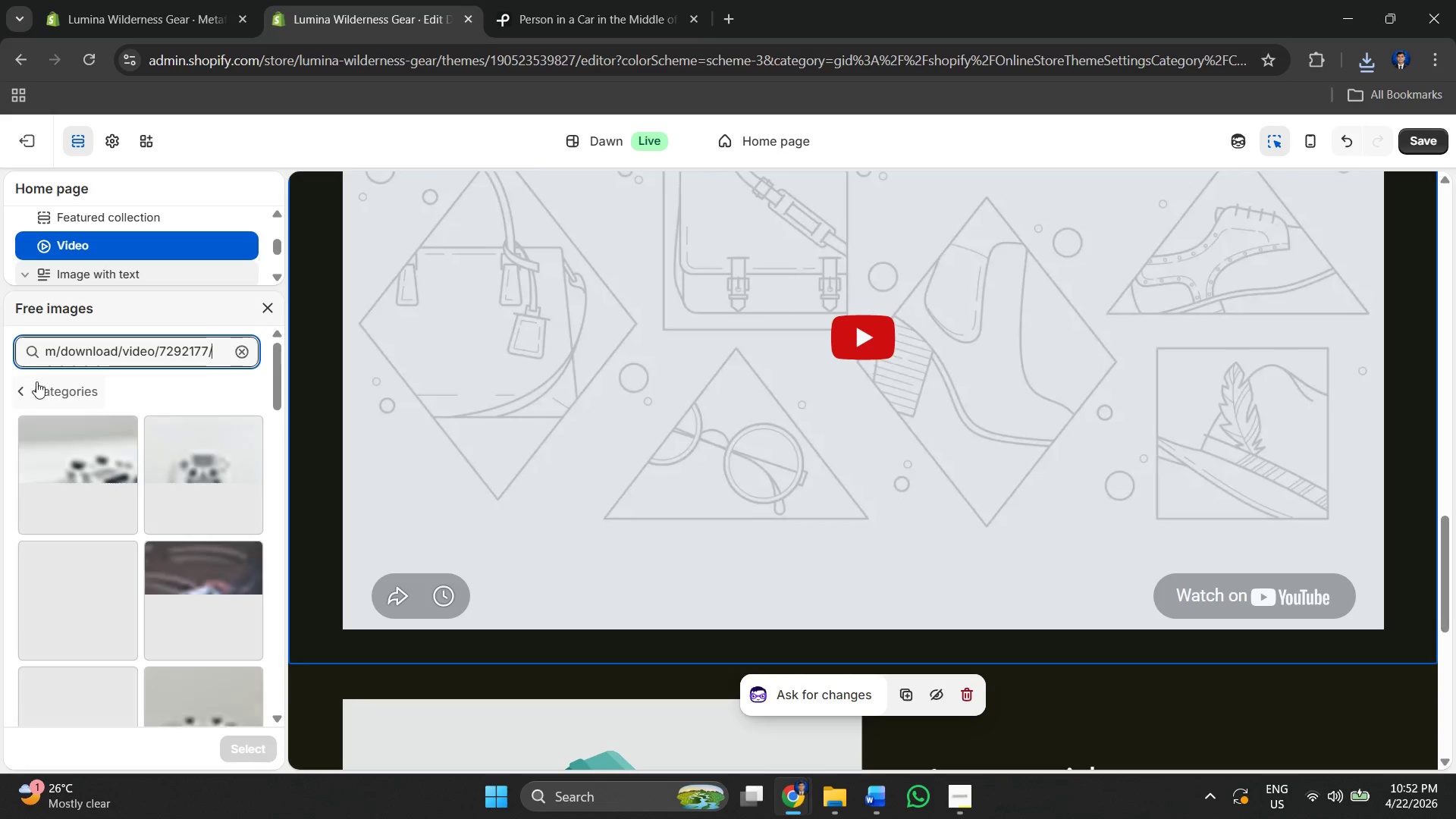 
left_click([30, 394])
 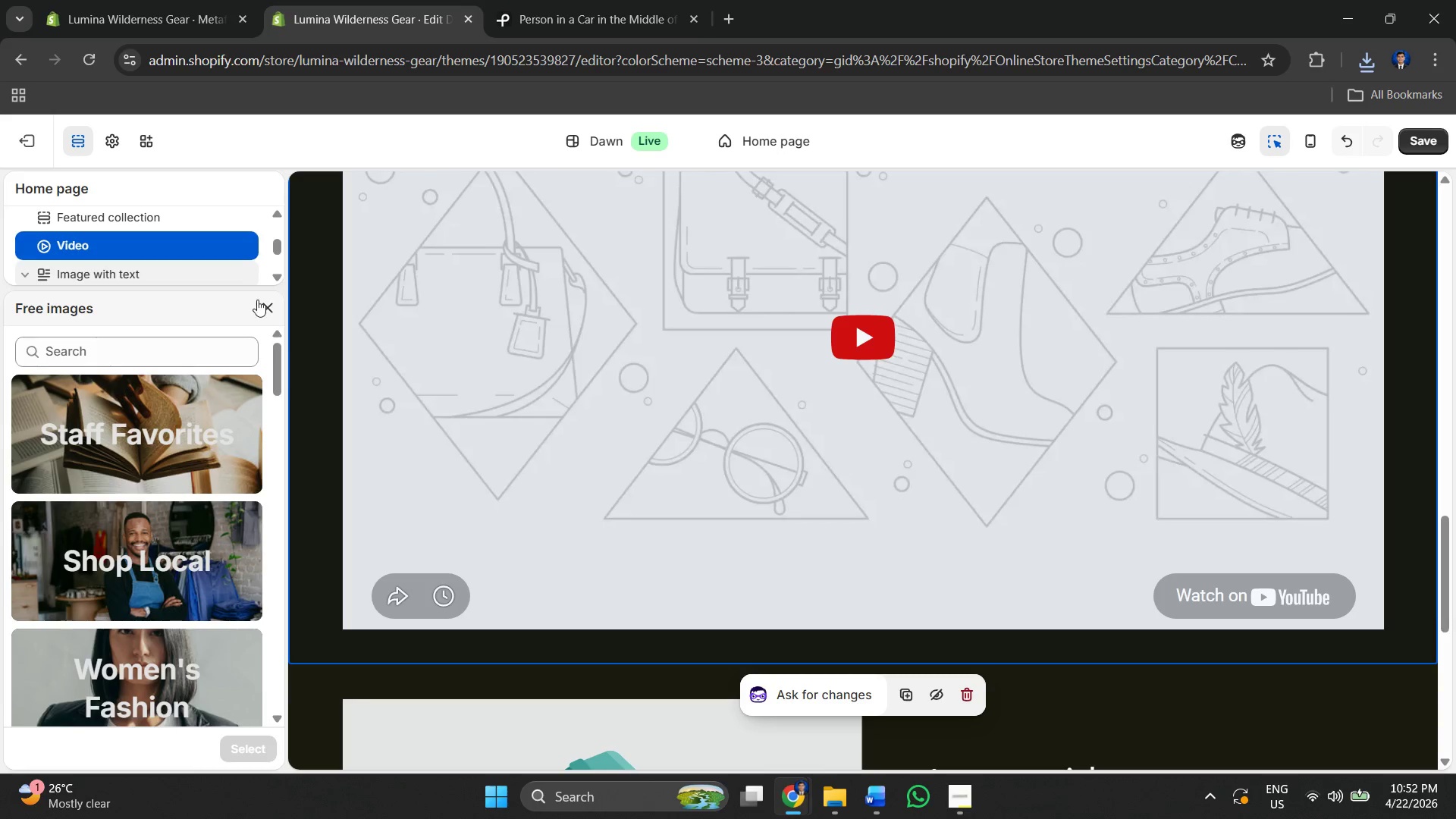 
left_click([264, 303])
 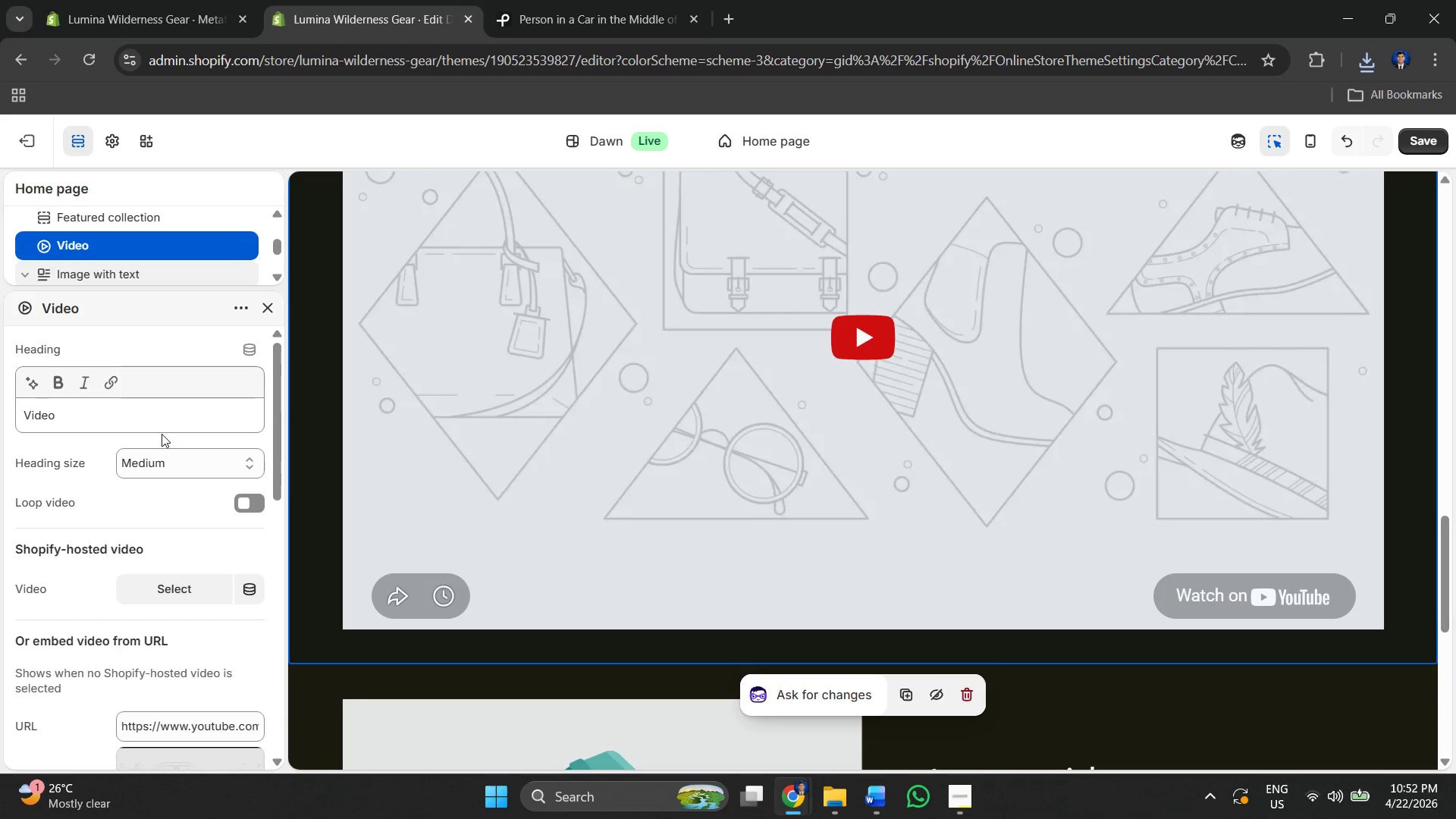 
scroll: coordinate [152, 526], scroll_direction: down, amount: 3.0
 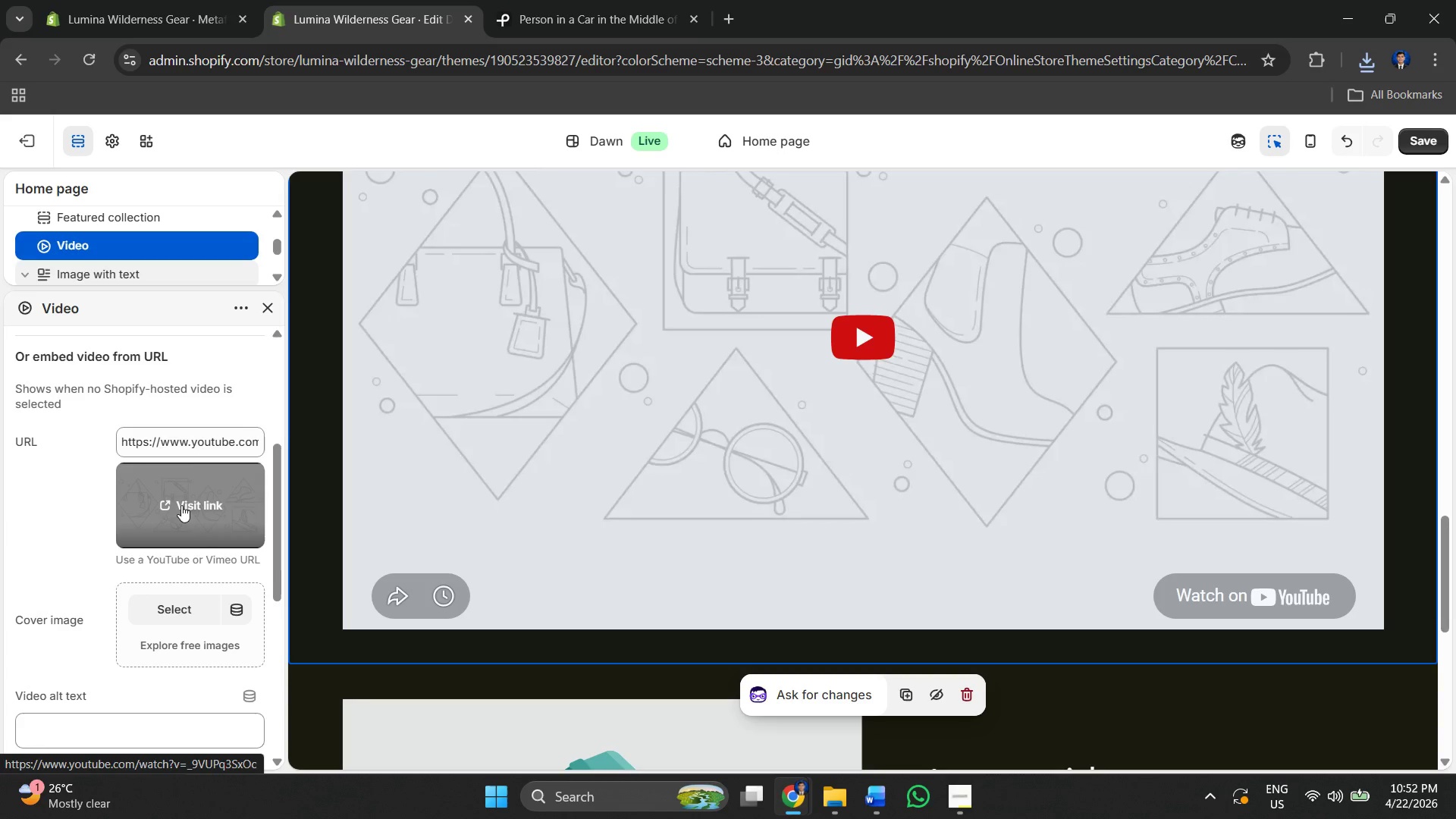 
left_click([187, 449])
 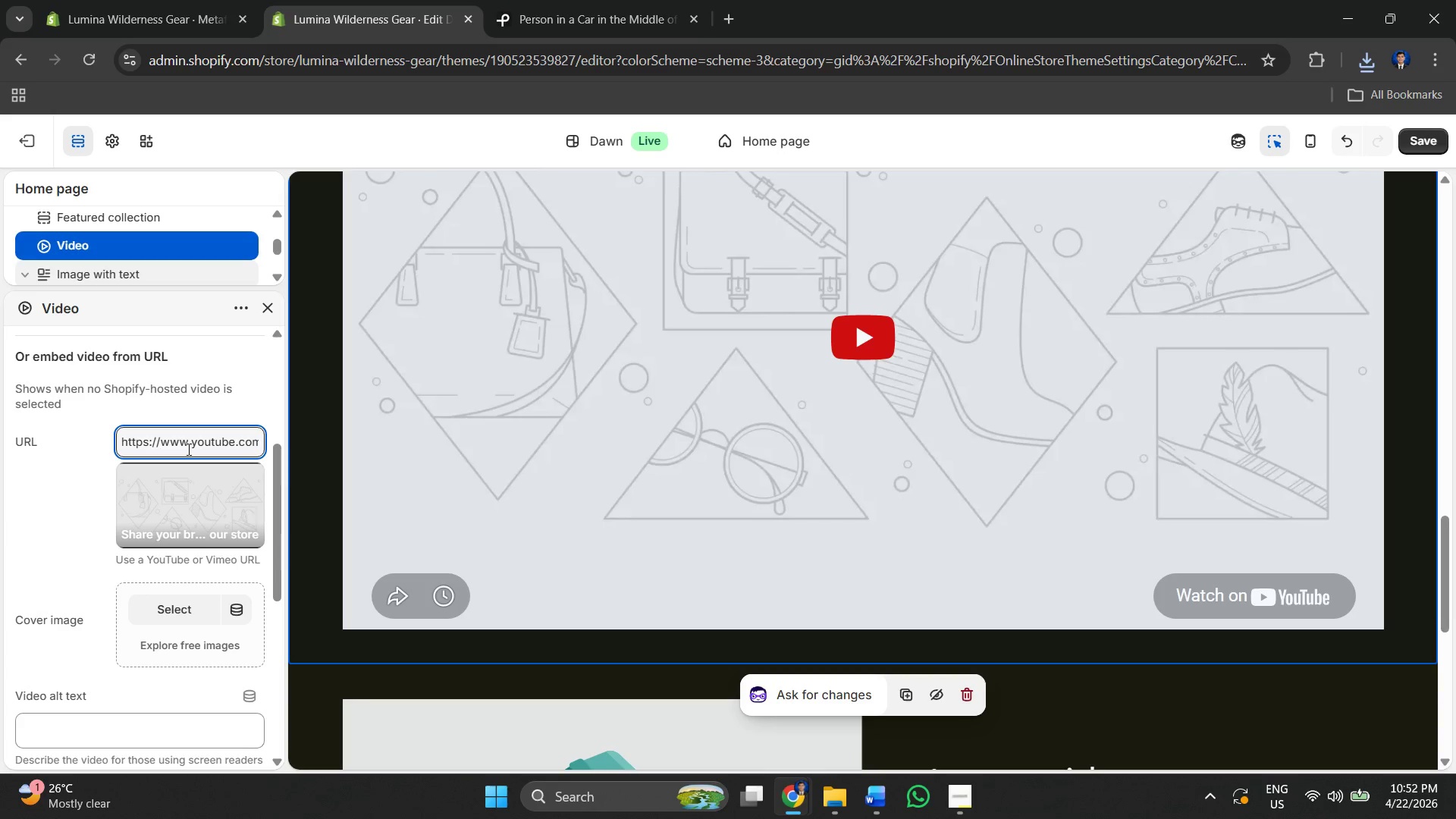 
key(Control+V)
 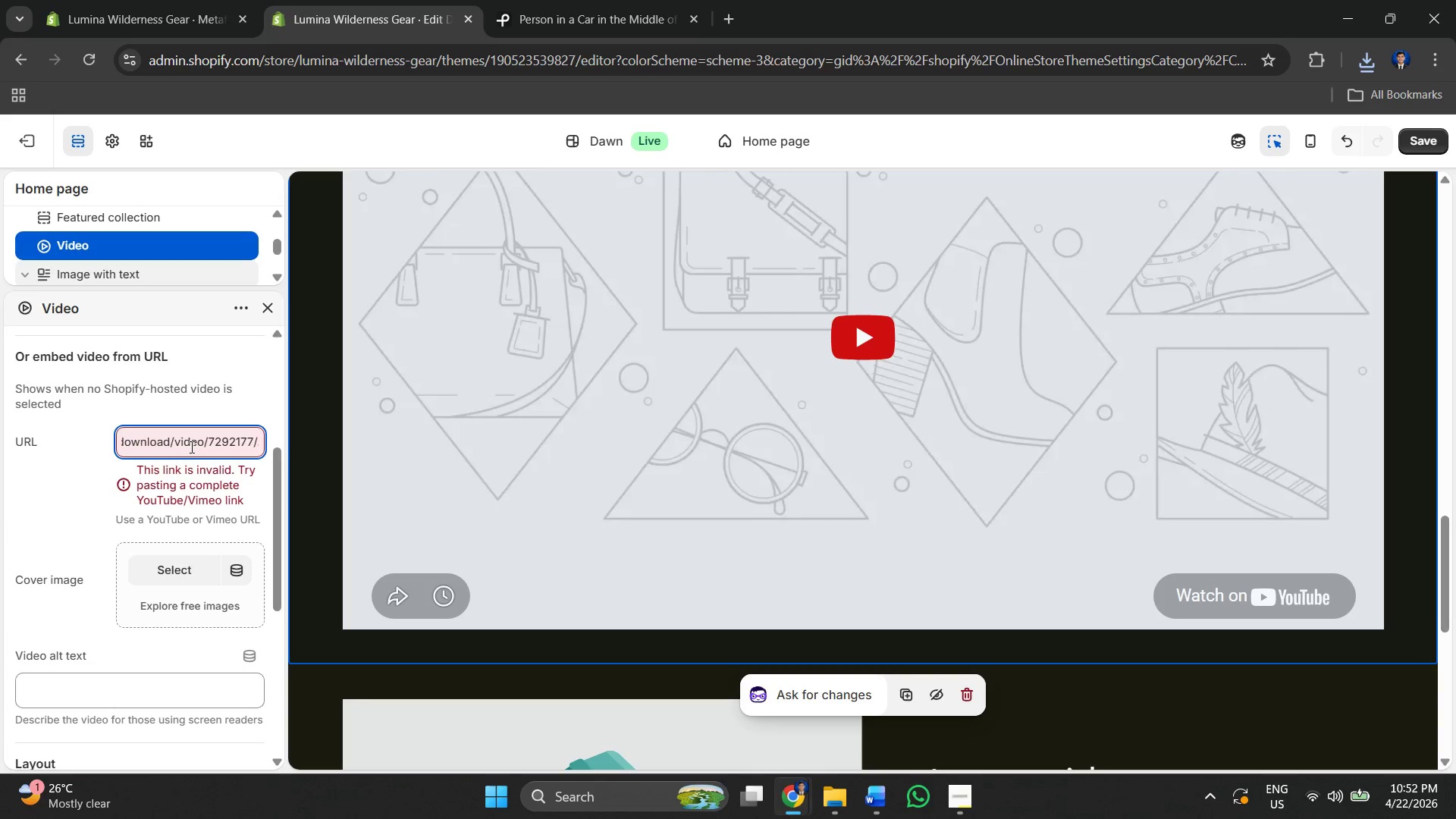 
left_click([190, 447])
 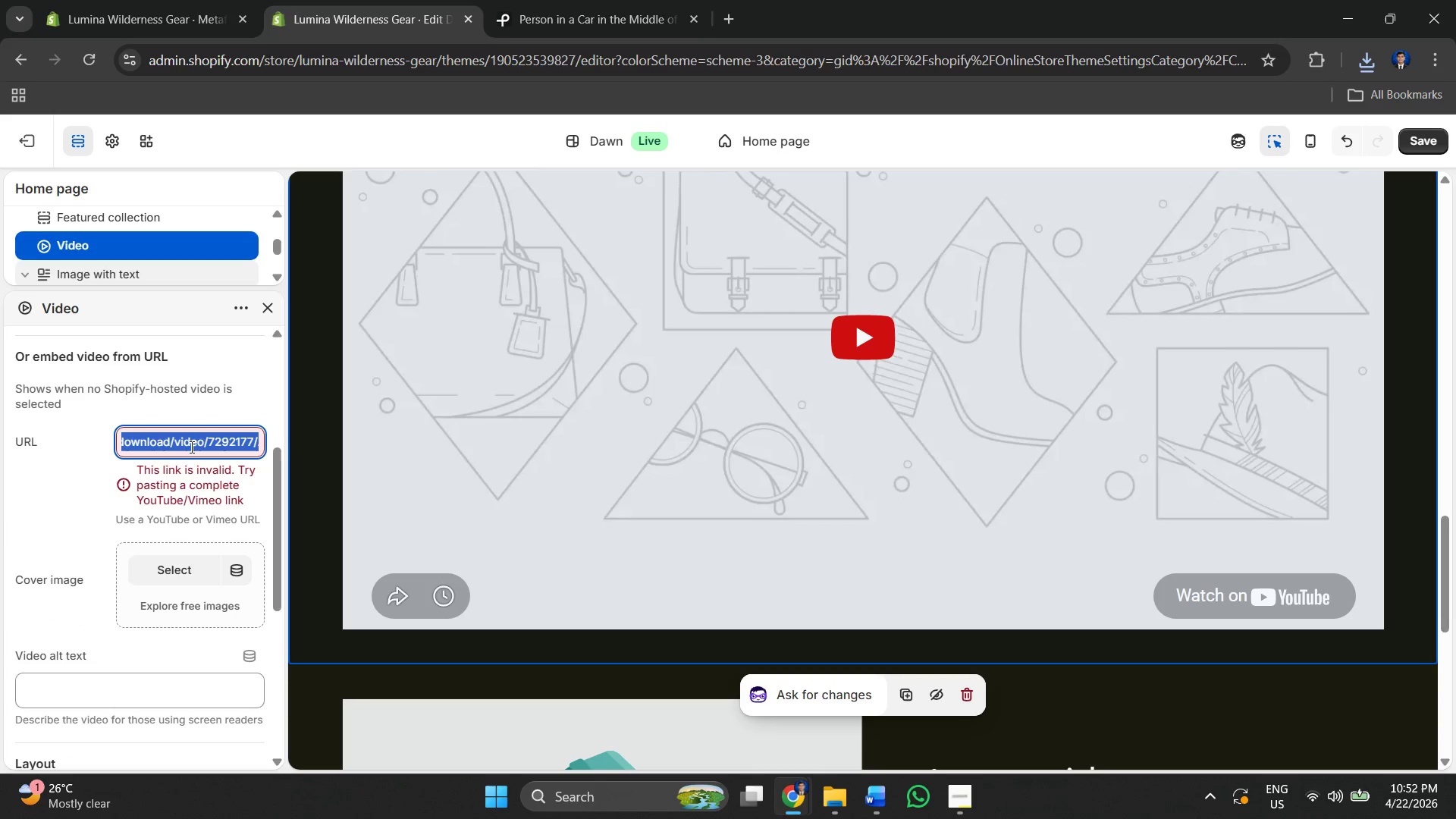 
key(Control+A)
 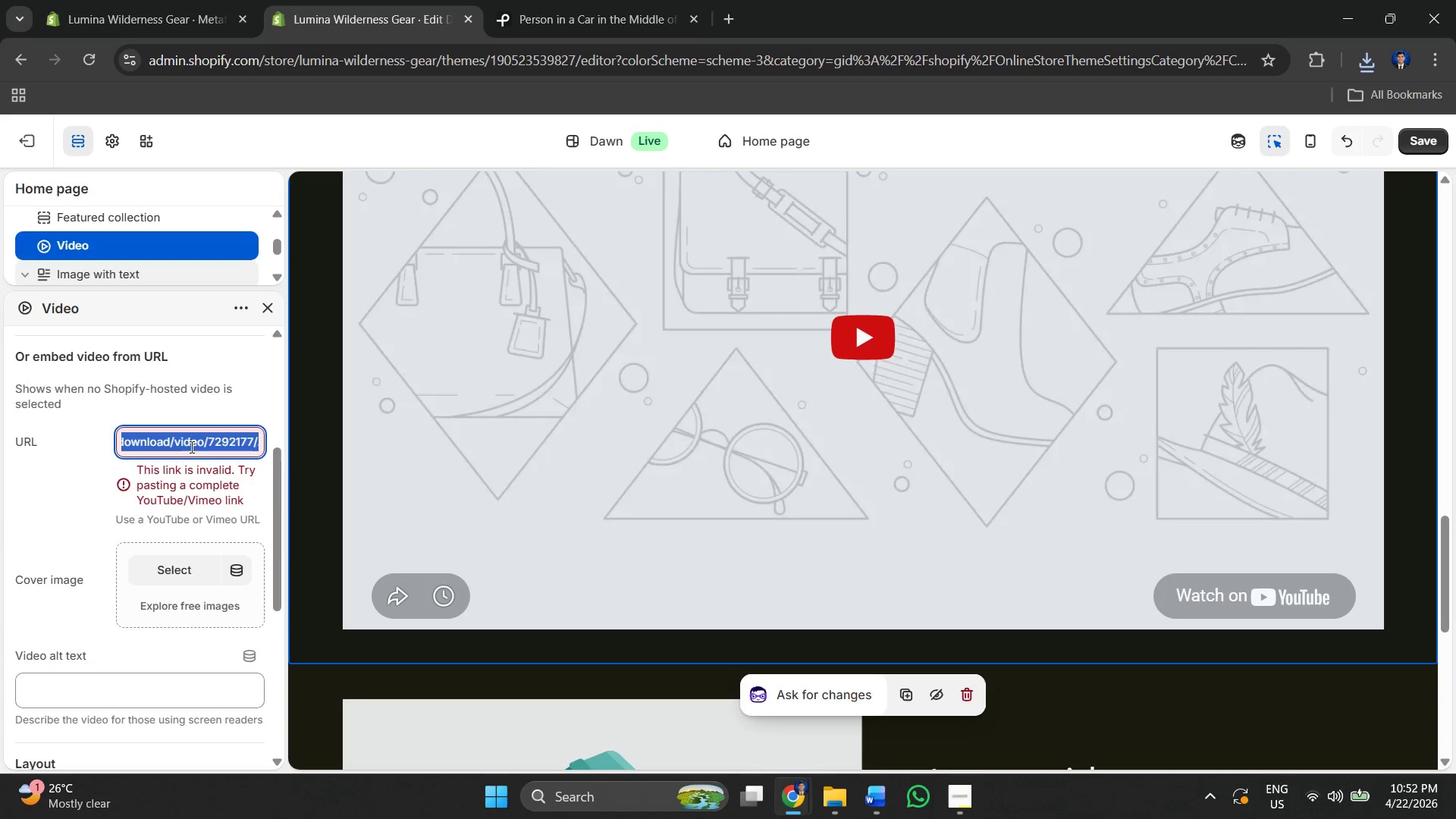 
key(Control+V)
 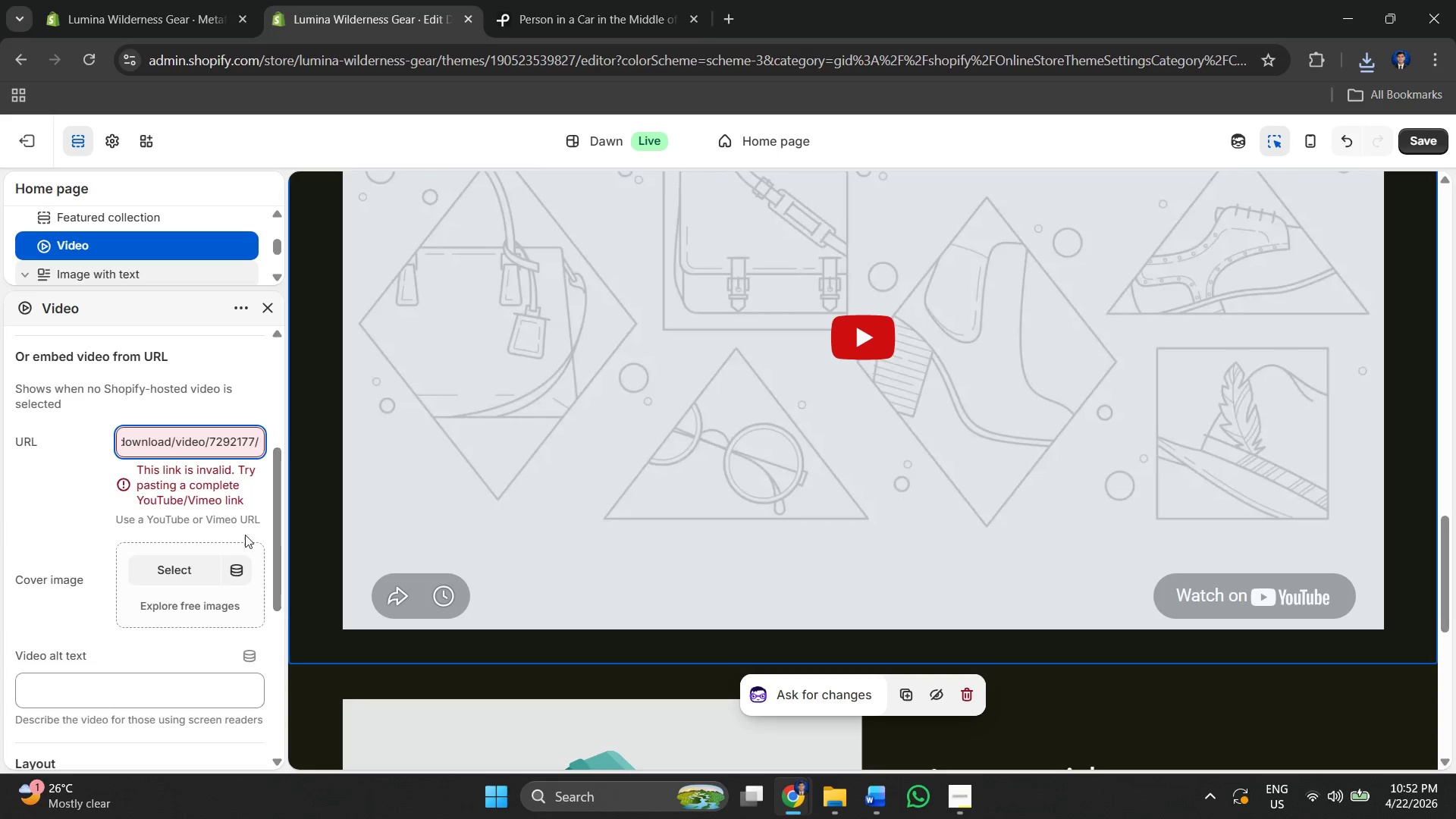 
left_click([221, 549])
 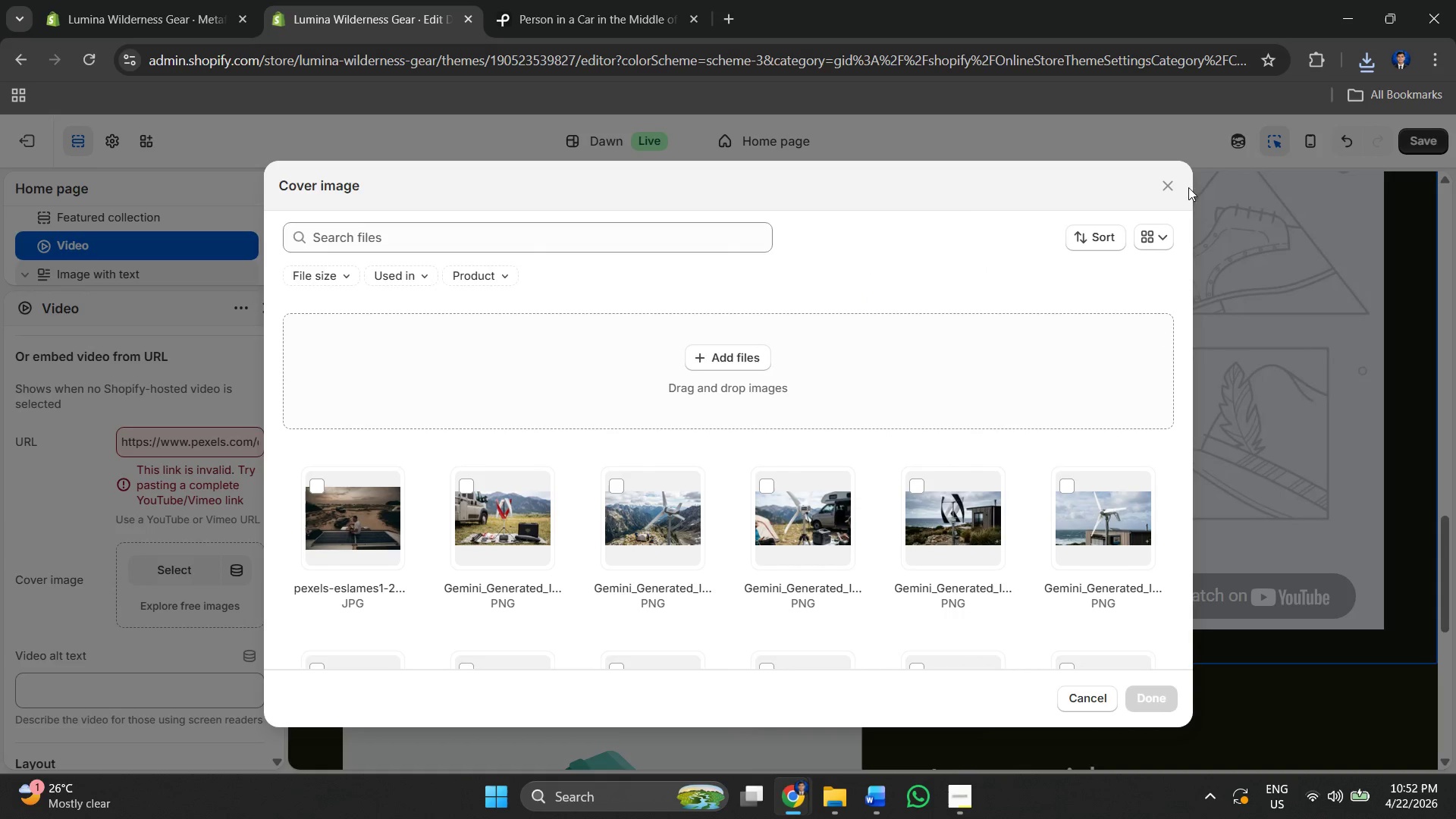 
left_click([1177, 189])
 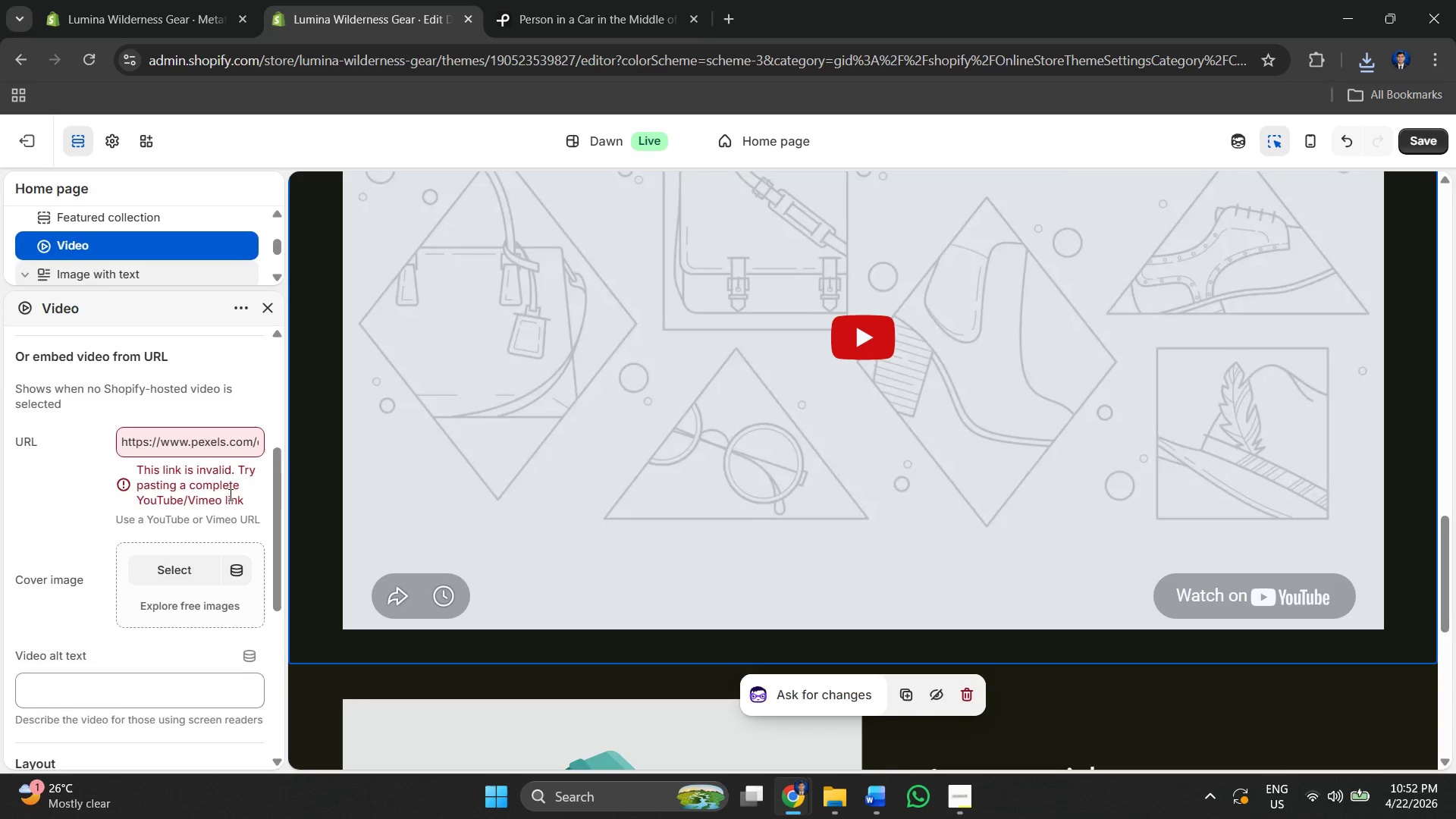 
left_click([192, 478])
 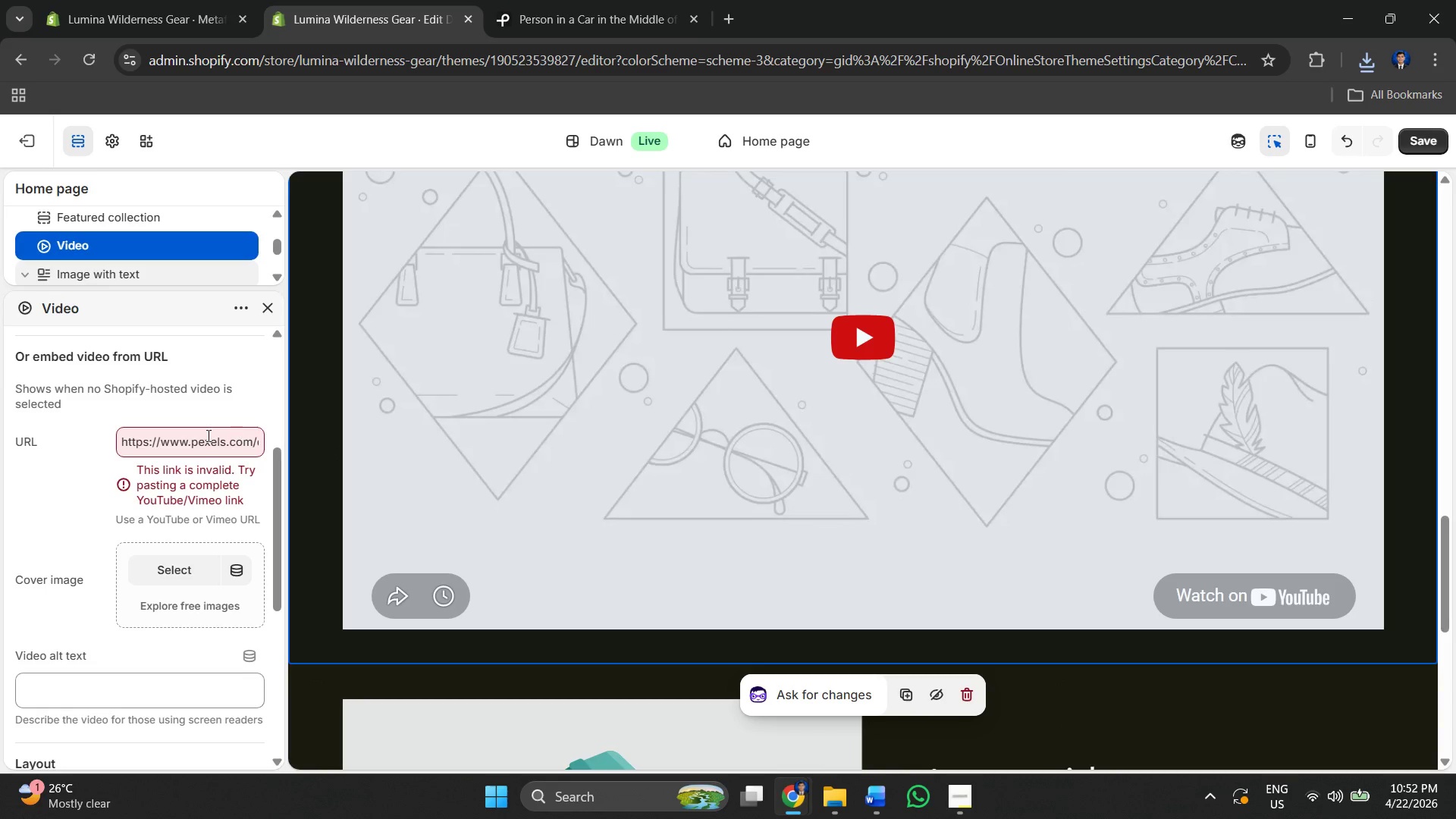 
left_click([193, 435])
 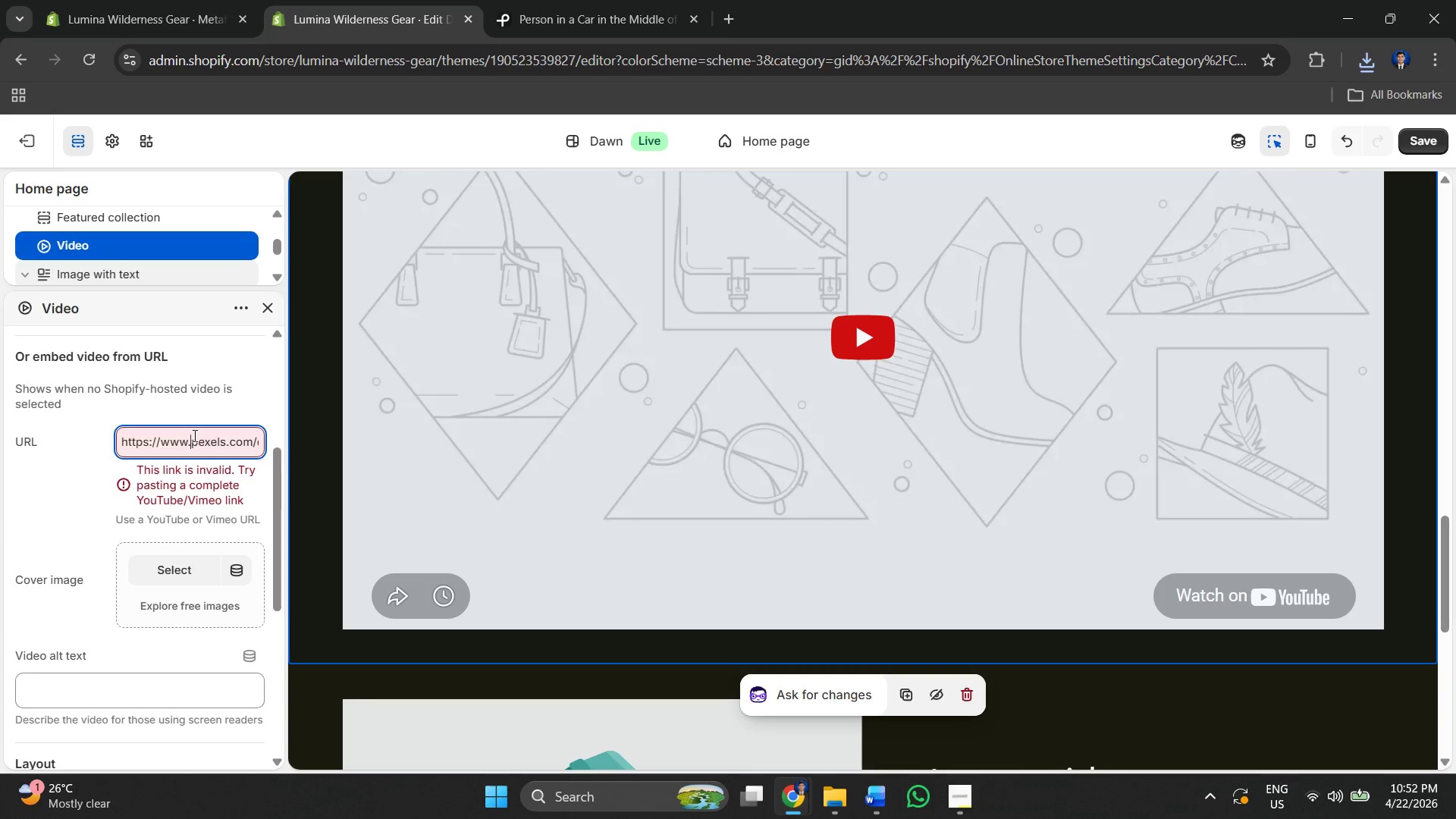 
key(Control+A)
 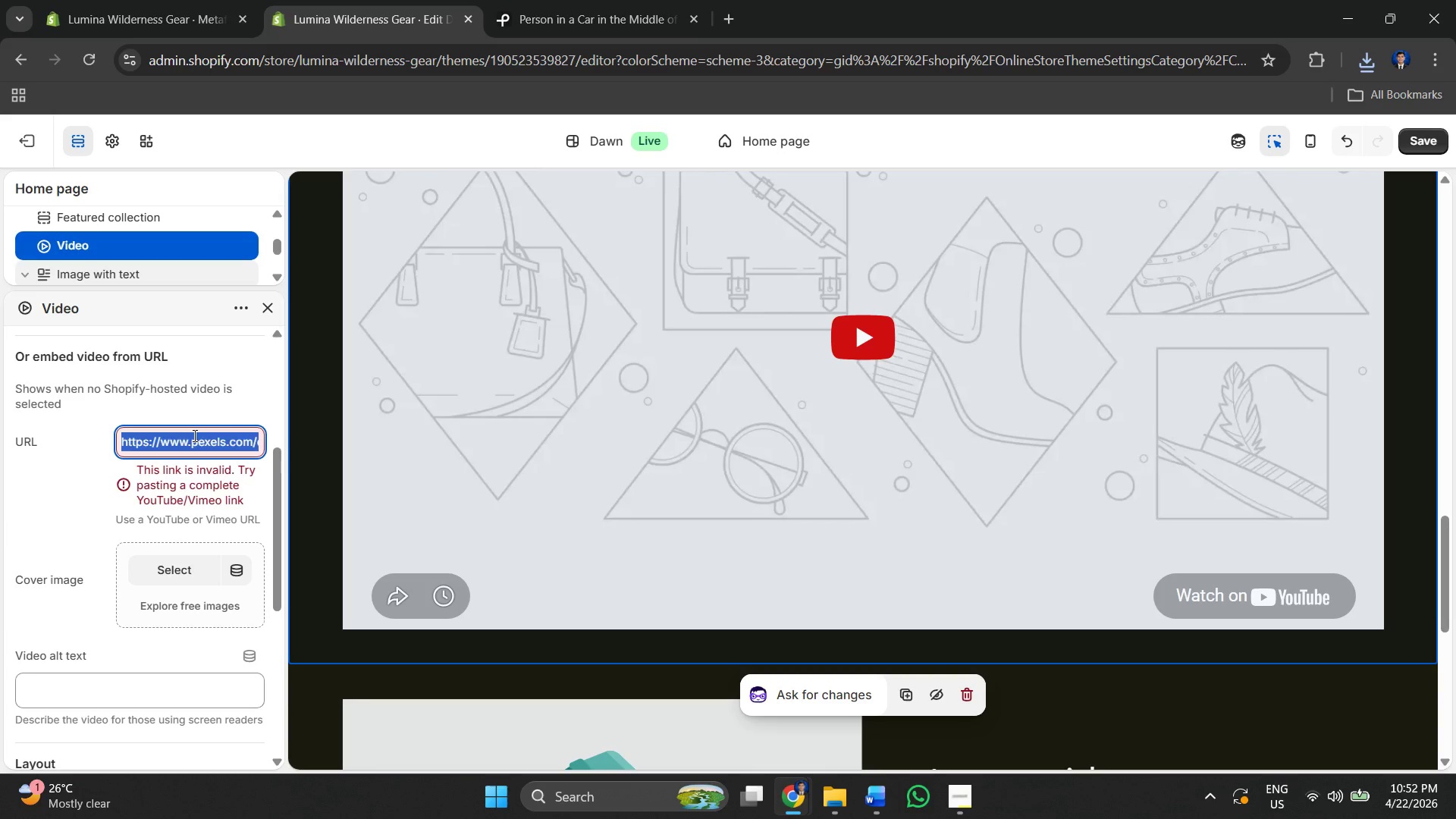 
key(Backspace)
 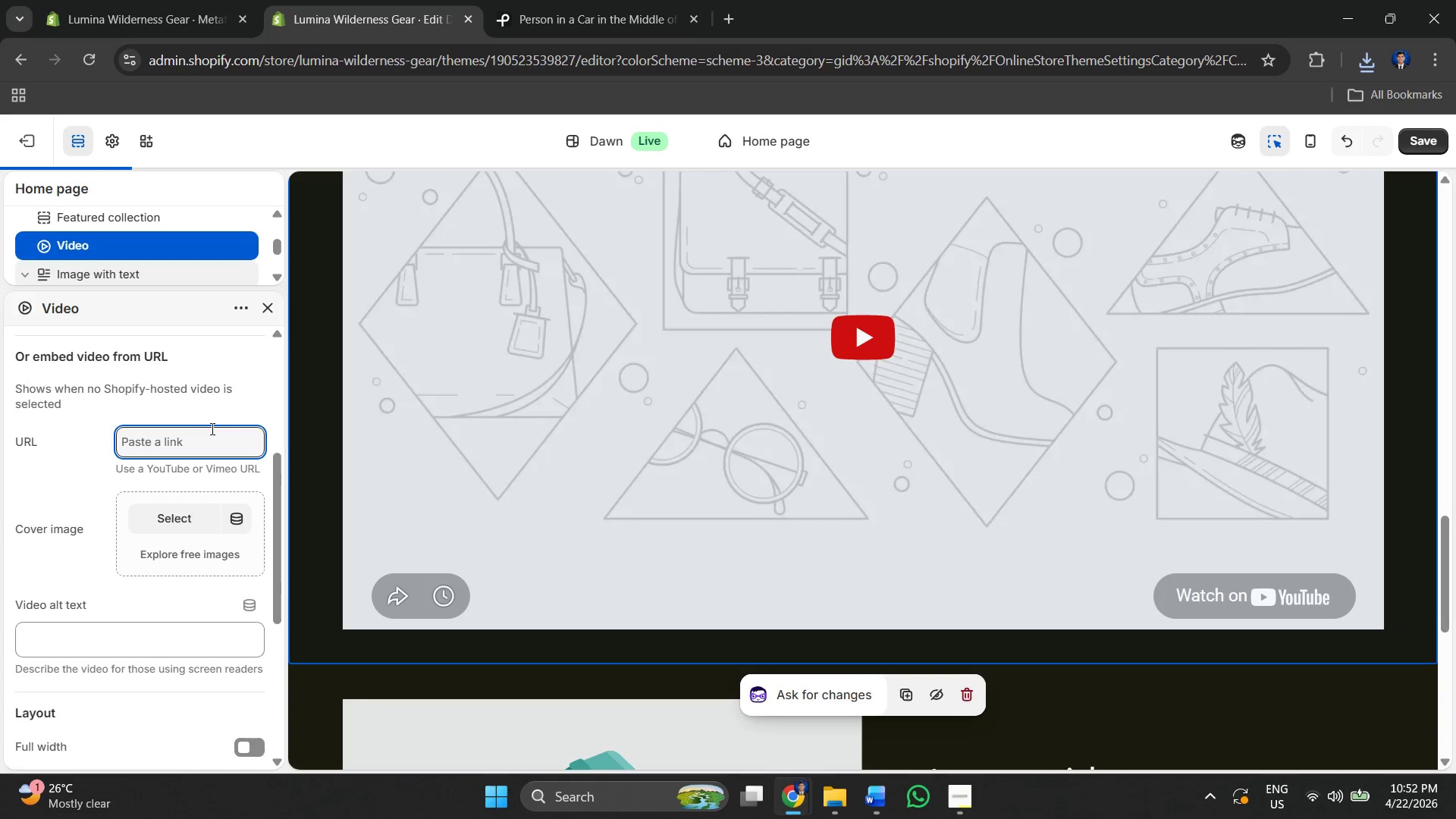 
key(Control+V)
 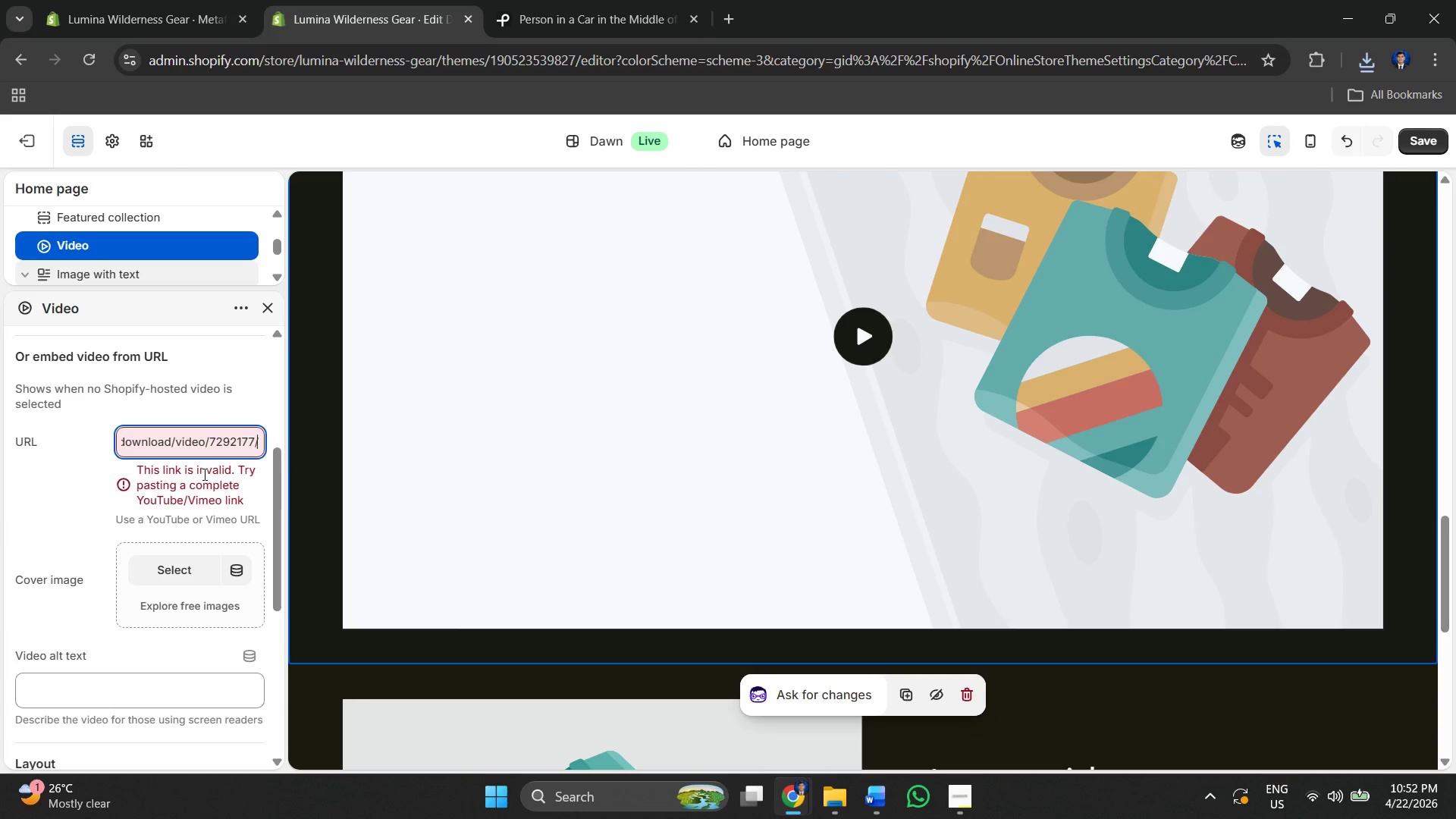 
key(Backspace)
 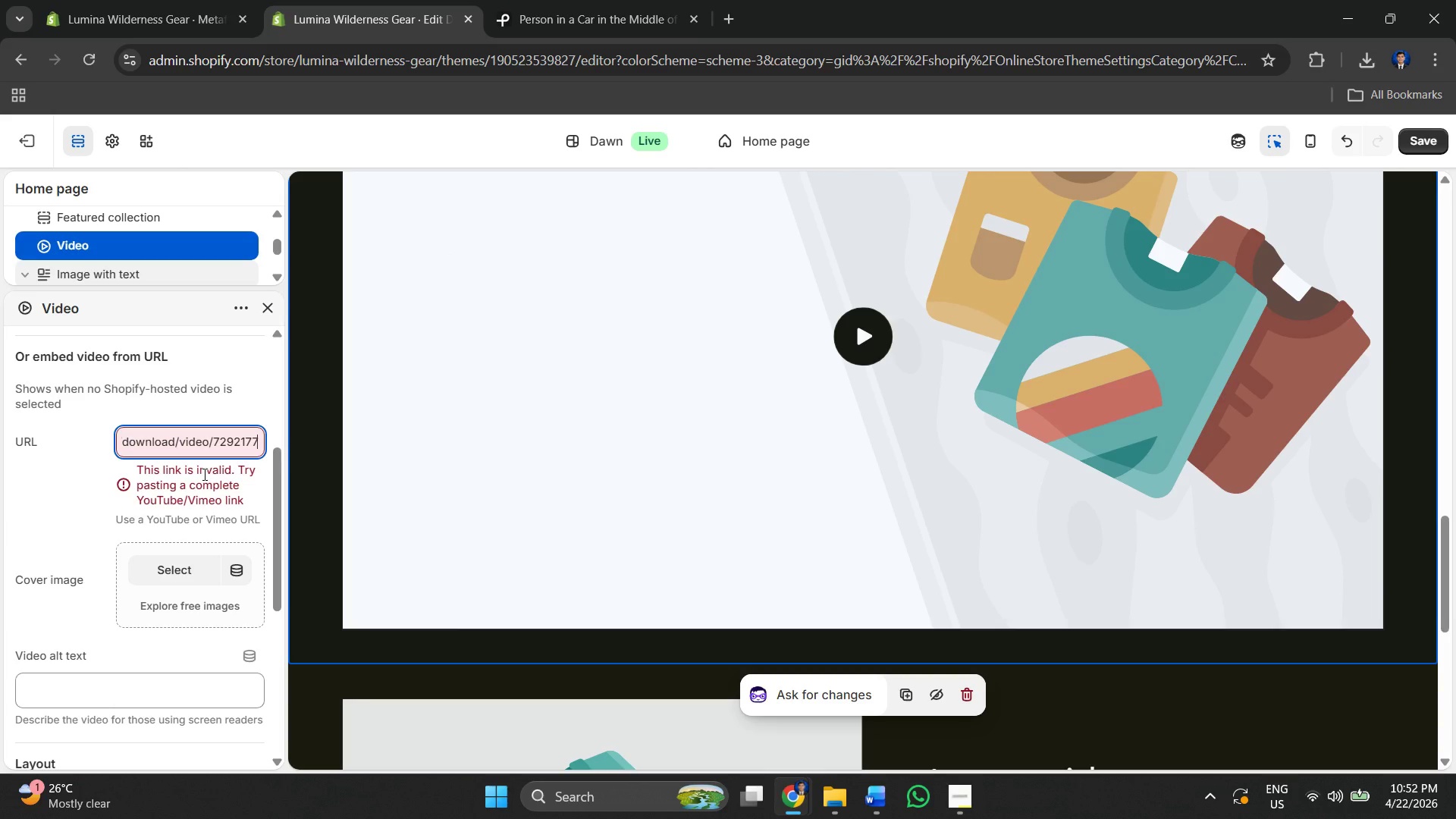 
key(Control+A)
 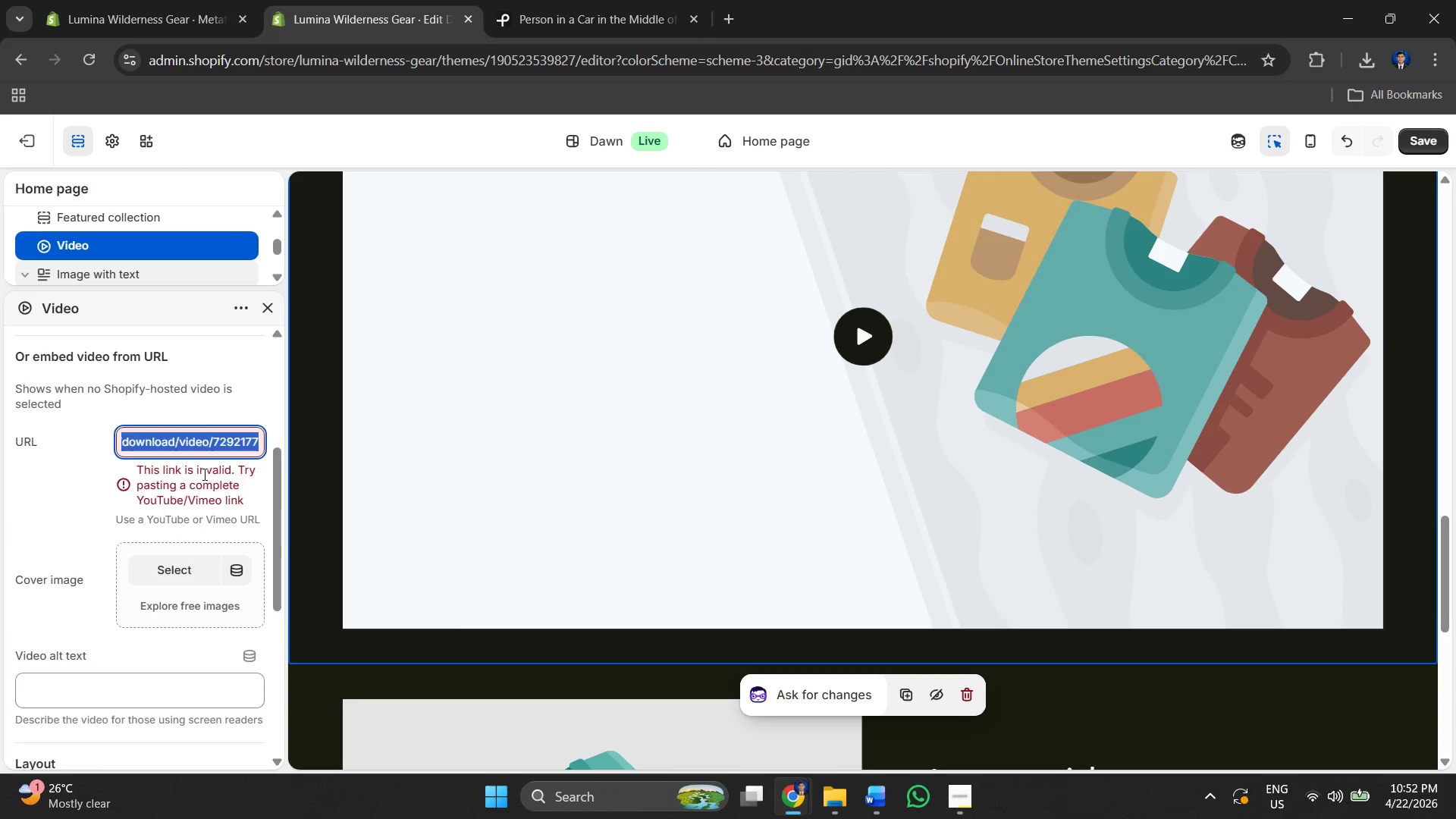 
key(Backspace)
 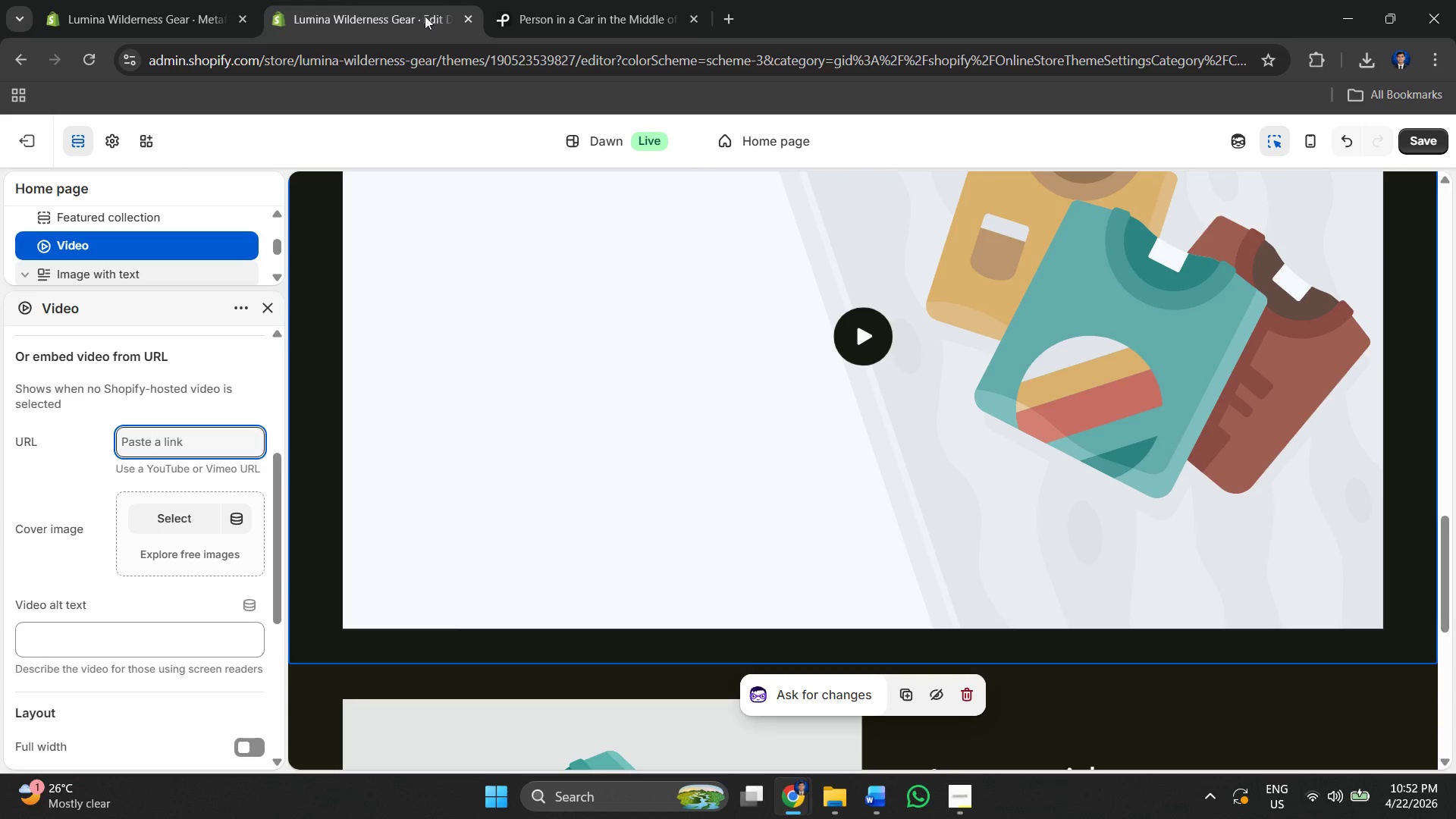 
left_click([595, 0])
 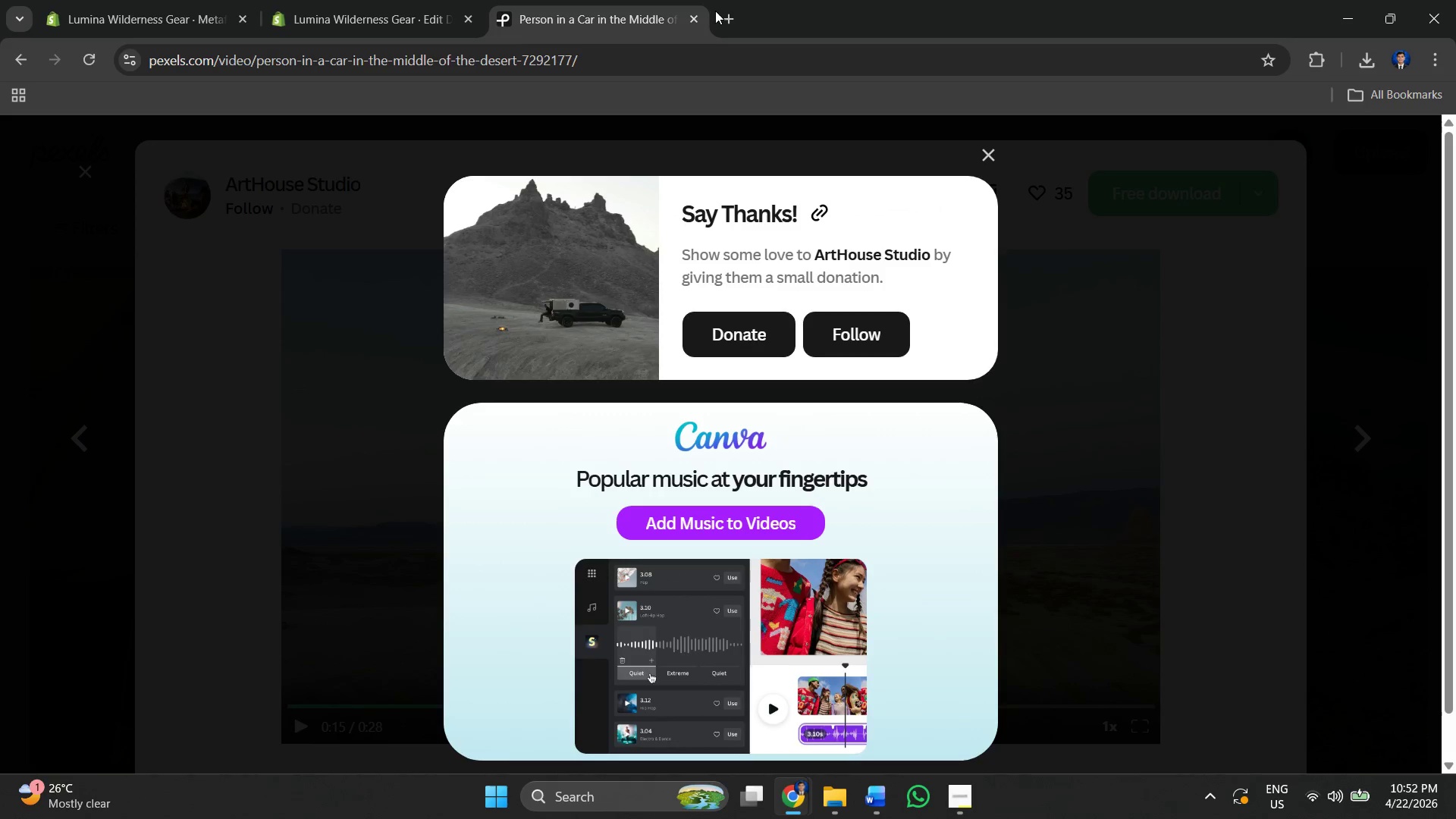 
double_click([720, 12])
 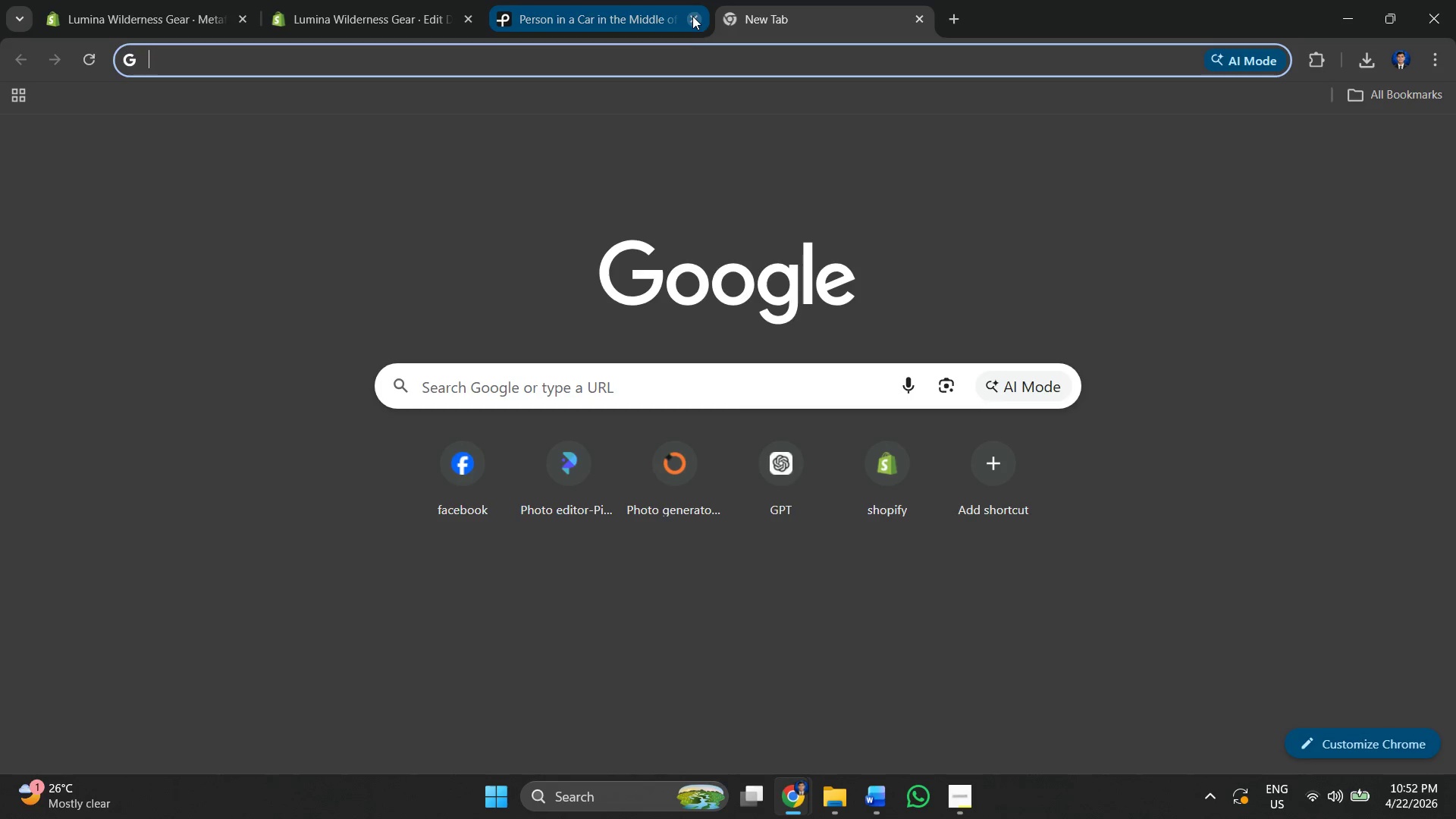 
left_click([692, 14])
 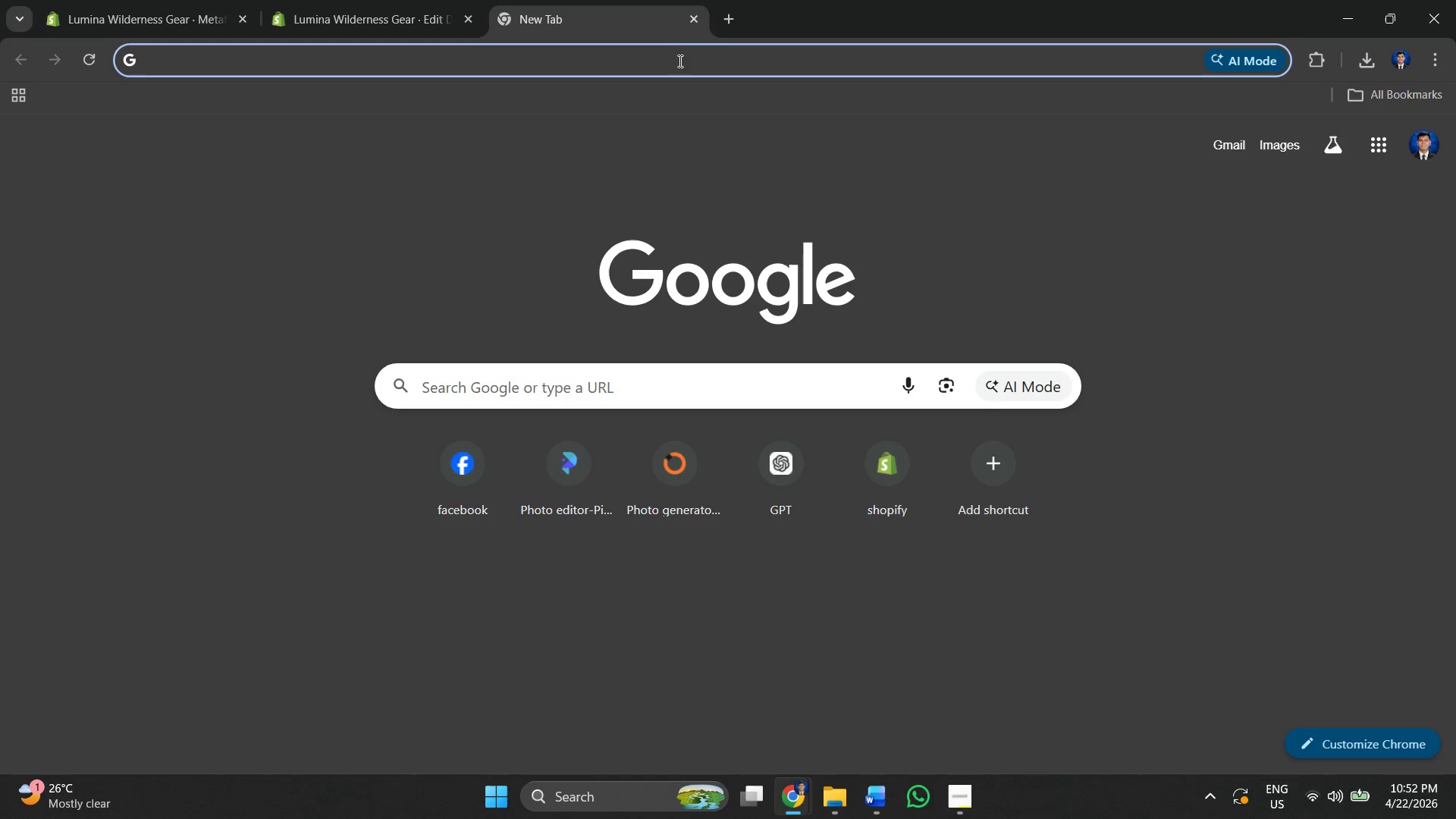 
left_click([678, 64])
 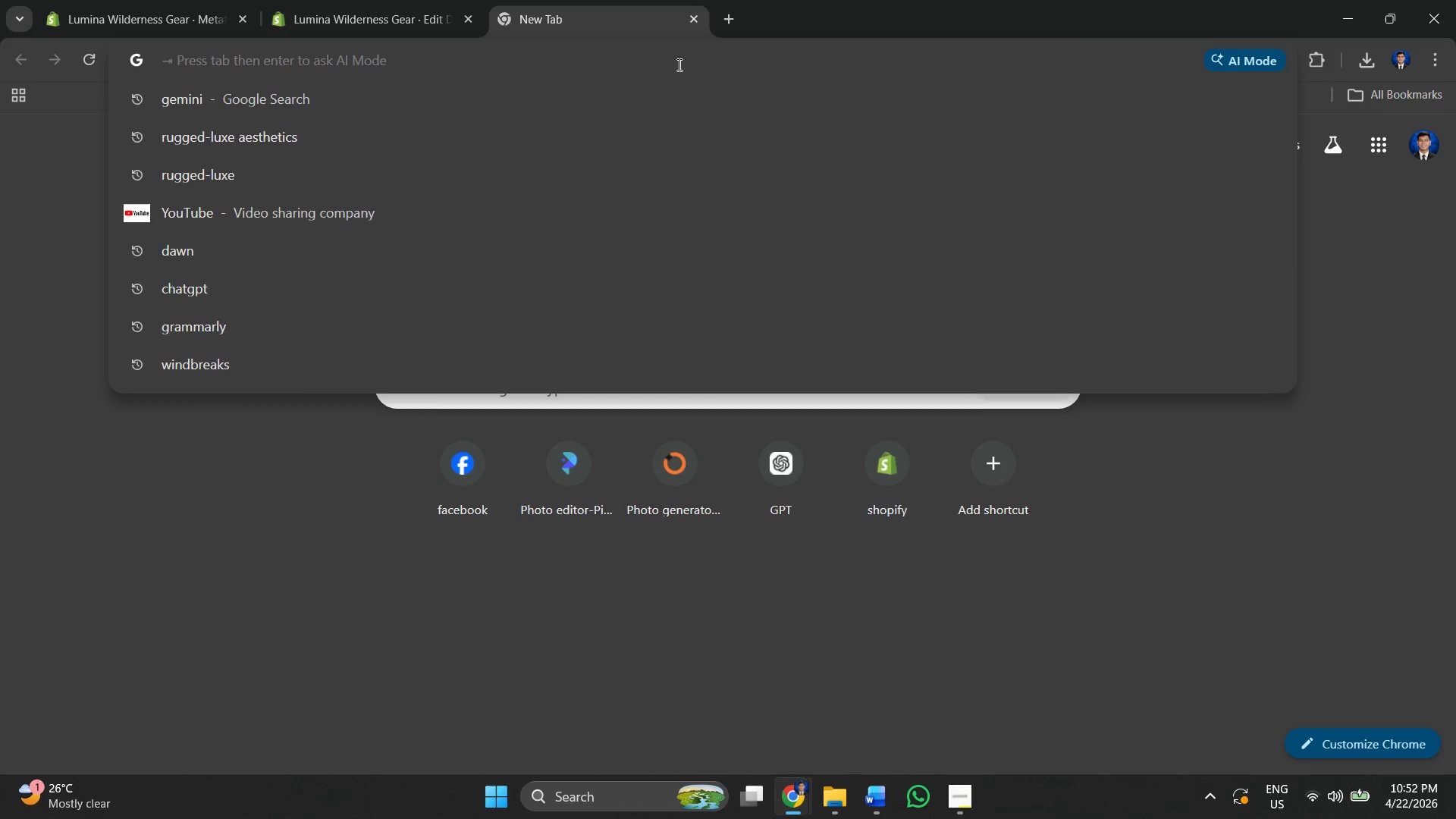 
type(vimeeo)
key(Backspace)
key(Backspace)
type(o )
 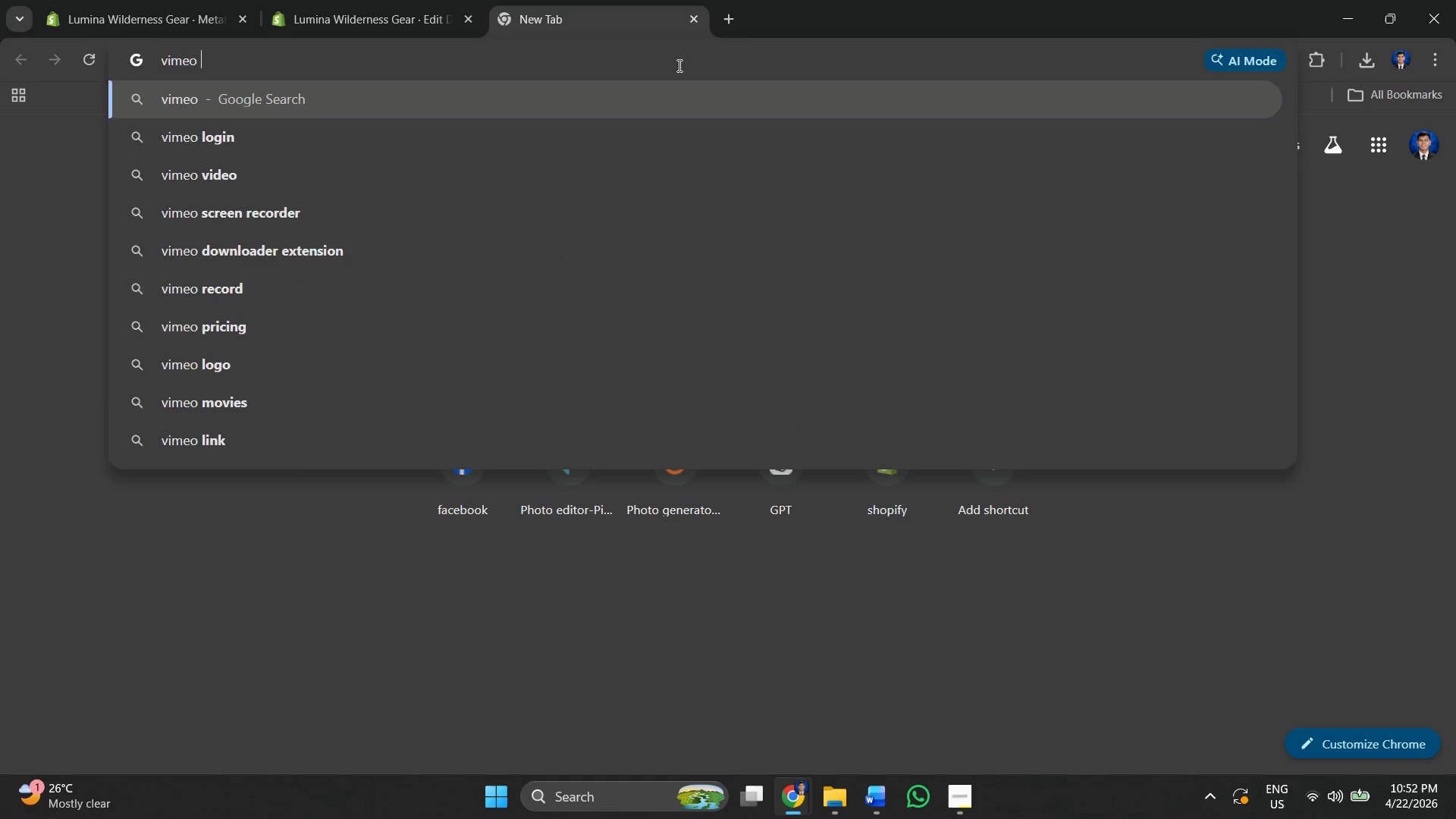 
key(Enter)
 